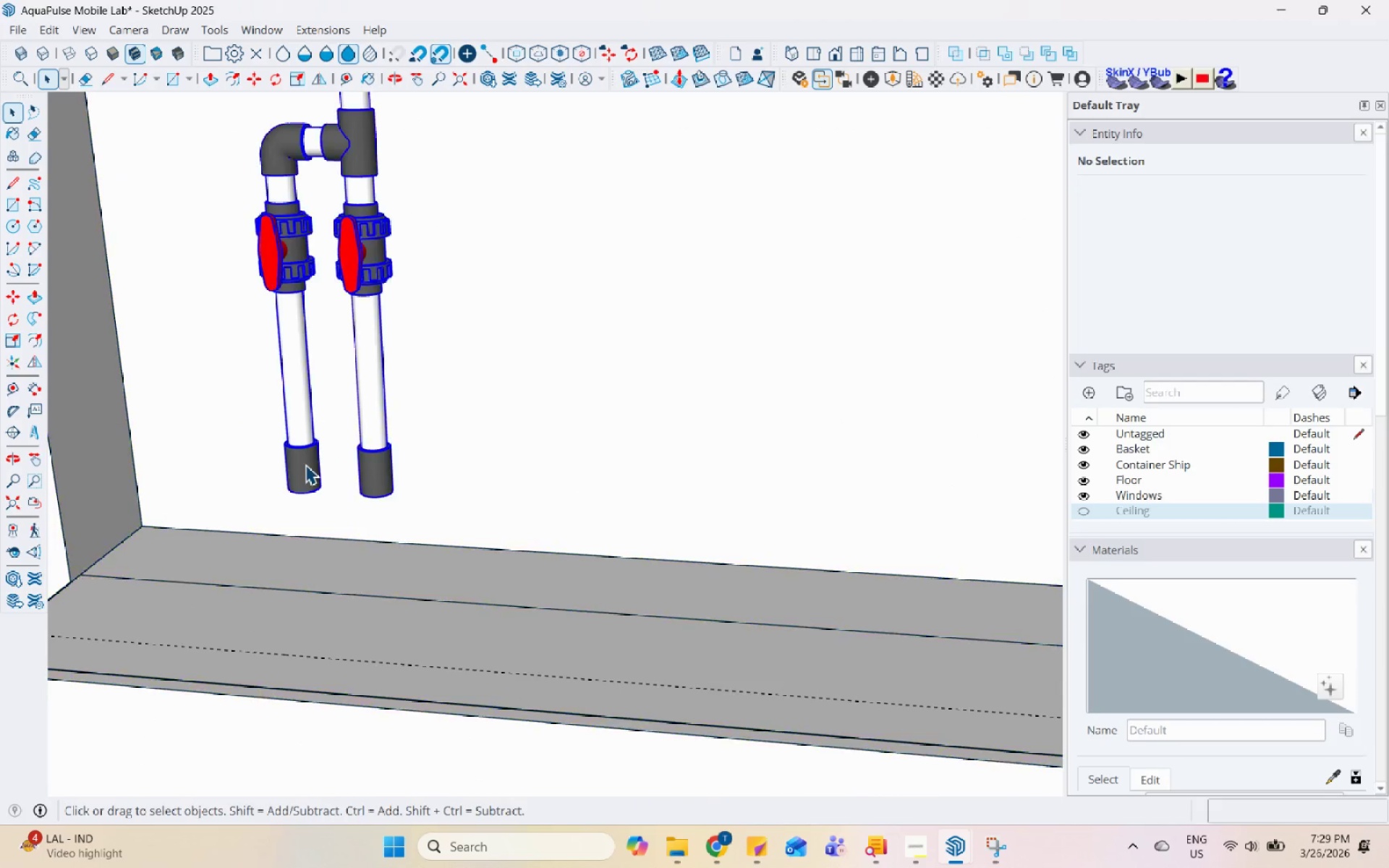 
triple_click([305, 464])
 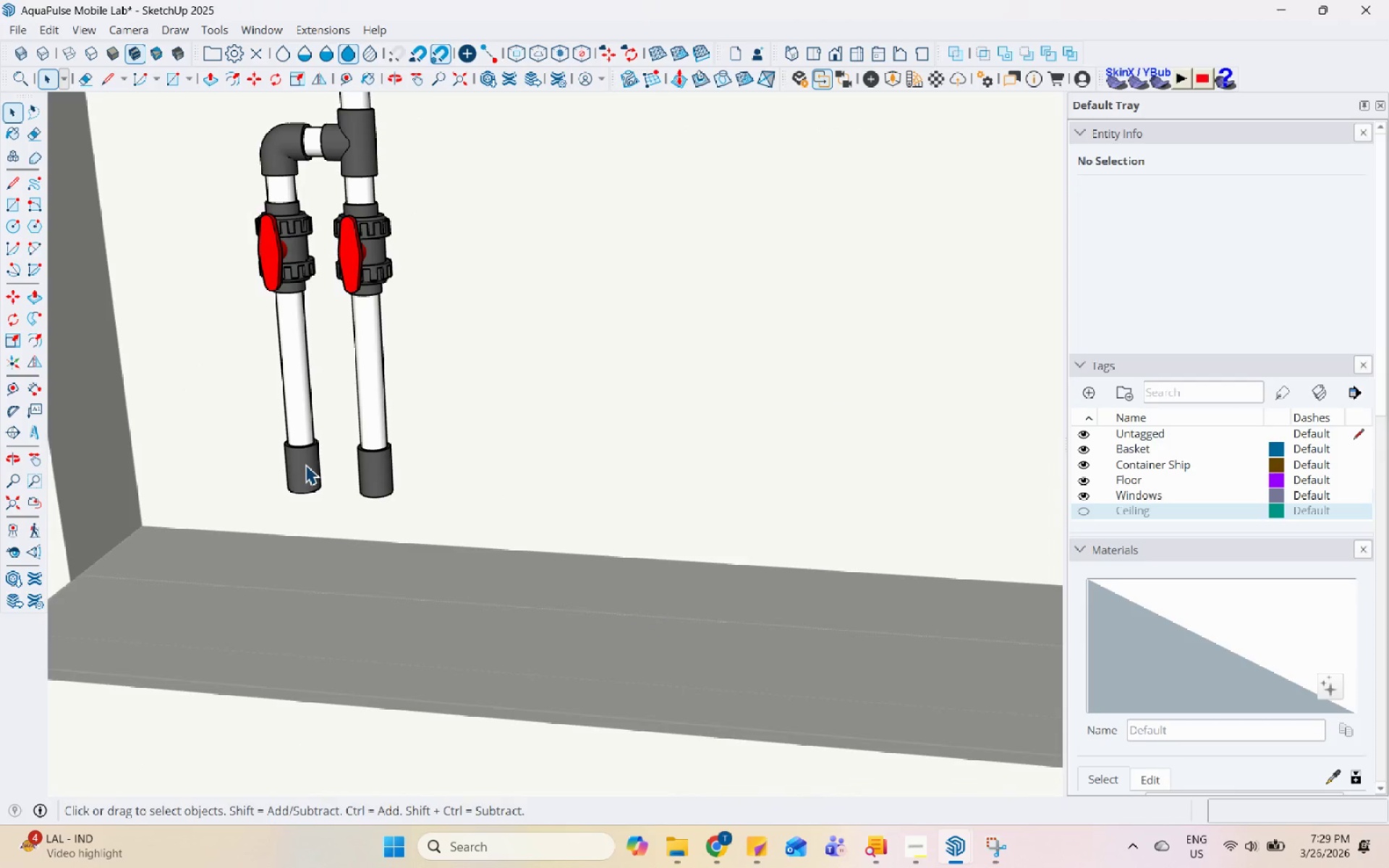 
triple_click([305, 464])
 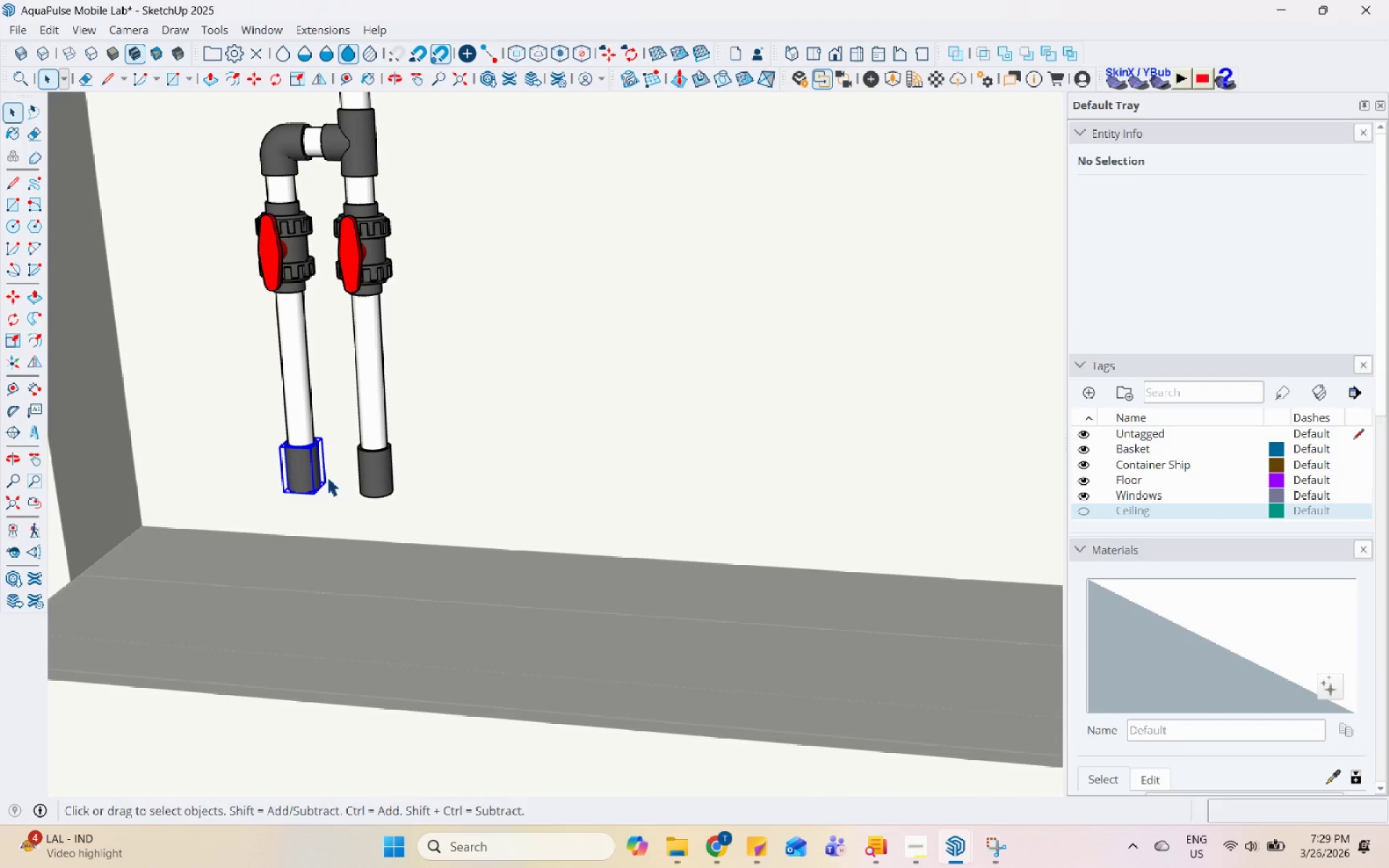 
hold_key(key=ControlLeft, duration=0.5)
left_click([375, 473])
 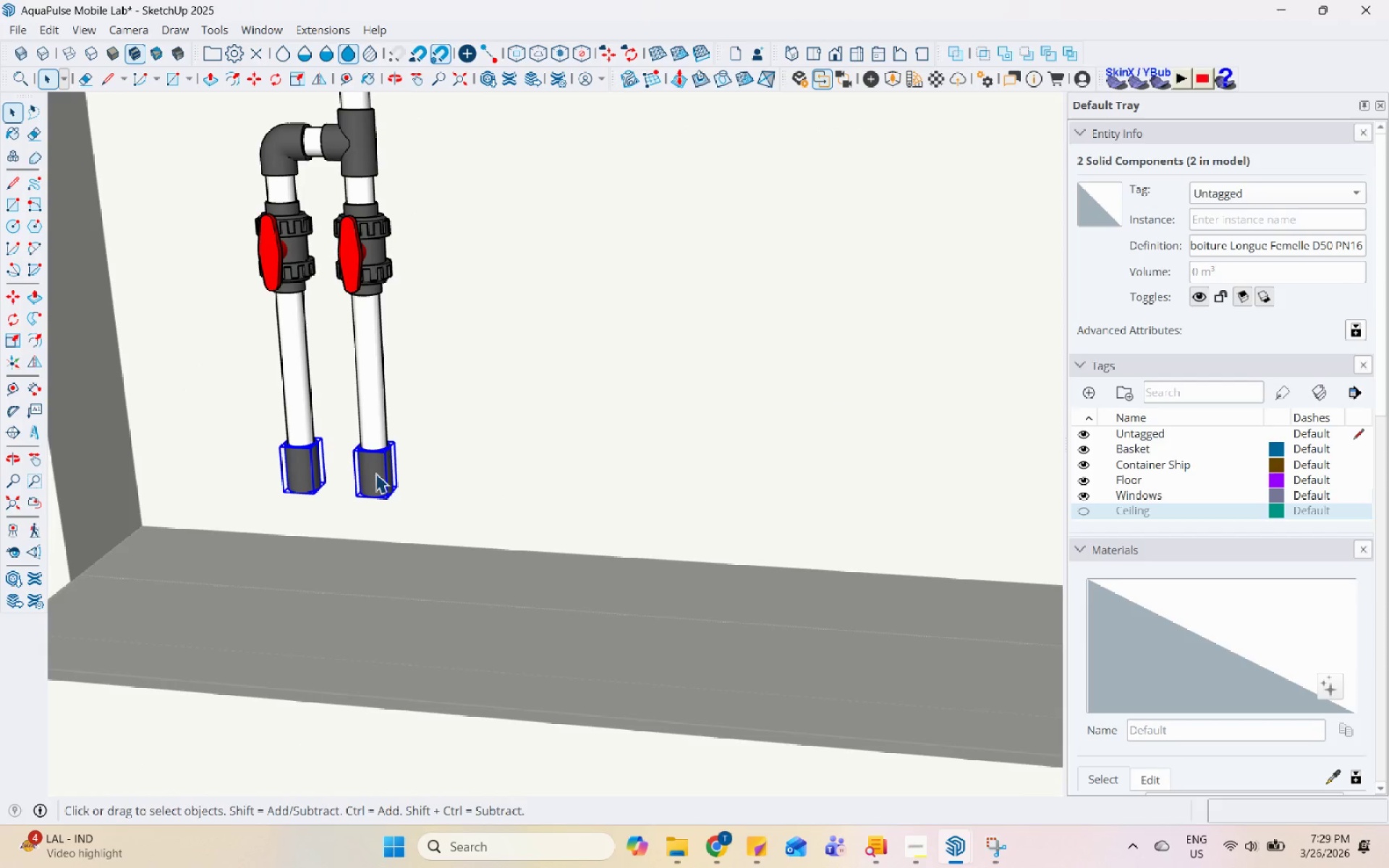 
key(M)
 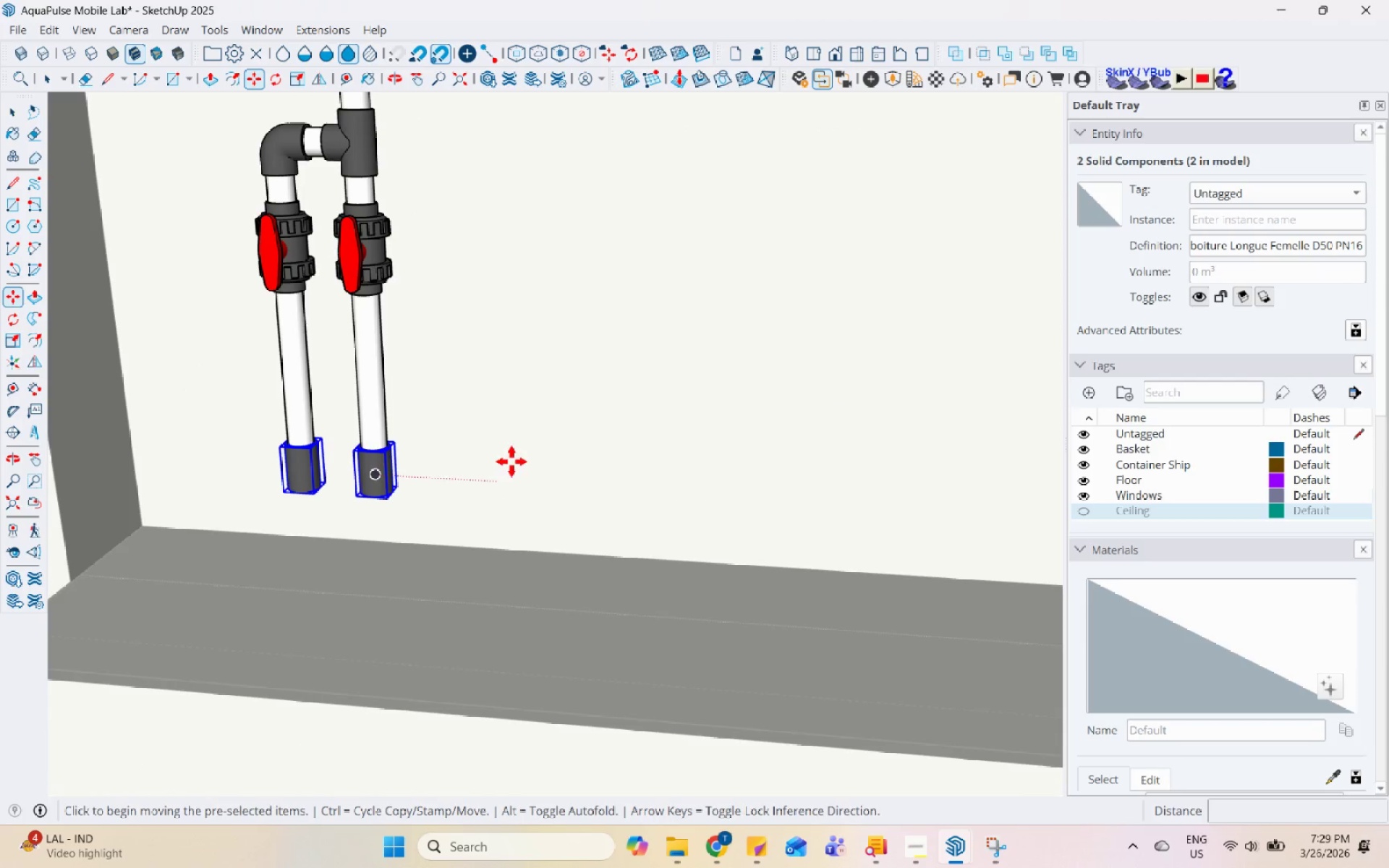 
left_click([522, 406])
 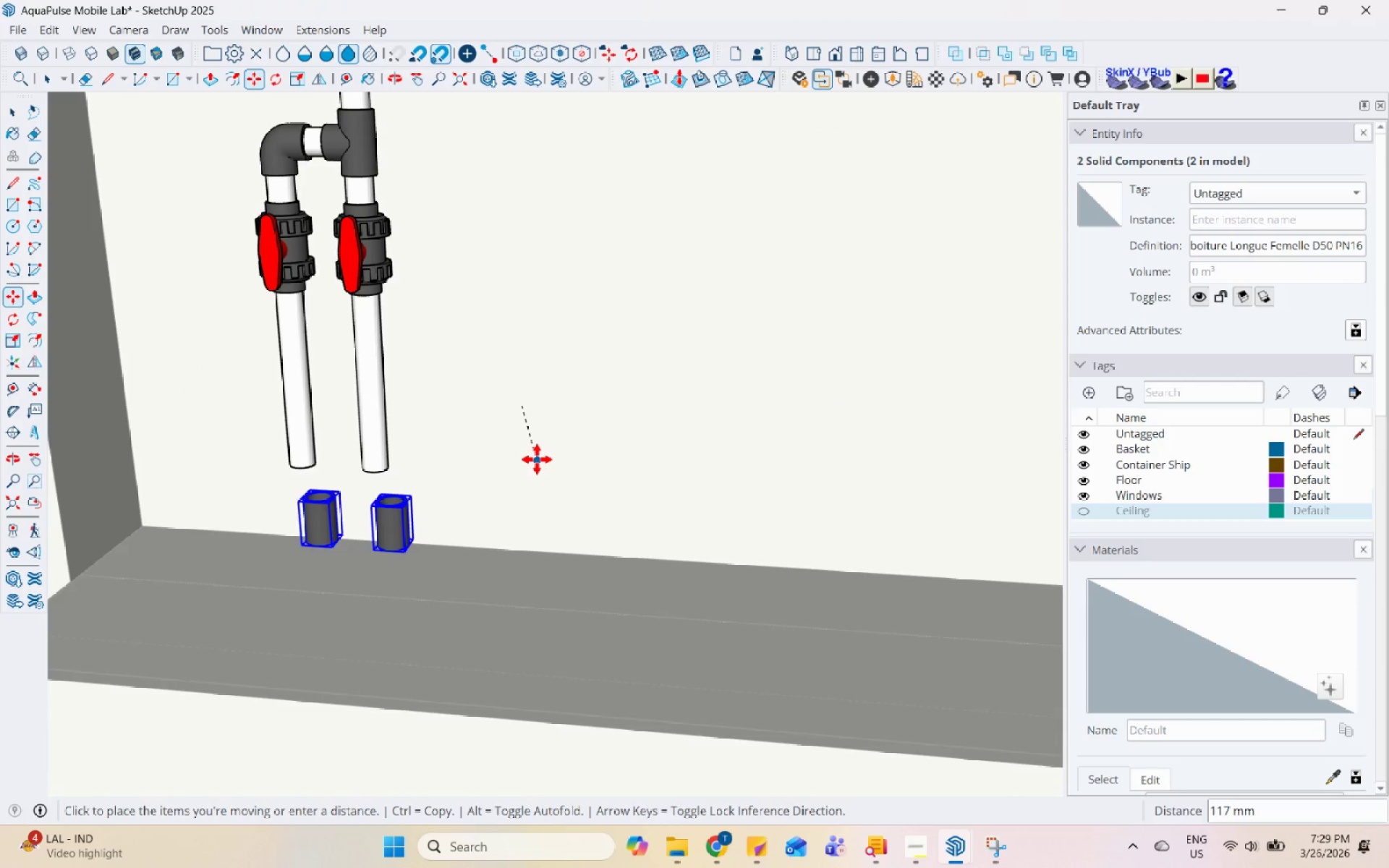 
key(Space)
 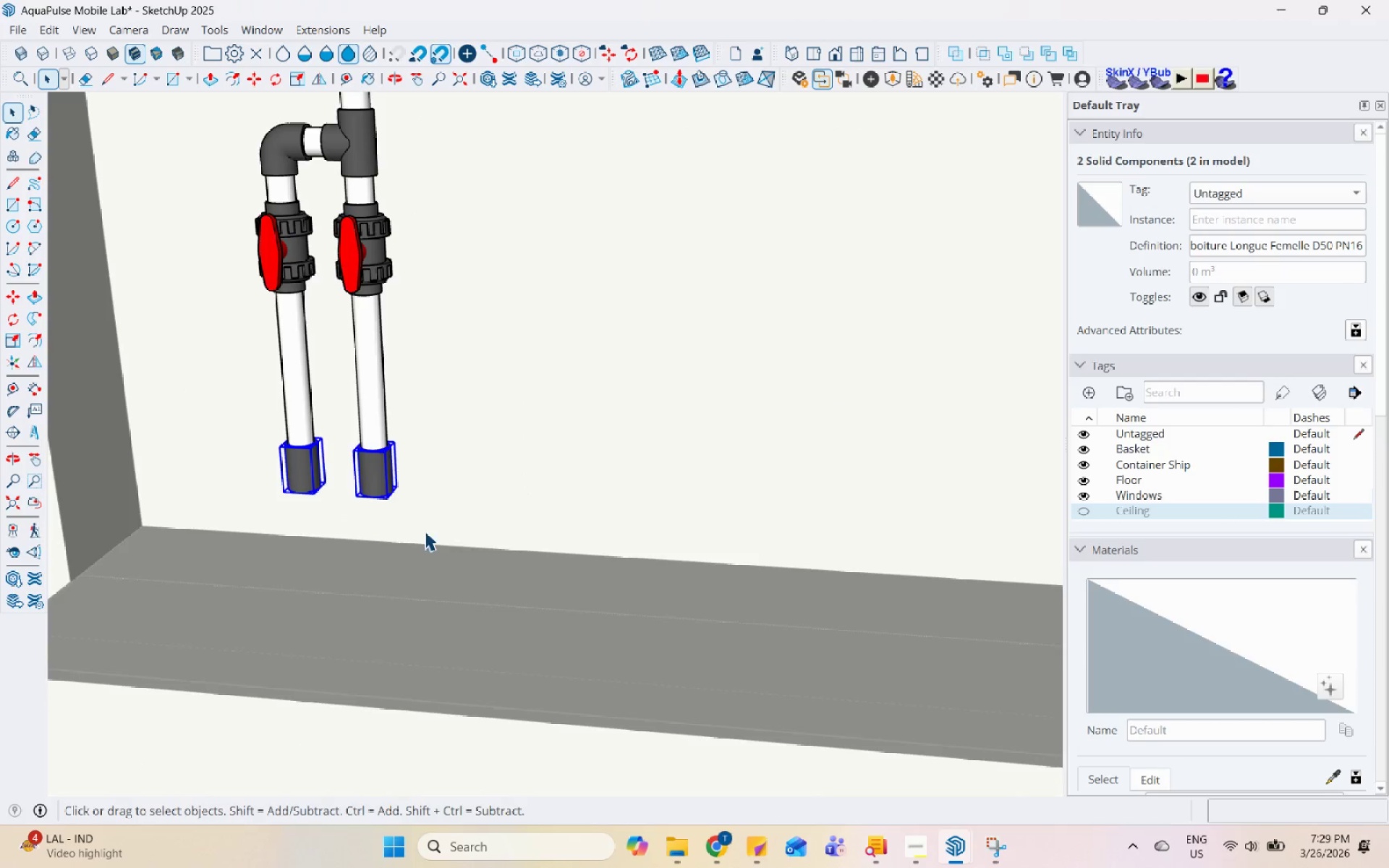 
scroll: coordinate [415, 522], scroll_direction: up, amount: 4.0
 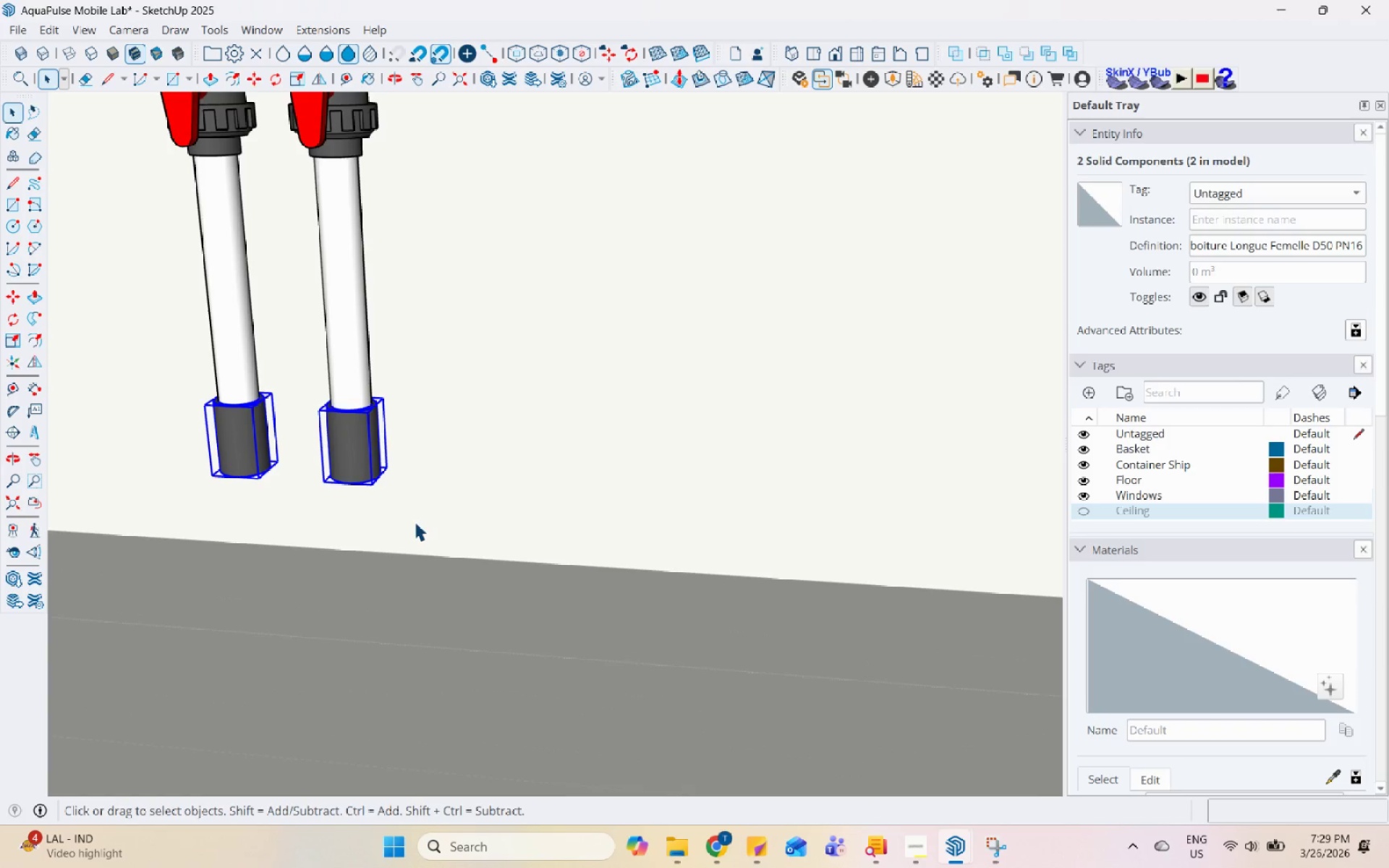 
key(M)
 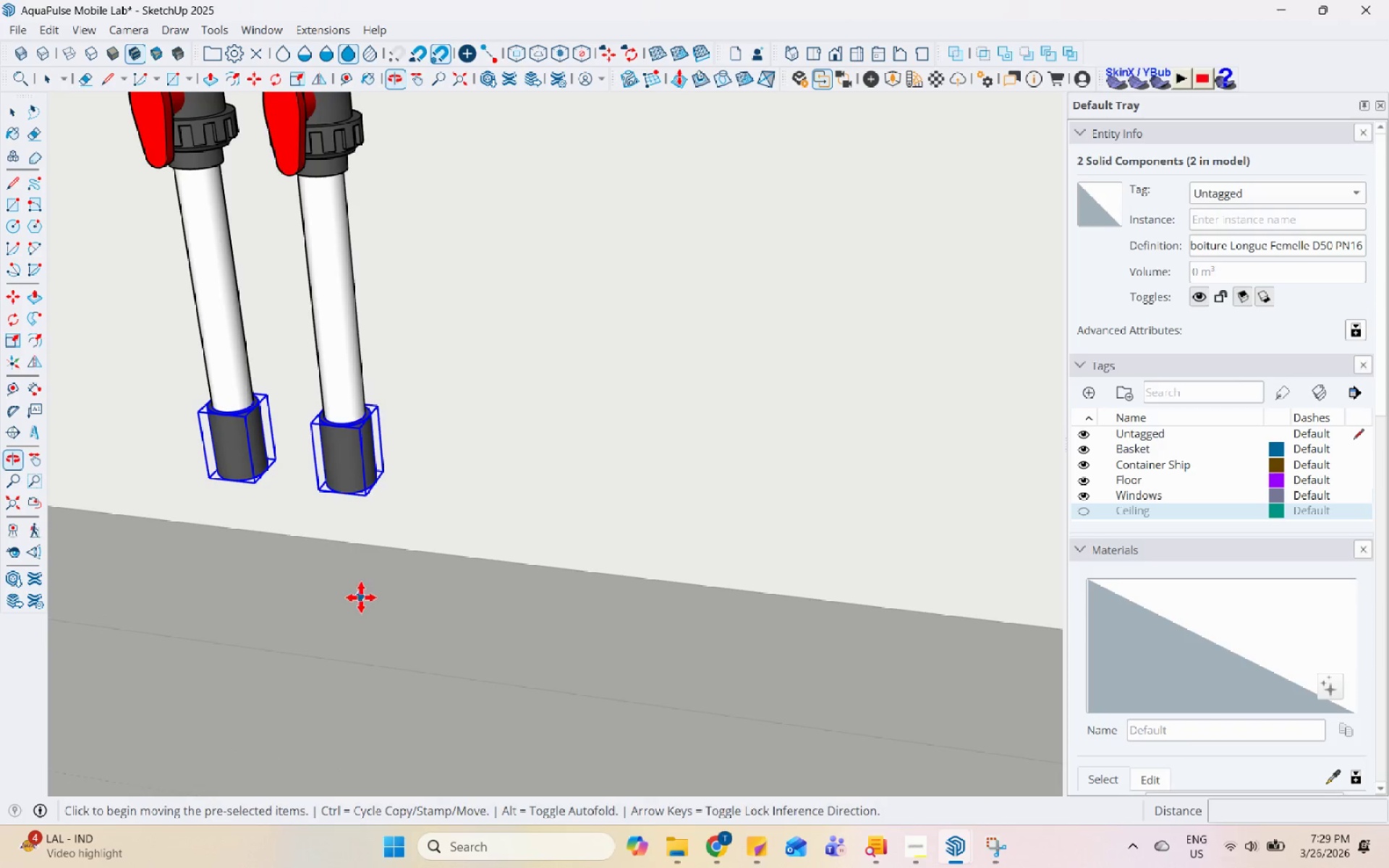 
left_click([362, 498])
 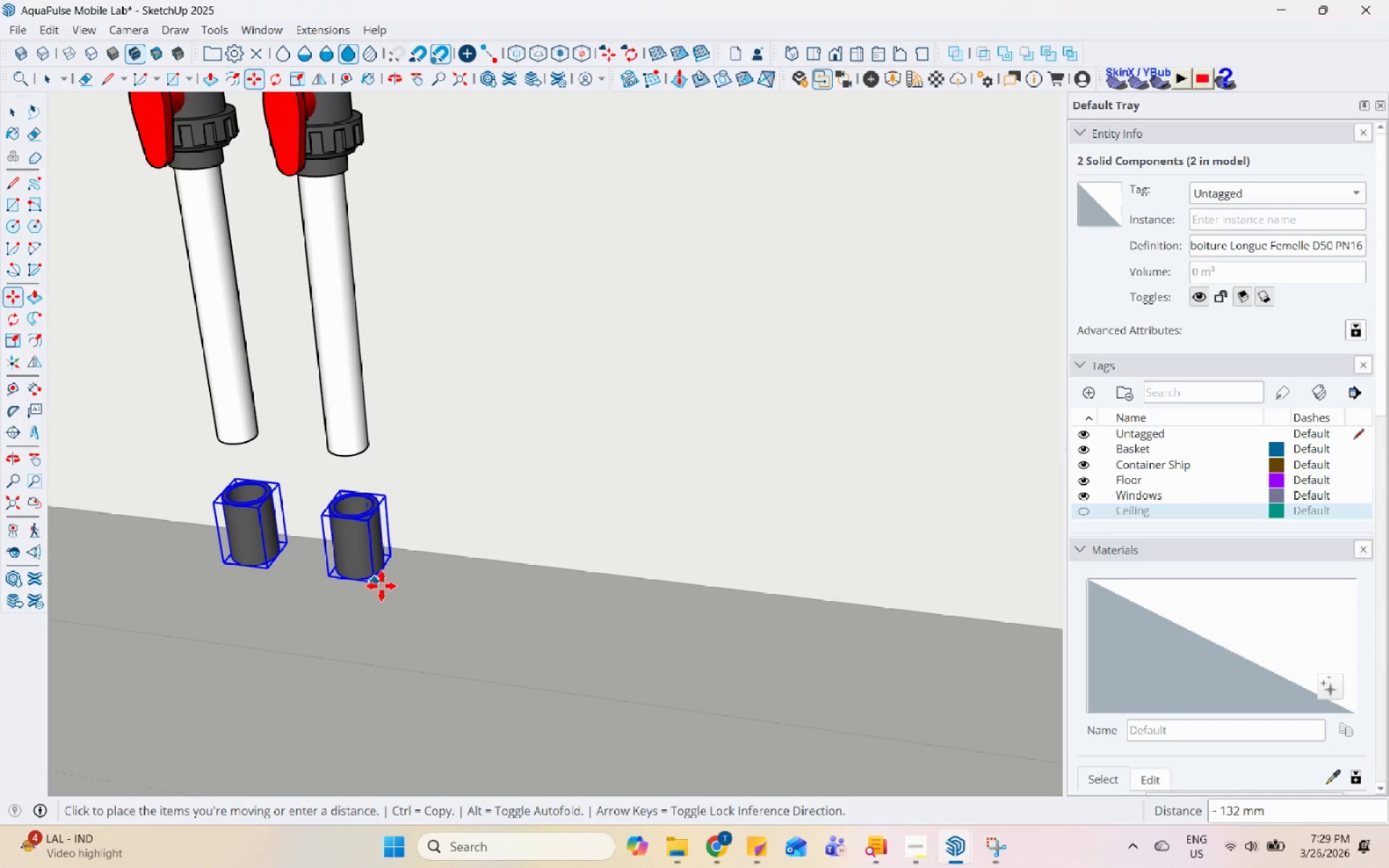 
left_click([381, 586])
 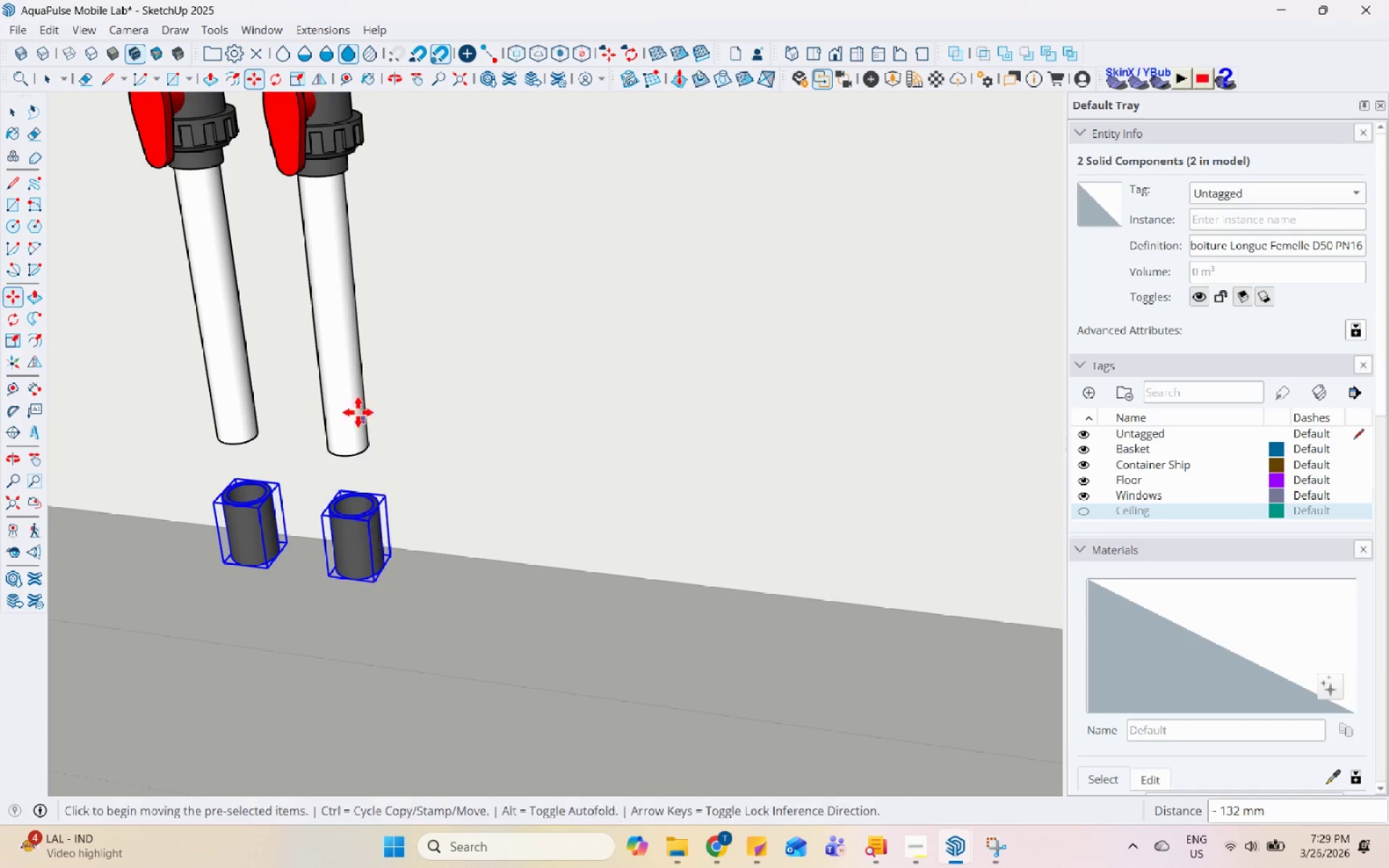 
key(Space)
 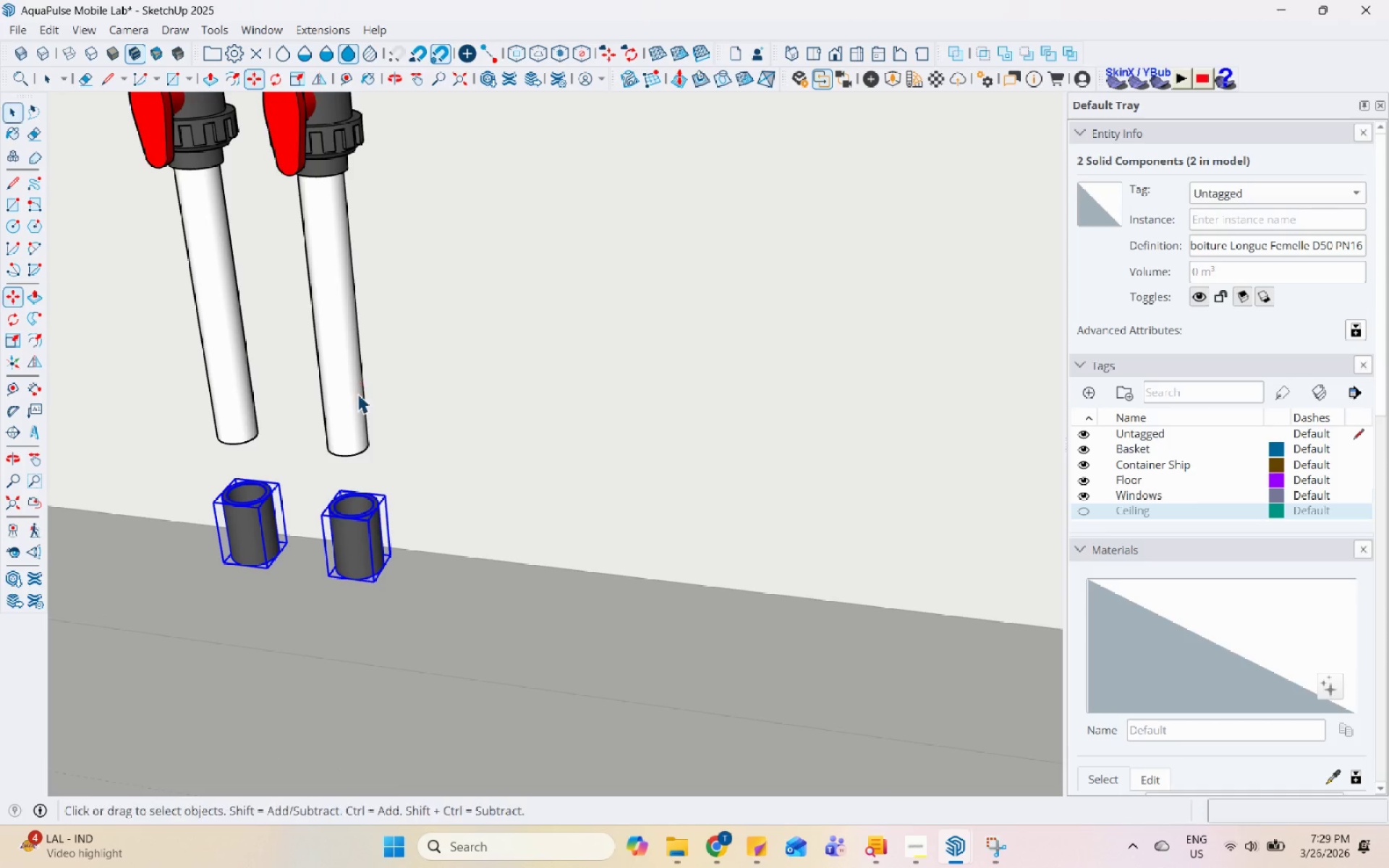 
double_click([357, 393])
 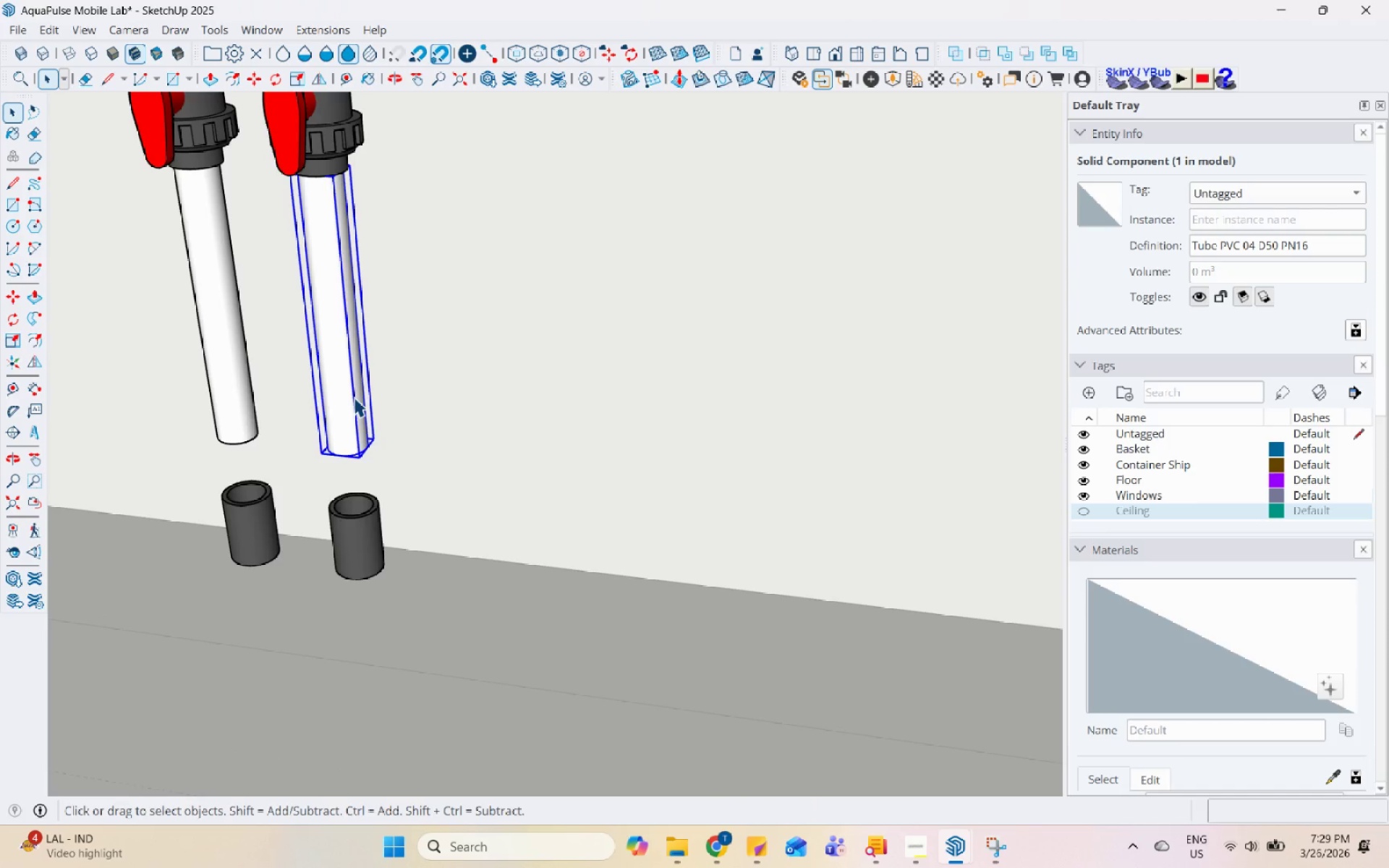 
hold_key(key=ControlLeft, duration=0.61)
 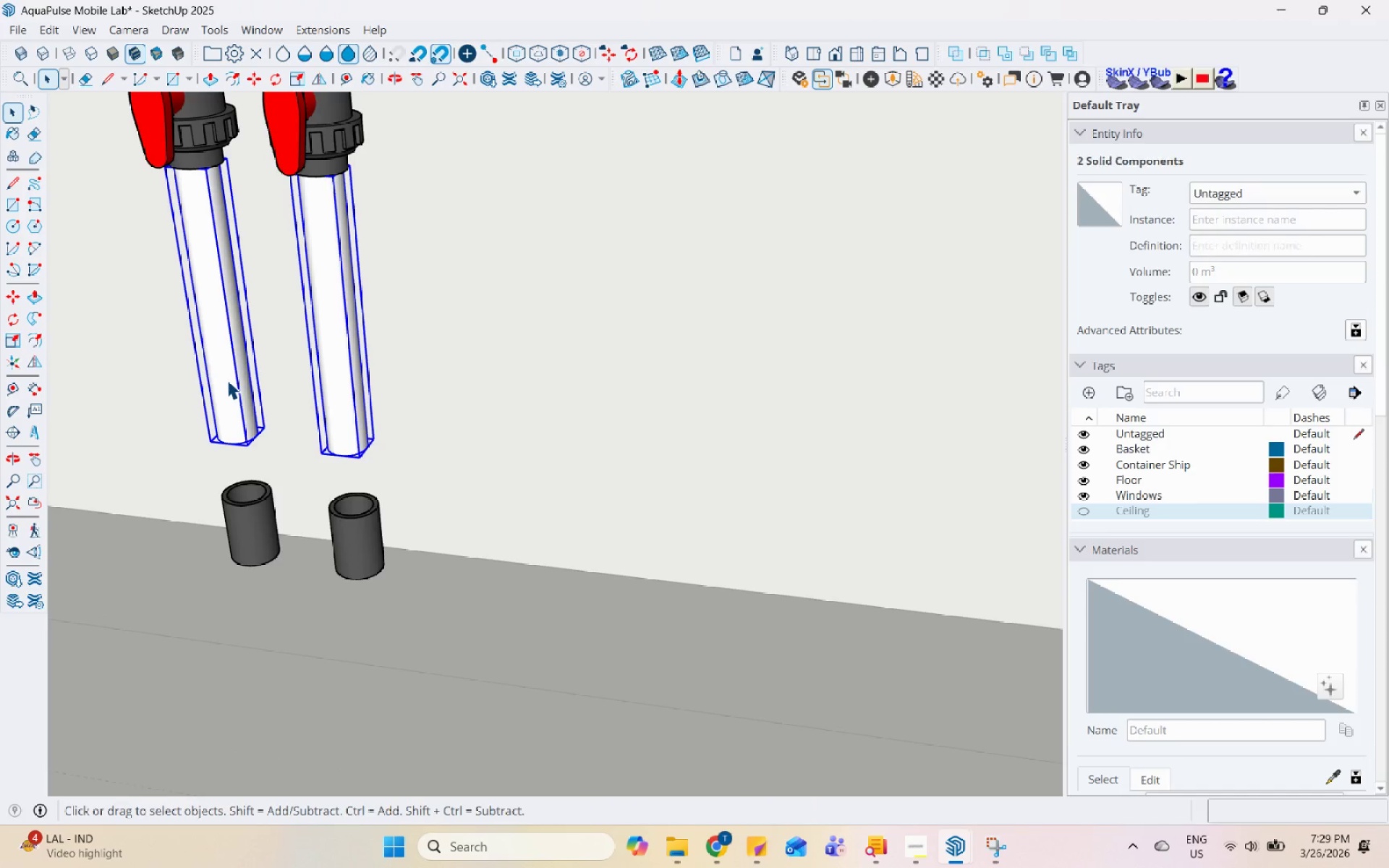 
key(S)
 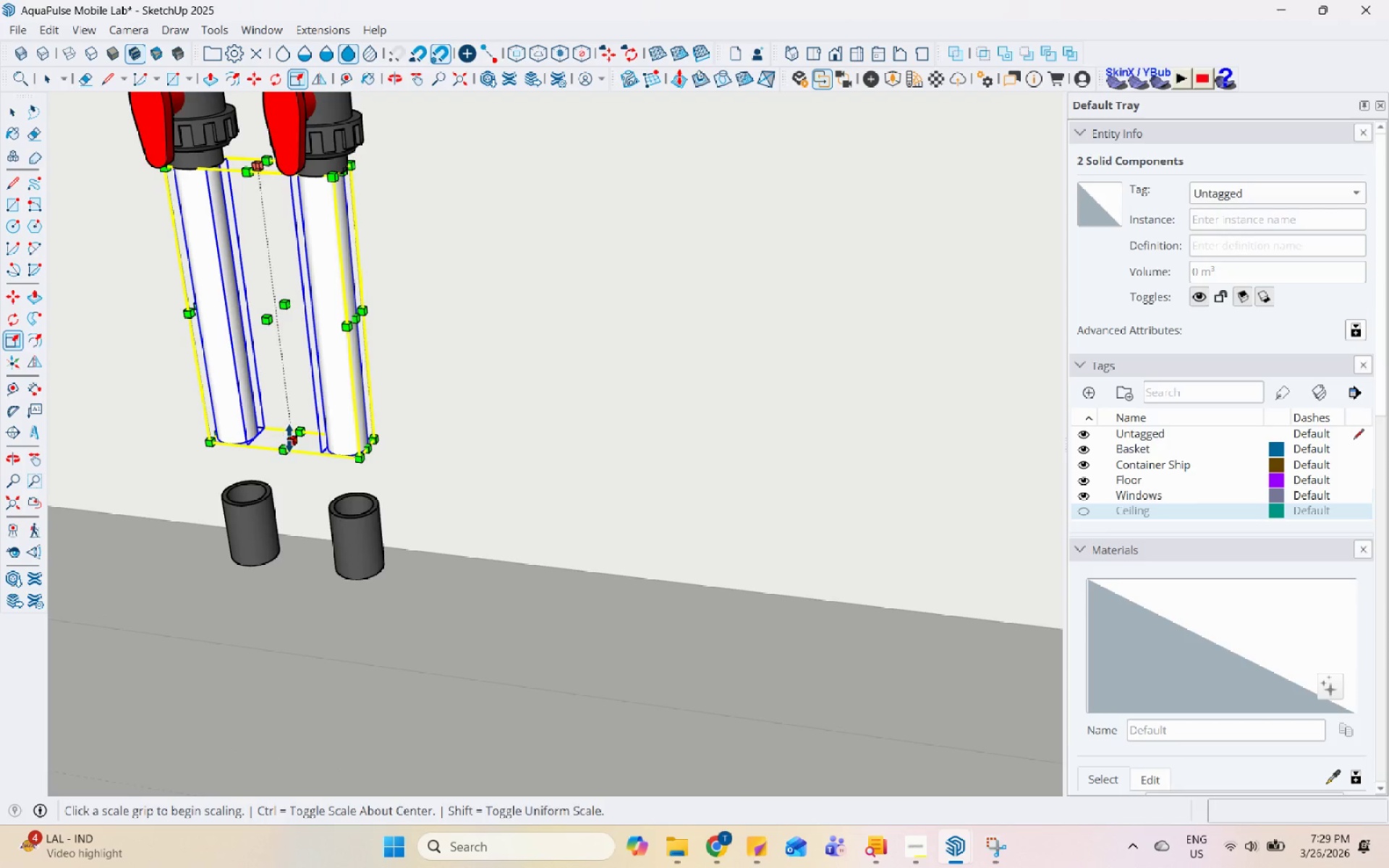 
left_click([289, 438])
 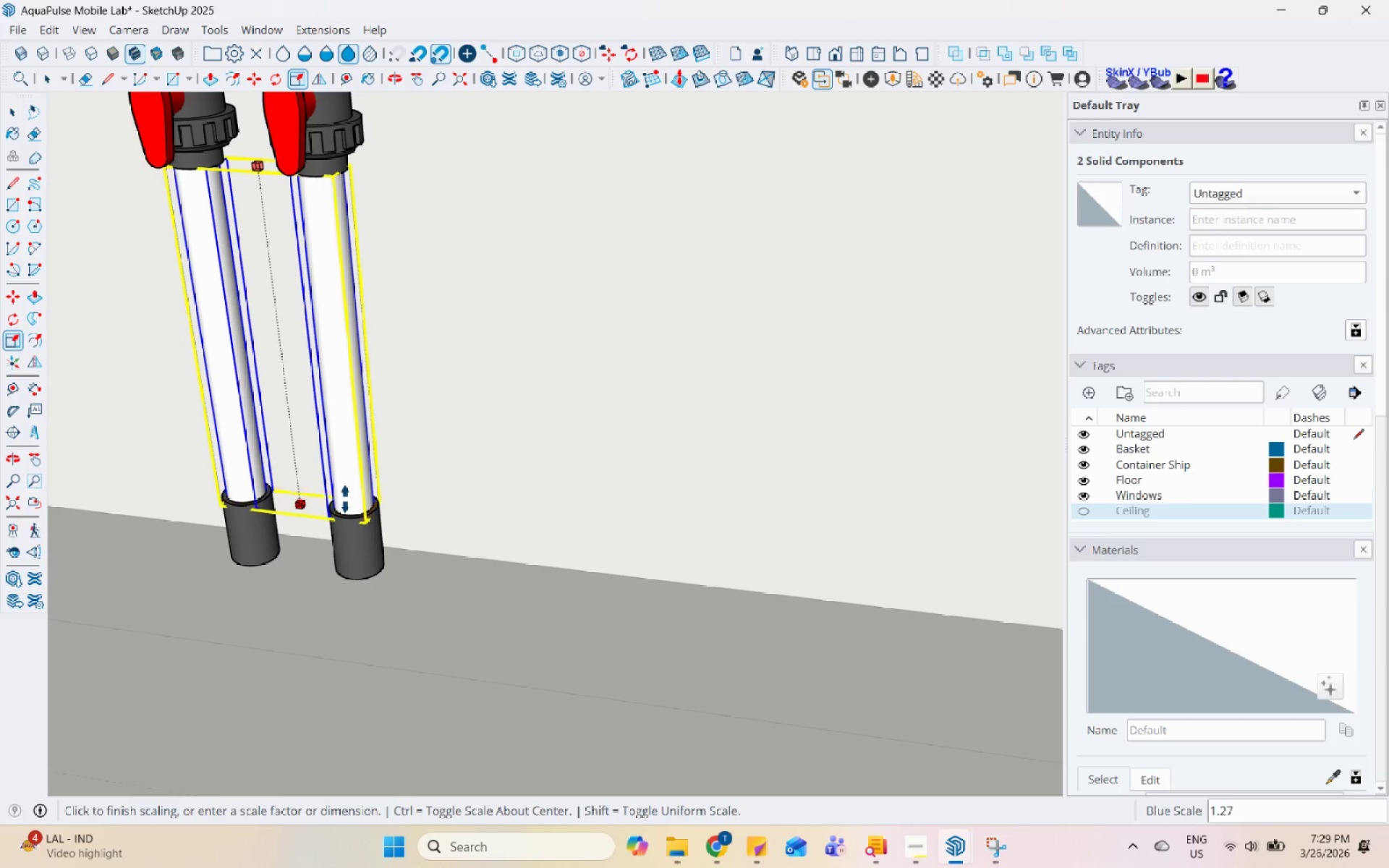 
left_click([345, 499])
 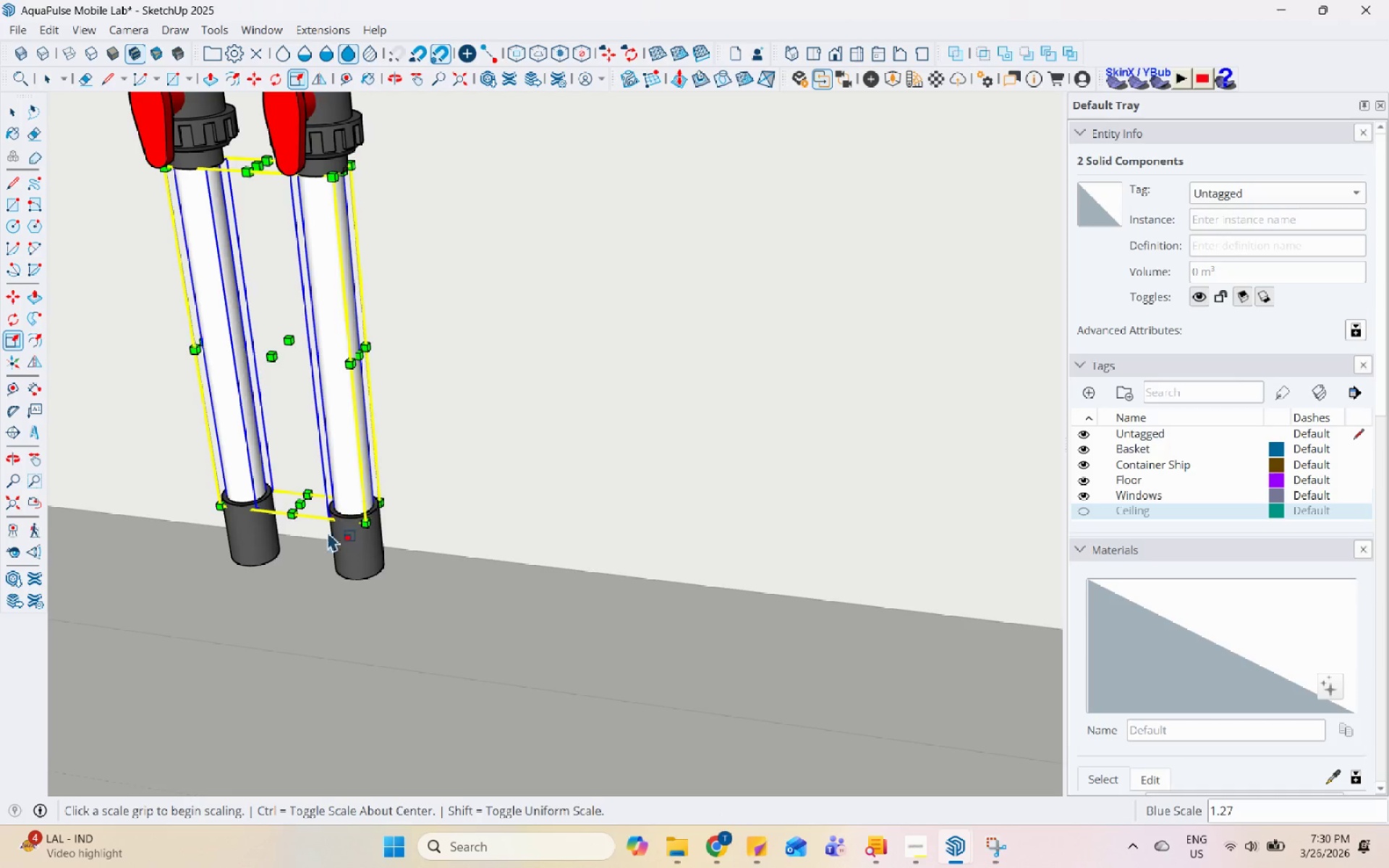 
key(Space)
 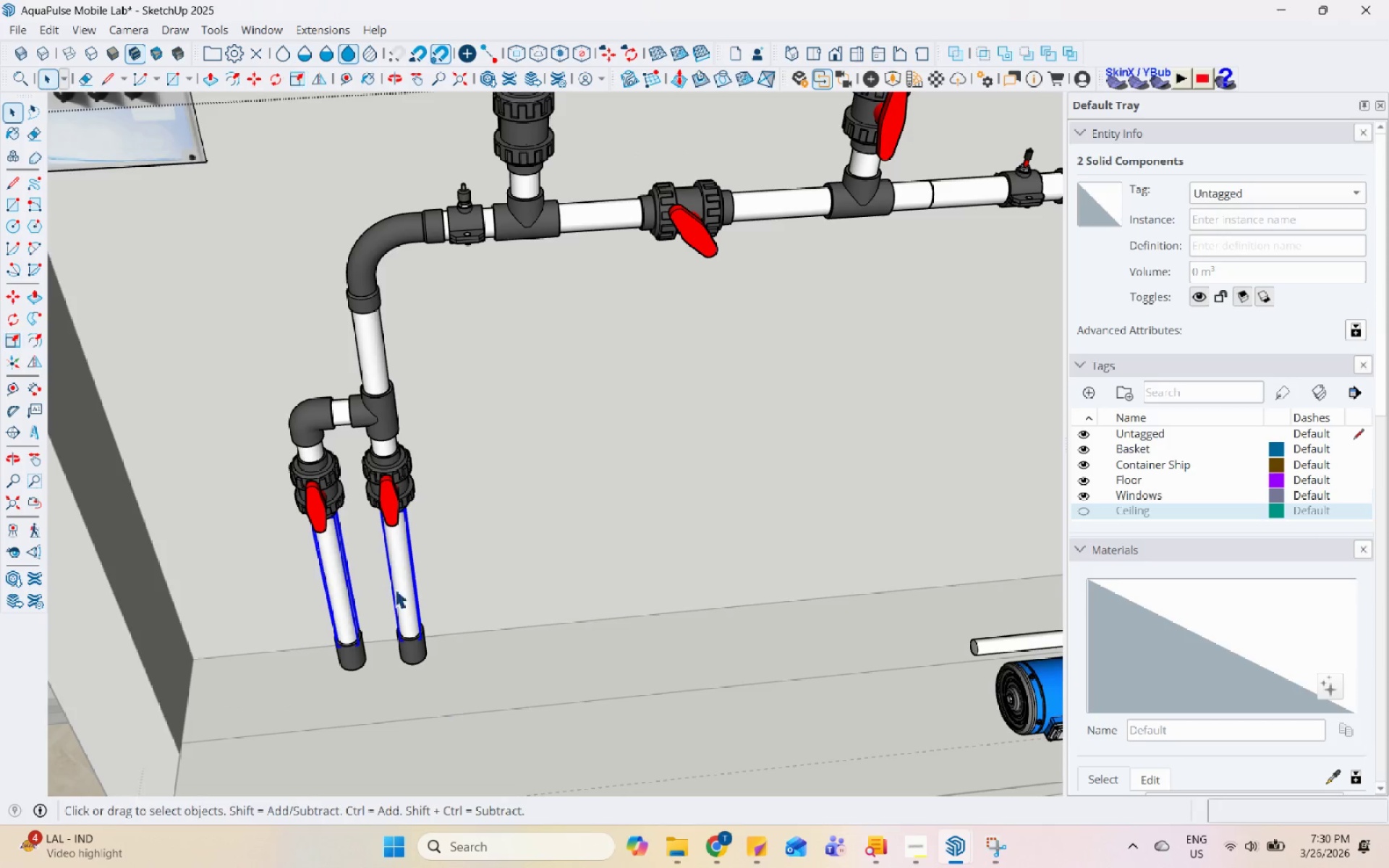 
scroll: coordinate [327, 597], scroll_direction: down, amount: 17.0
 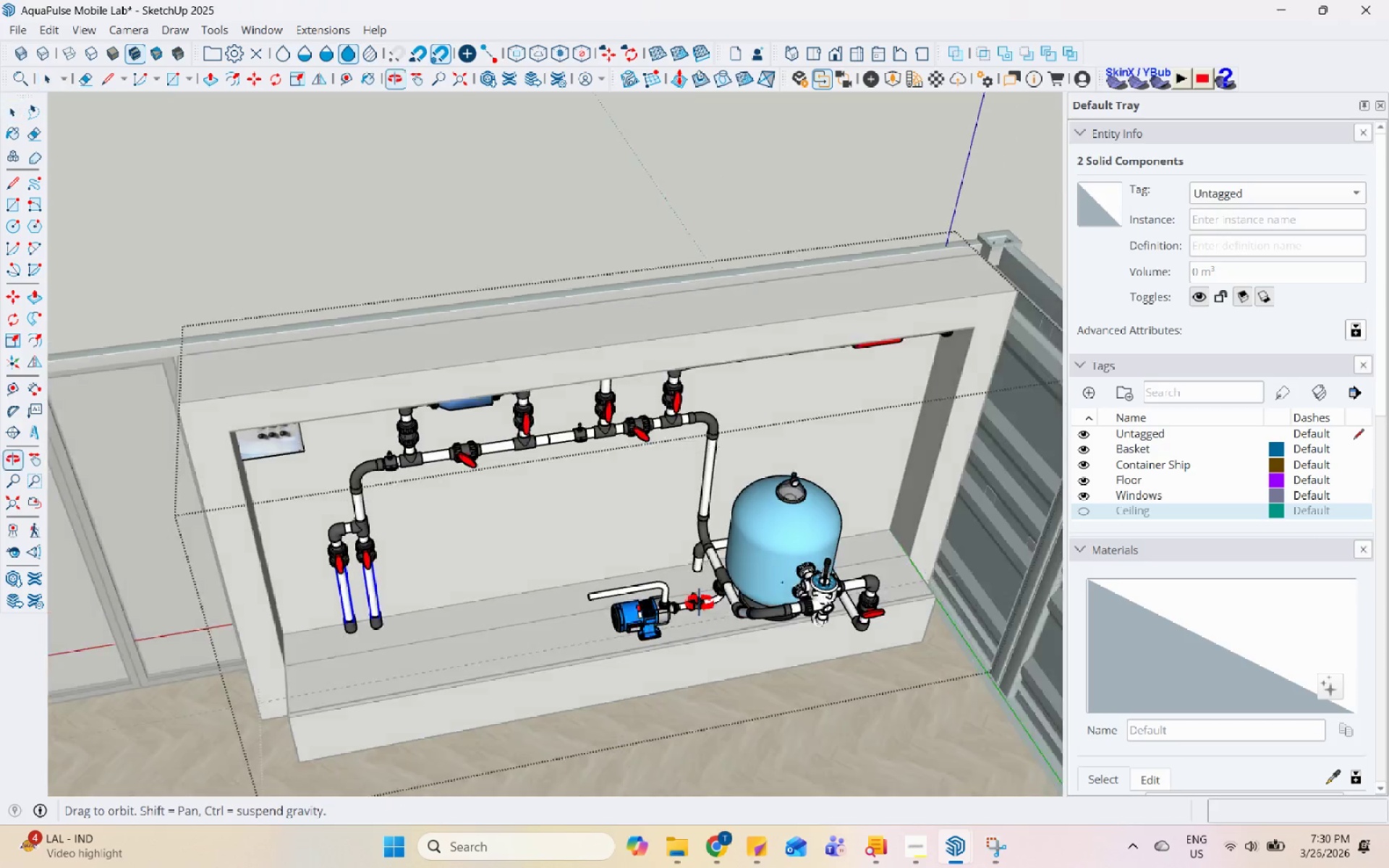 
key(Escape)
 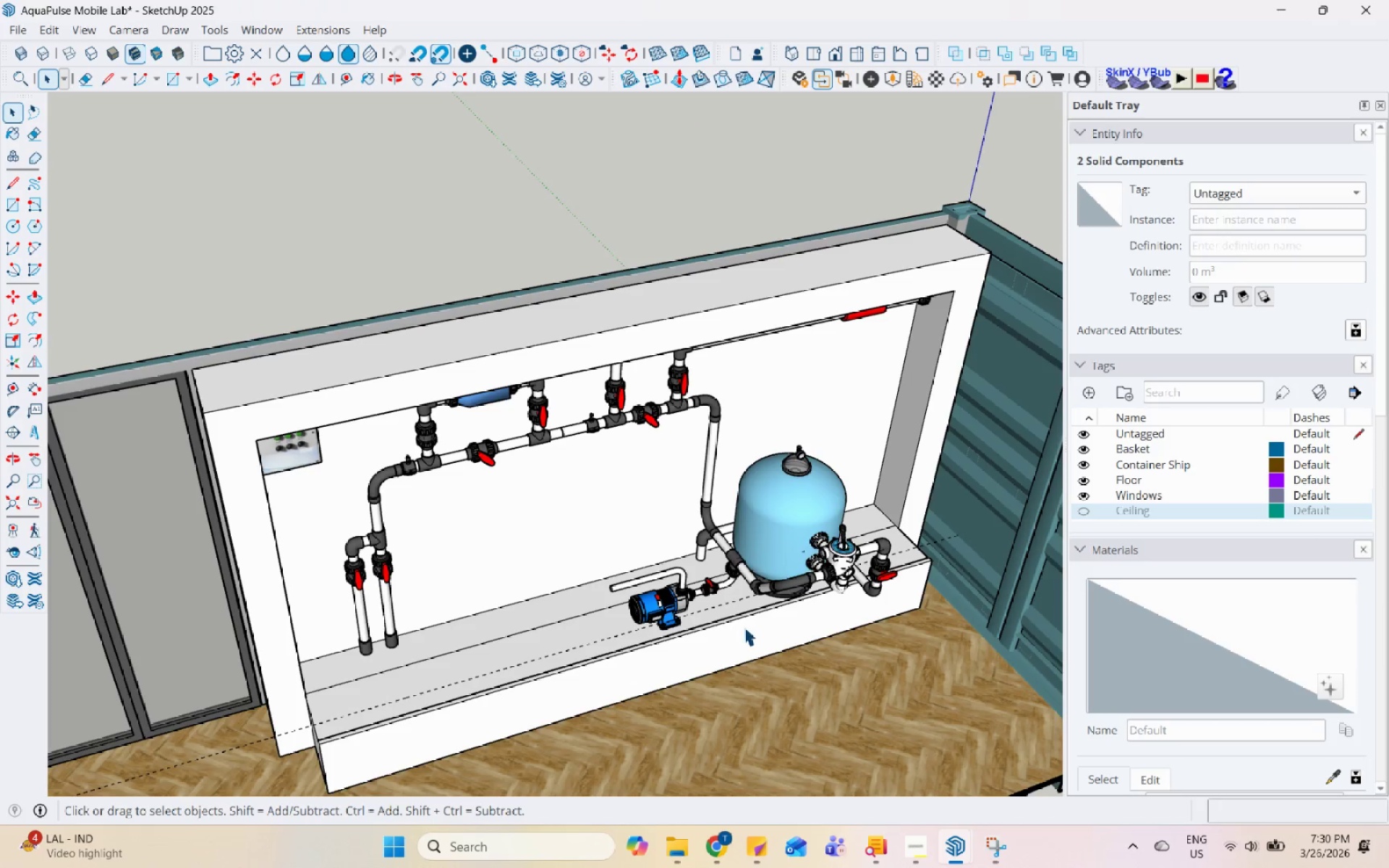 
scroll: coordinate [685, 592], scroll_direction: up, amount: 11.0
 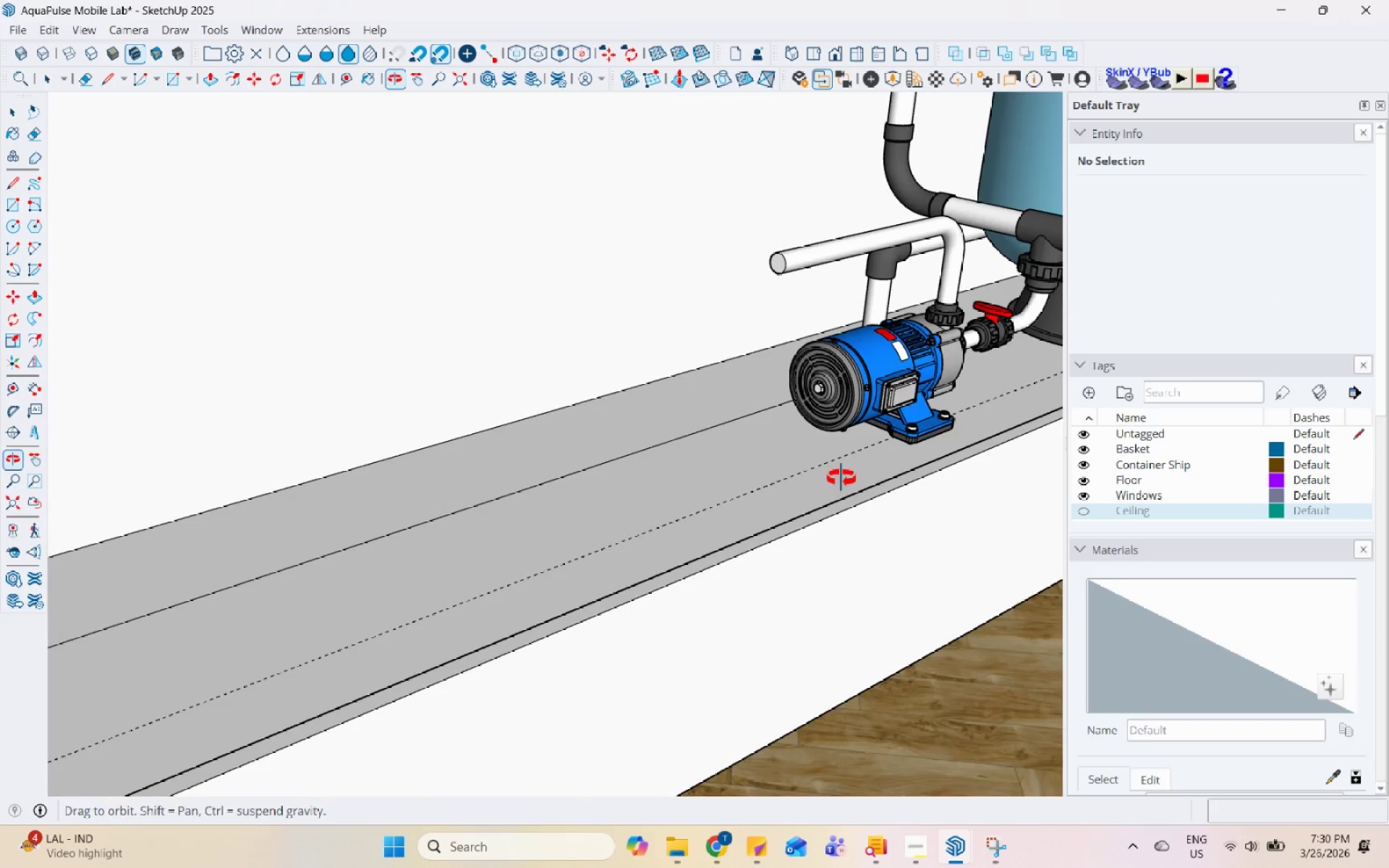 
scroll: coordinate [630, 481], scroll_direction: down, amount: 14.0
 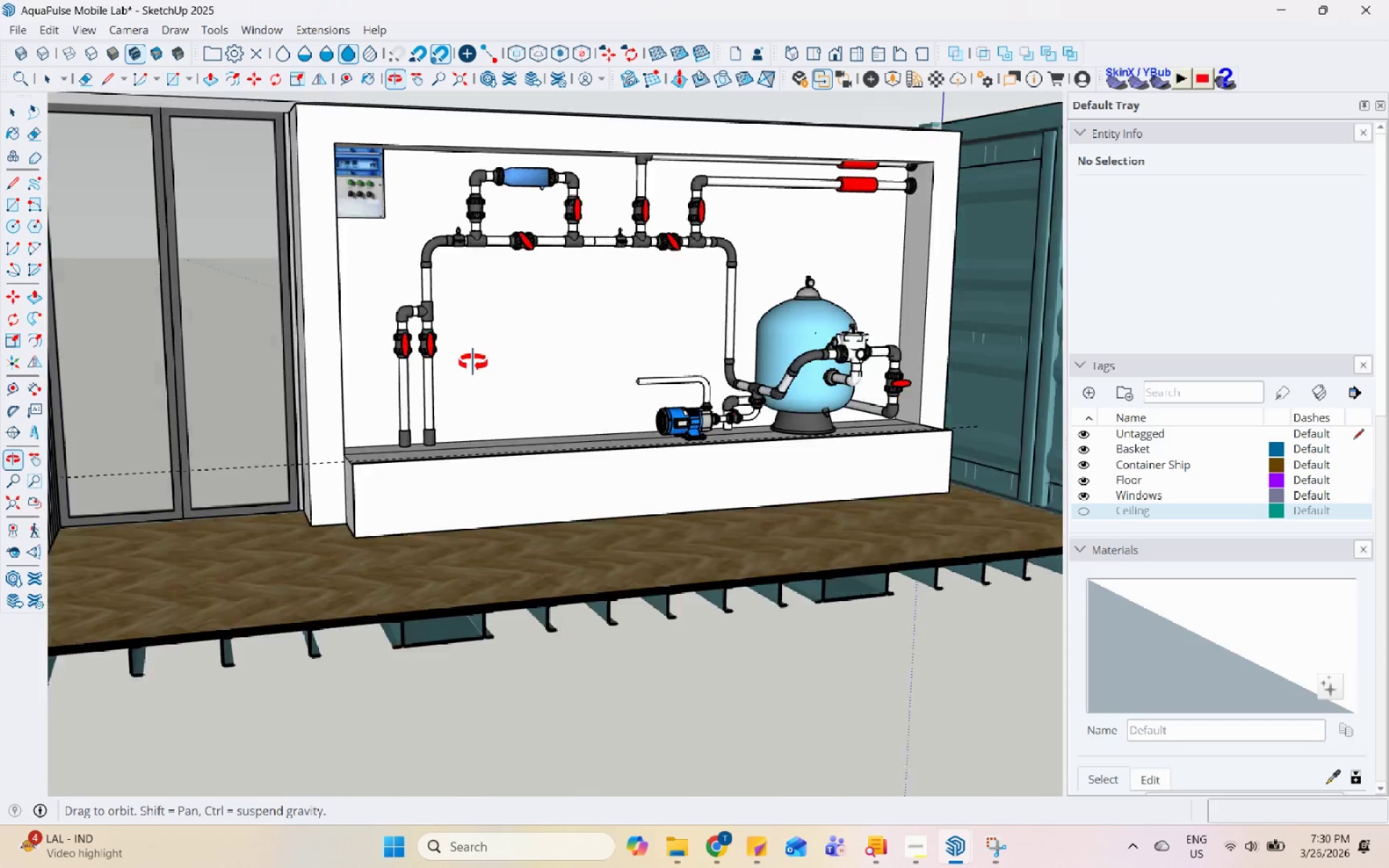 
scroll: coordinate [666, 307], scroll_direction: up, amount: 14.0
 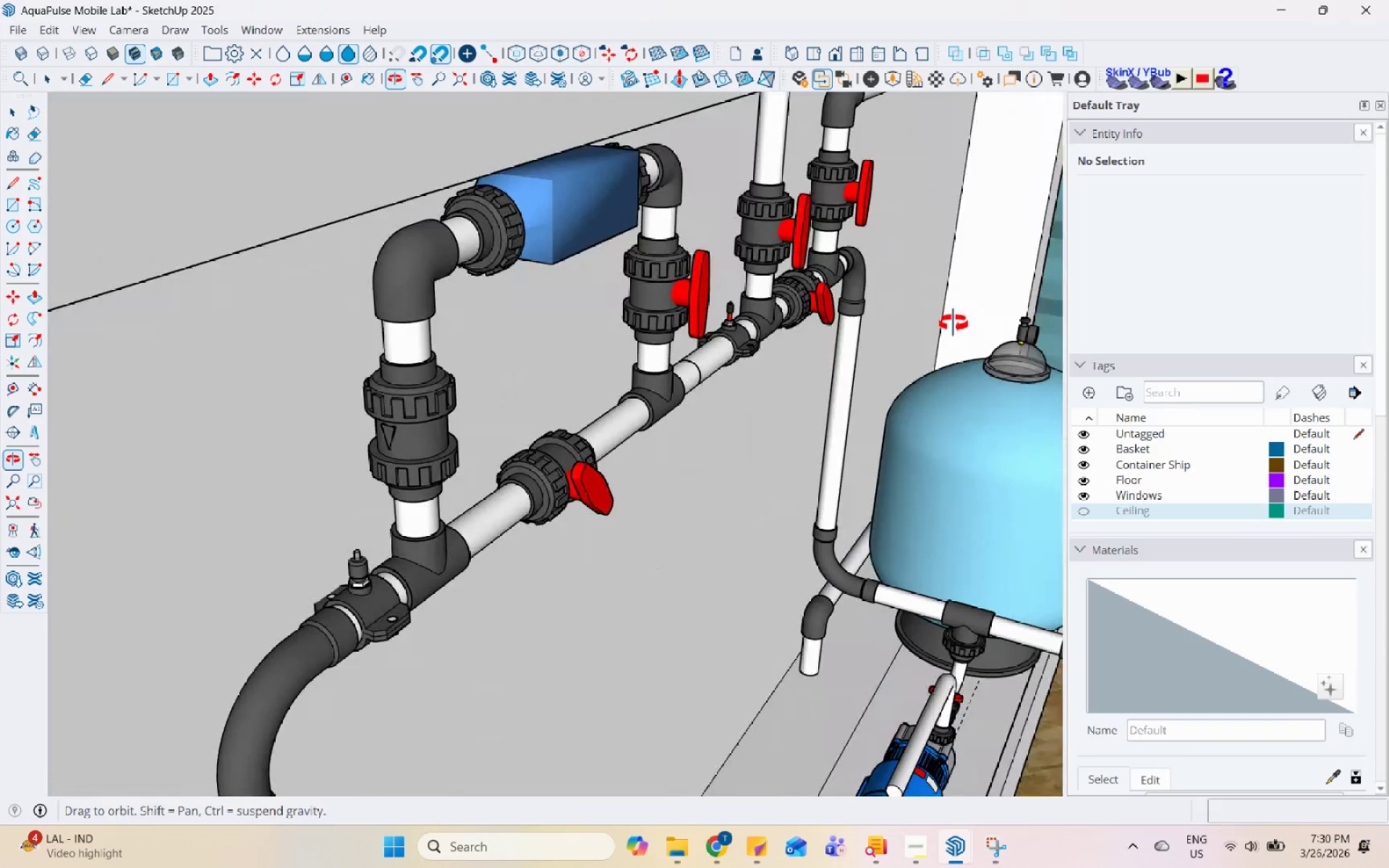 
scroll: coordinate [593, 454], scroll_direction: down, amount: 12.0
 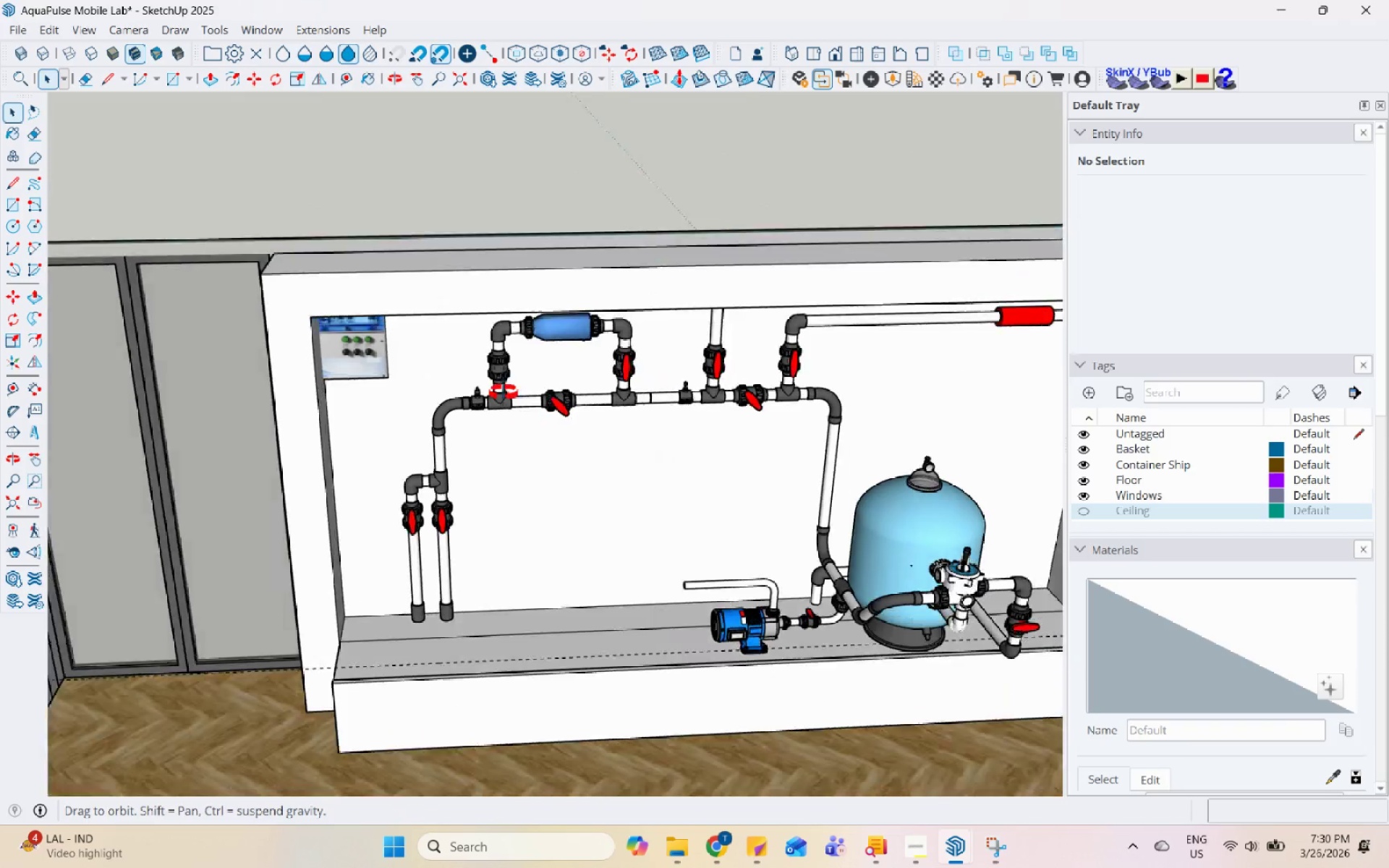 
left_click([310, 320])
 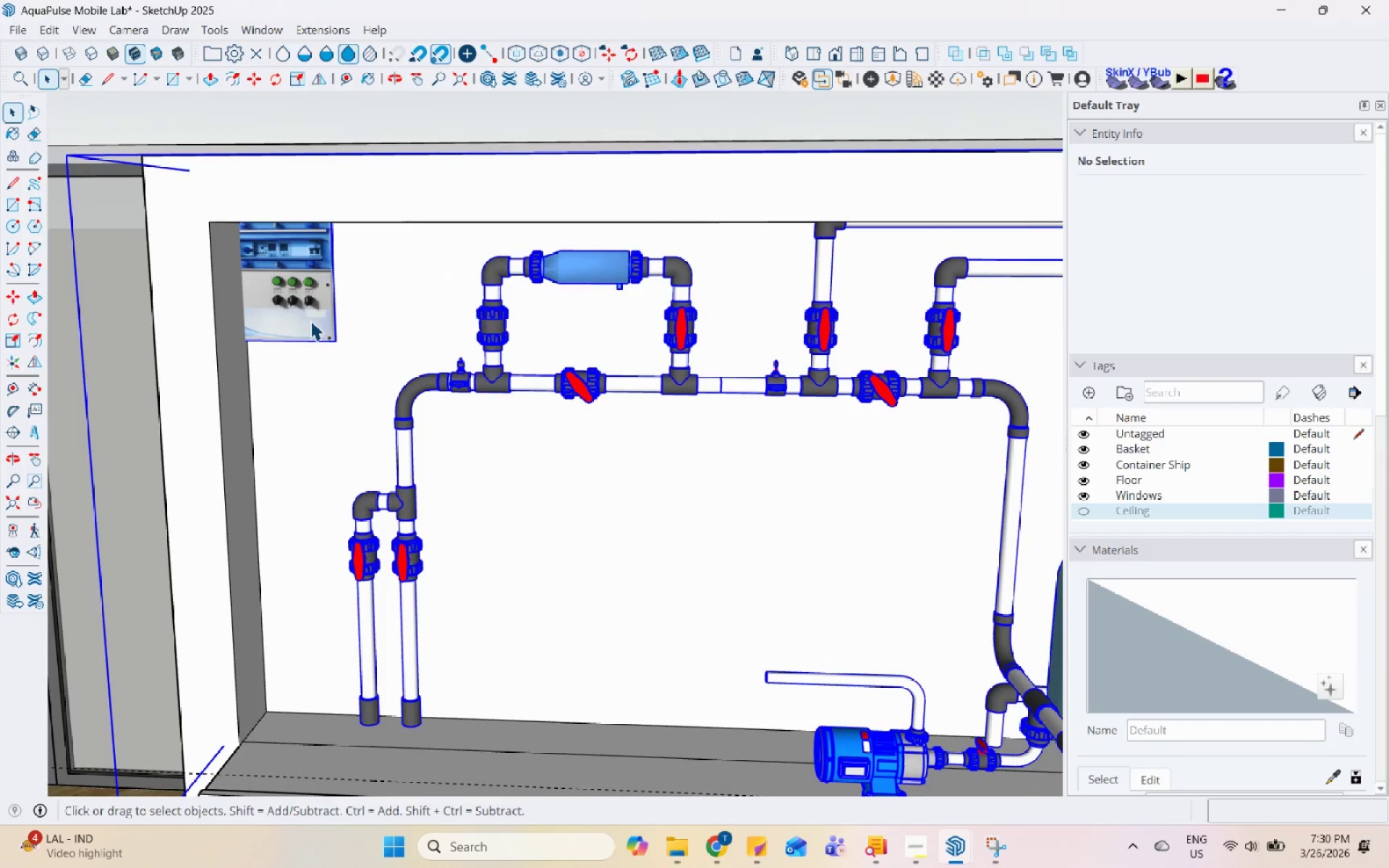 
scroll: coordinate [321, 320], scroll_direction: up, amount: 5.0
 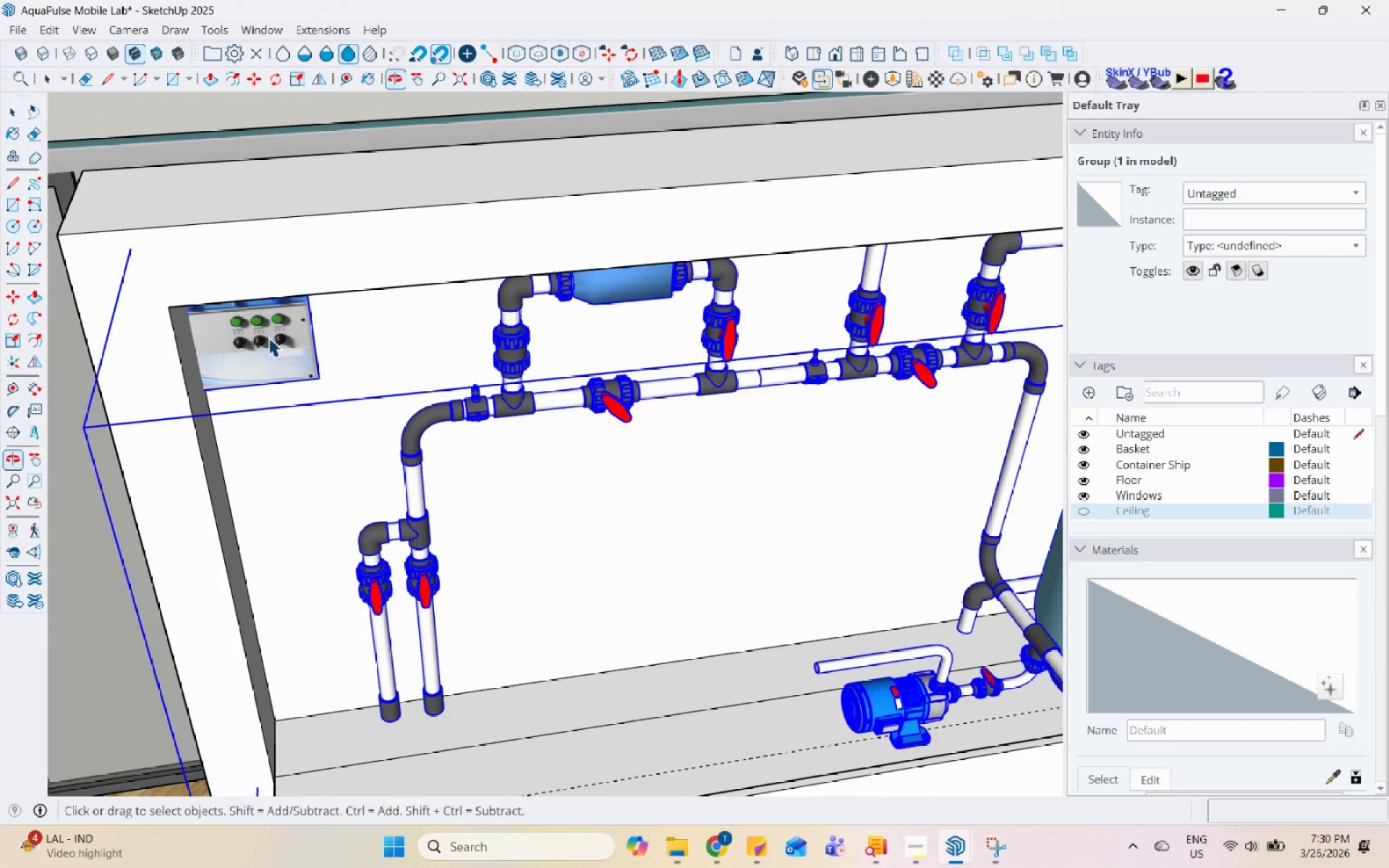 
double_click([268, 337])
 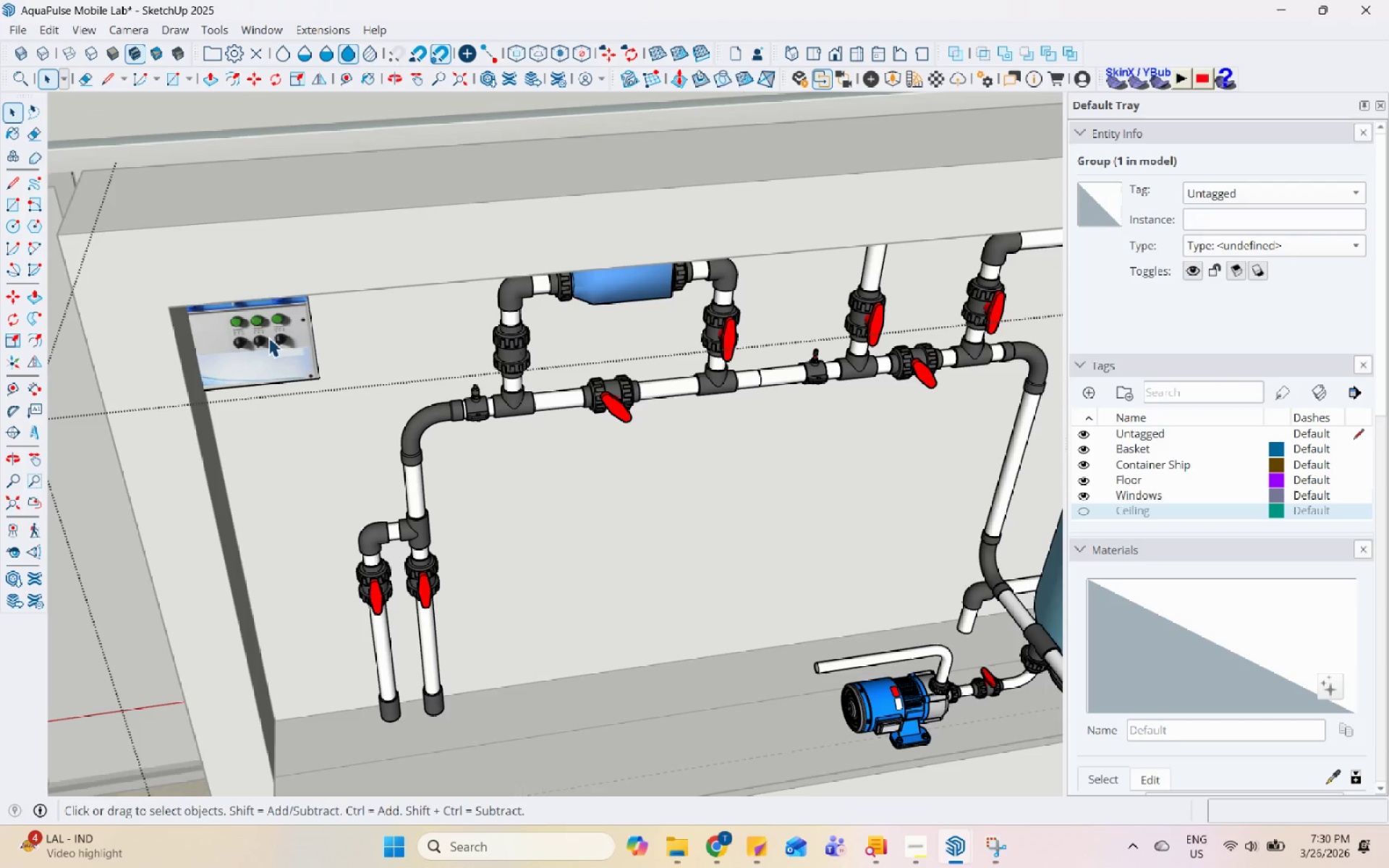 
triple_click([268, 337])
 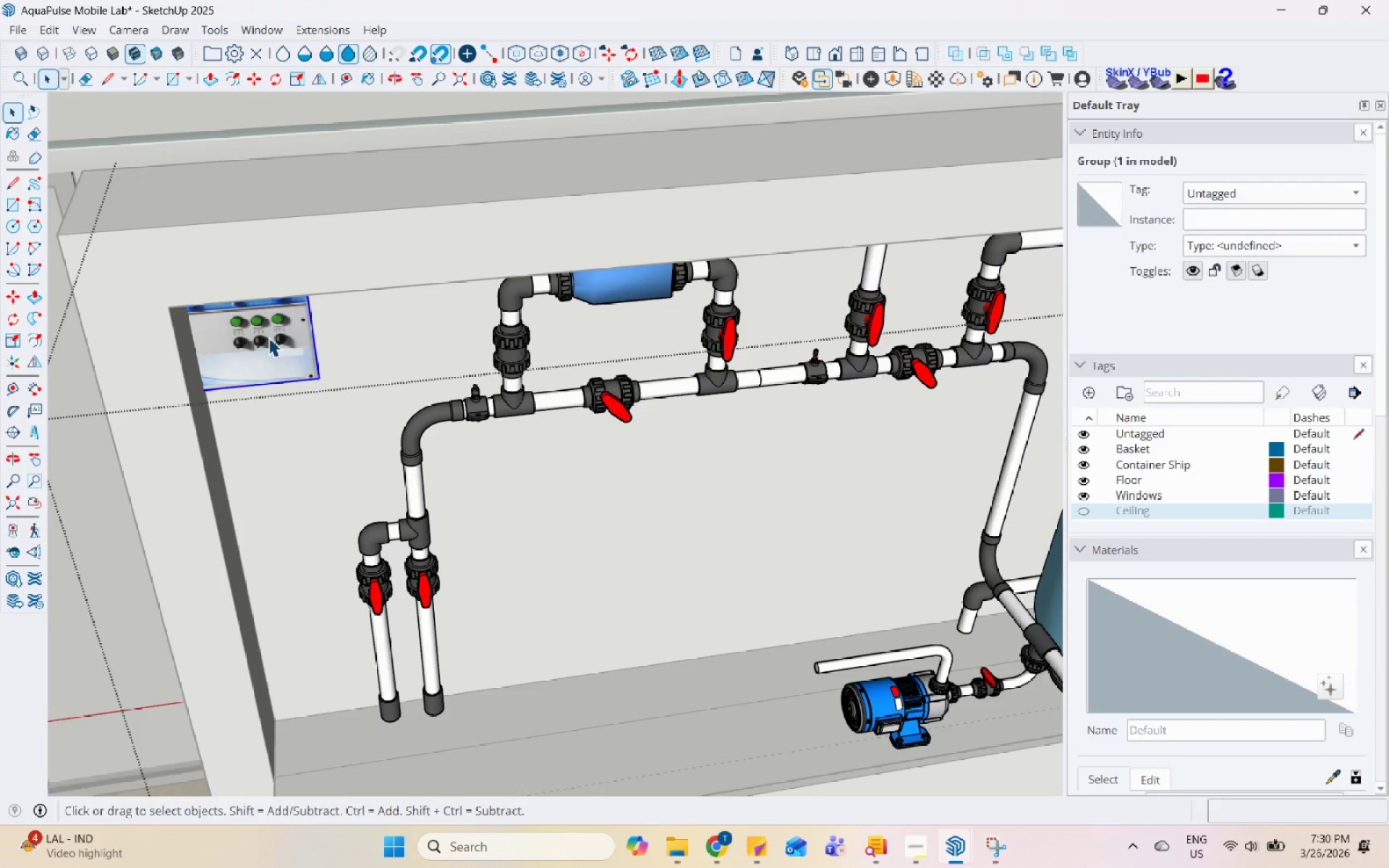 
scroll: coordinate [545, 491], scroll_direction: down, amount: 6.0
 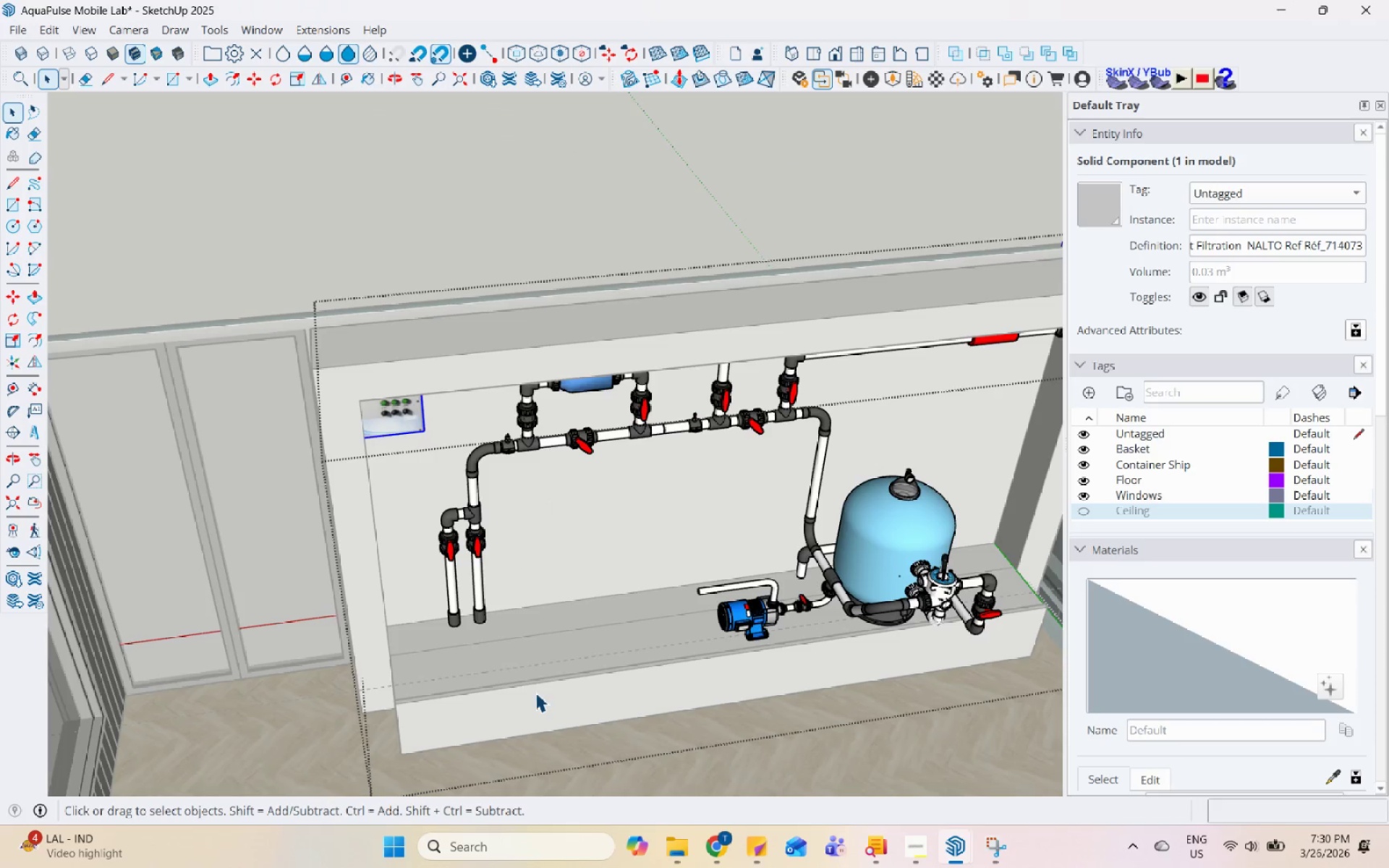 
key(M)
 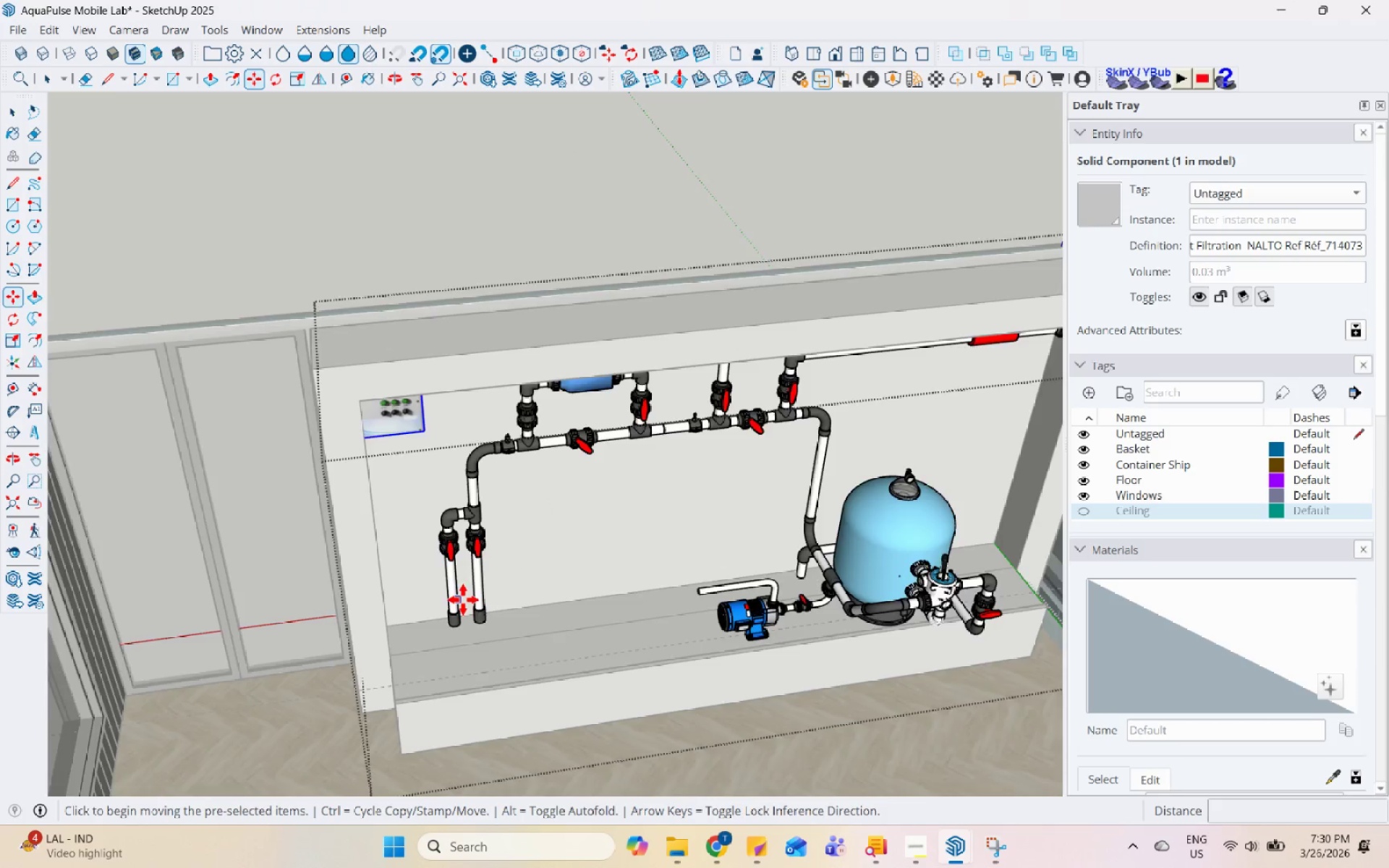 
scroll: coordinate [590, 305], scroll_direction: up, amount: 12.0
 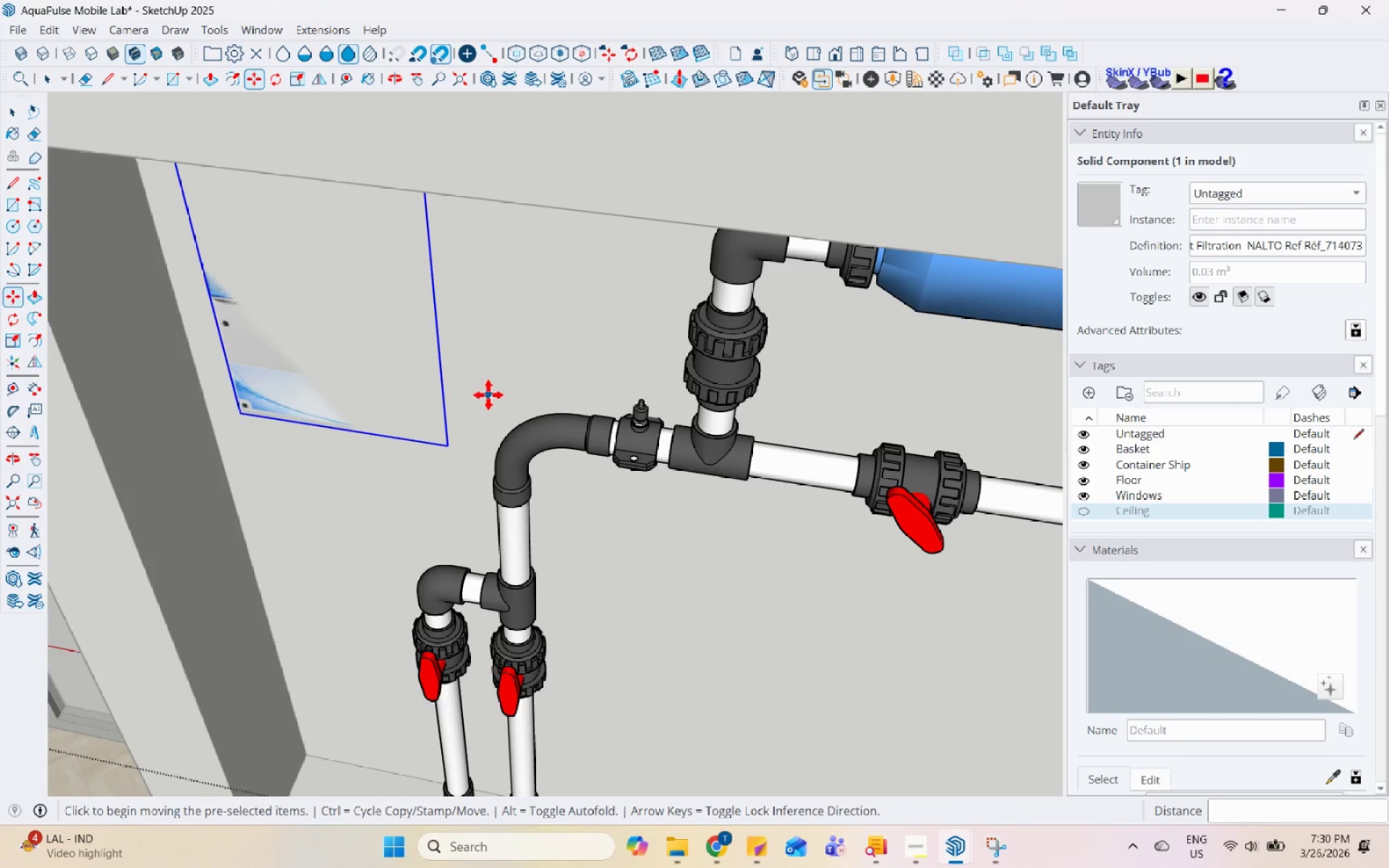 
left_click([484, 389])
 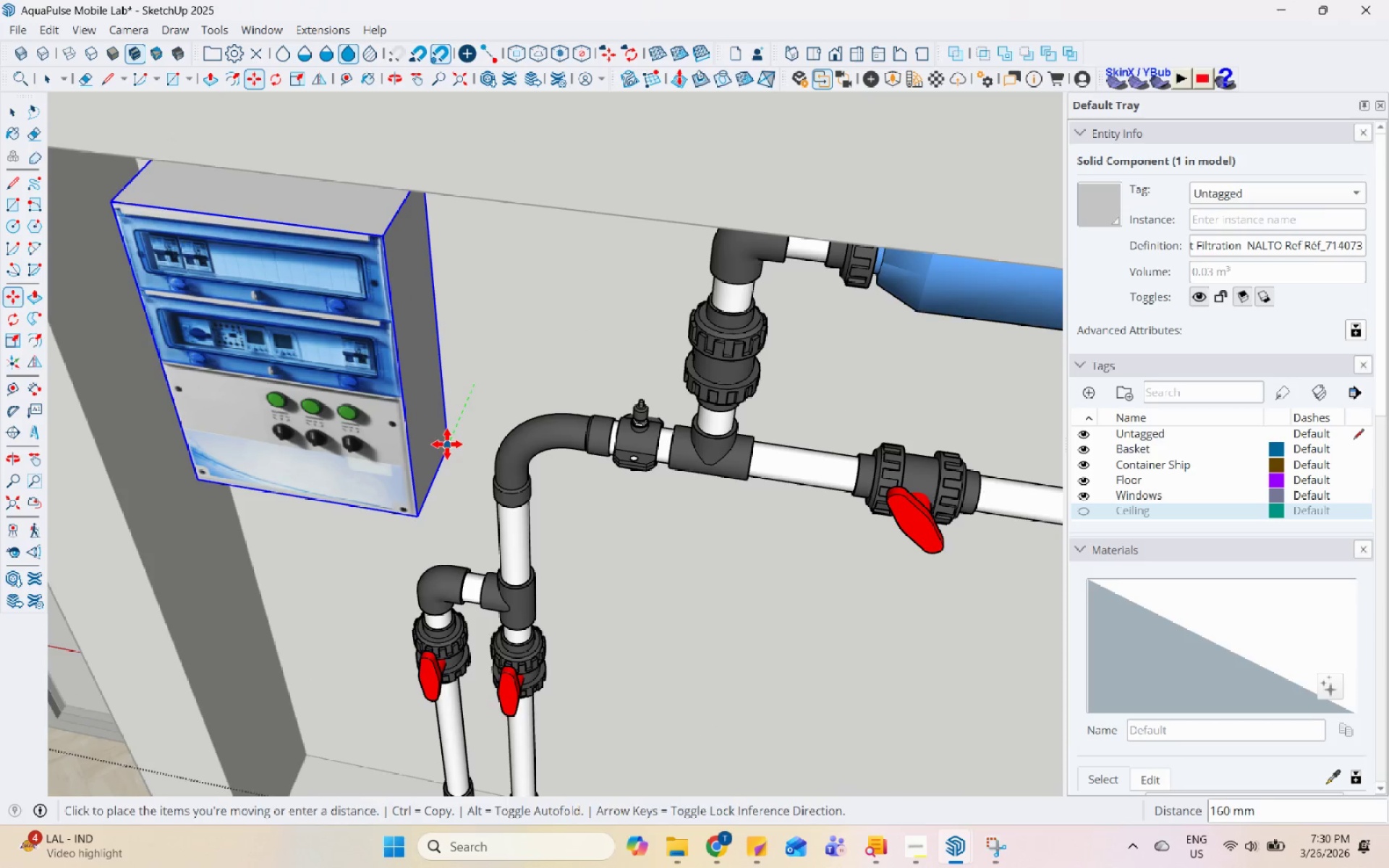 
scroll: coordinate [480, 451], scroll_direction: down, amount: 6.0
 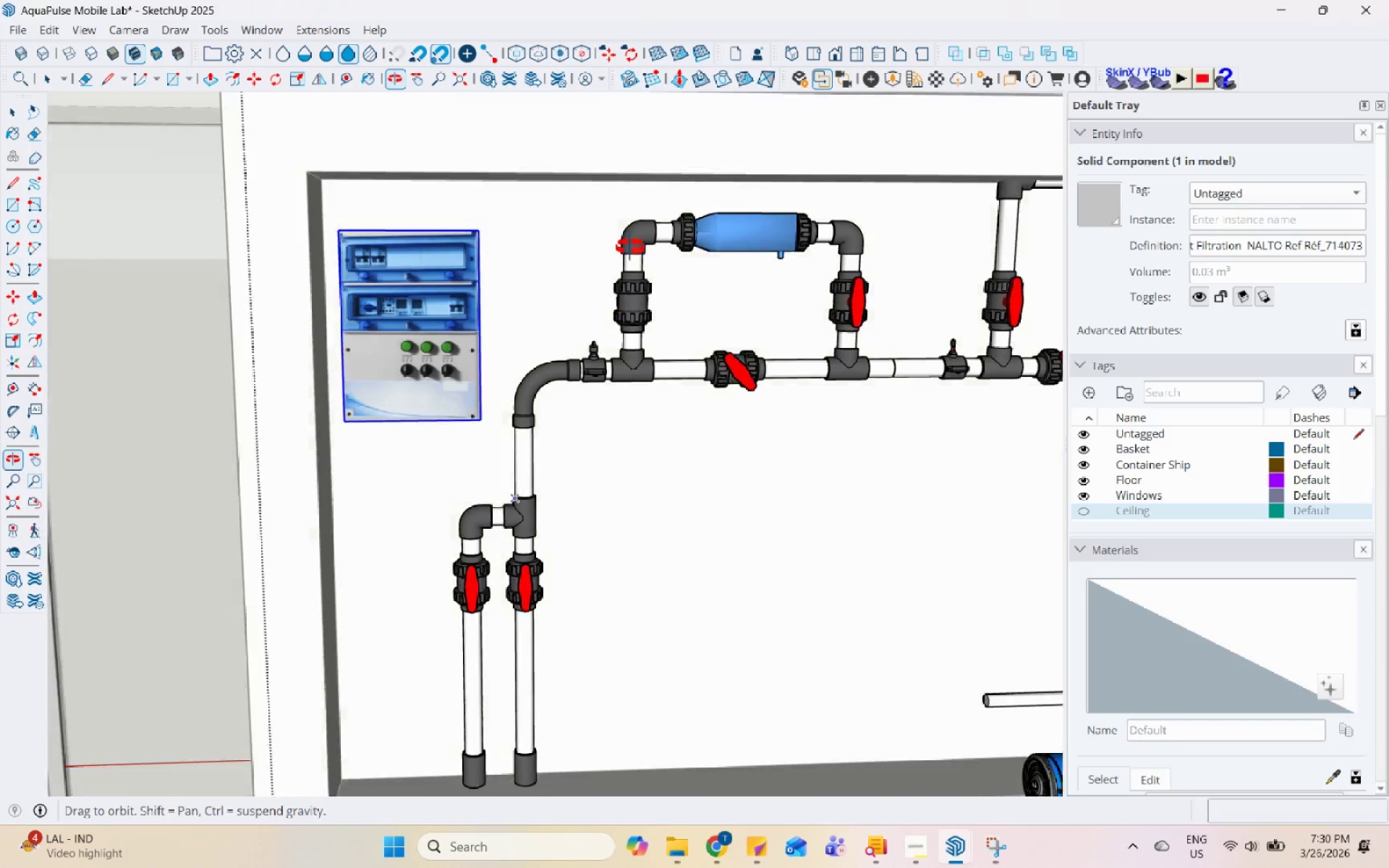 
key(Space)
 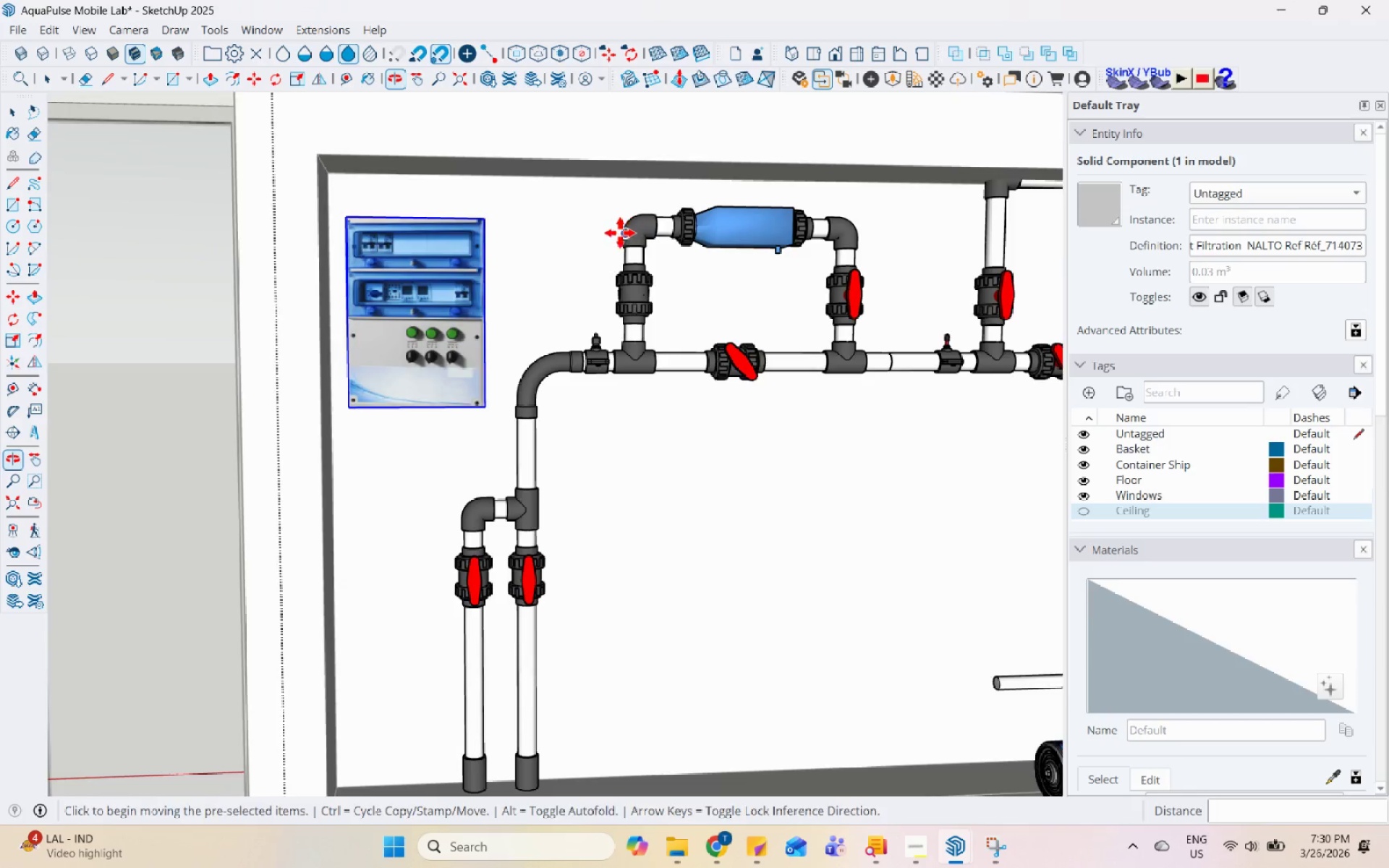 
scroll: coordinate [569, 284], scroll_direction: down, amount: 6.0
 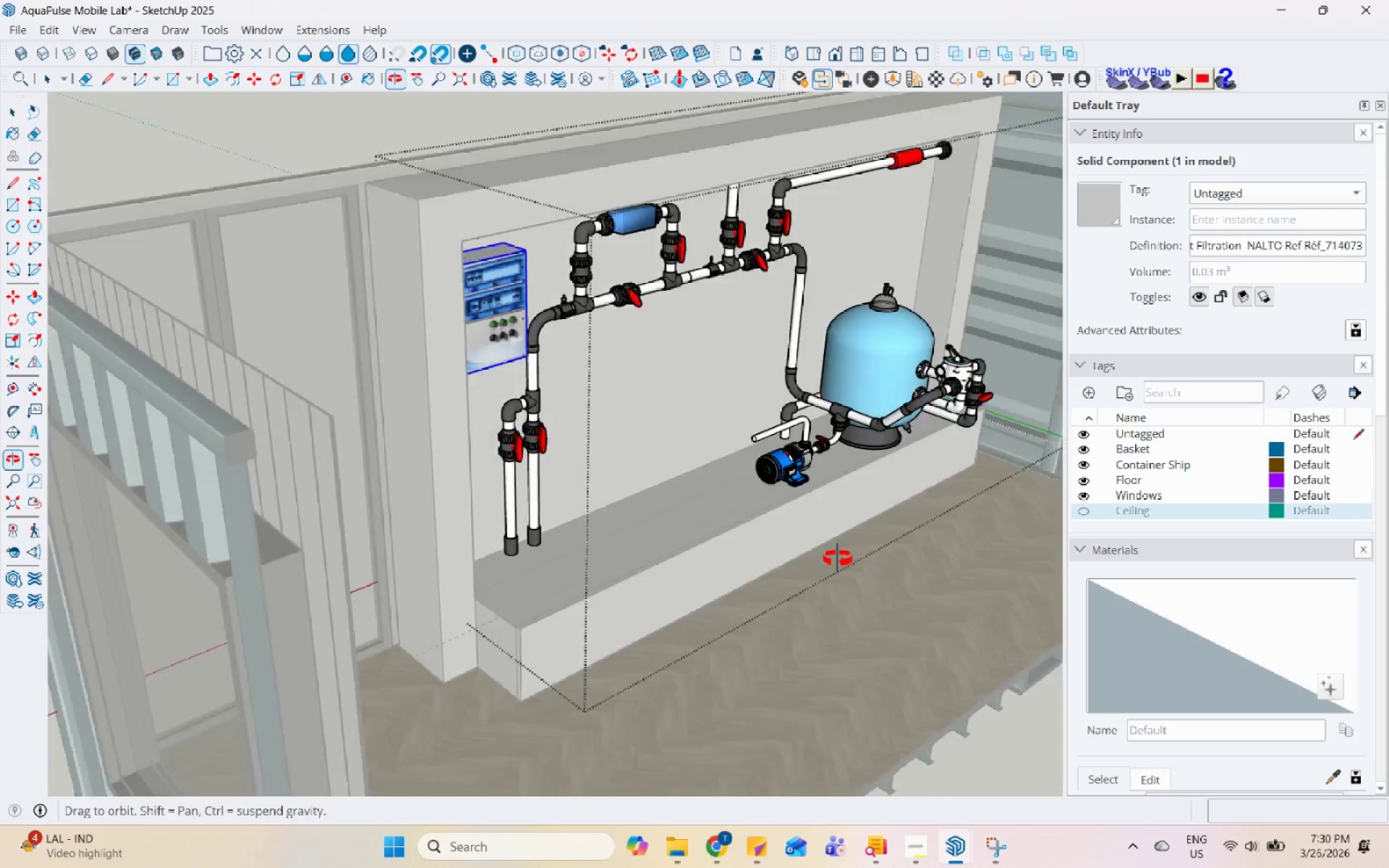 
scroll: coordinate [664, 410], scroll_direction: up, amount: 9.0
 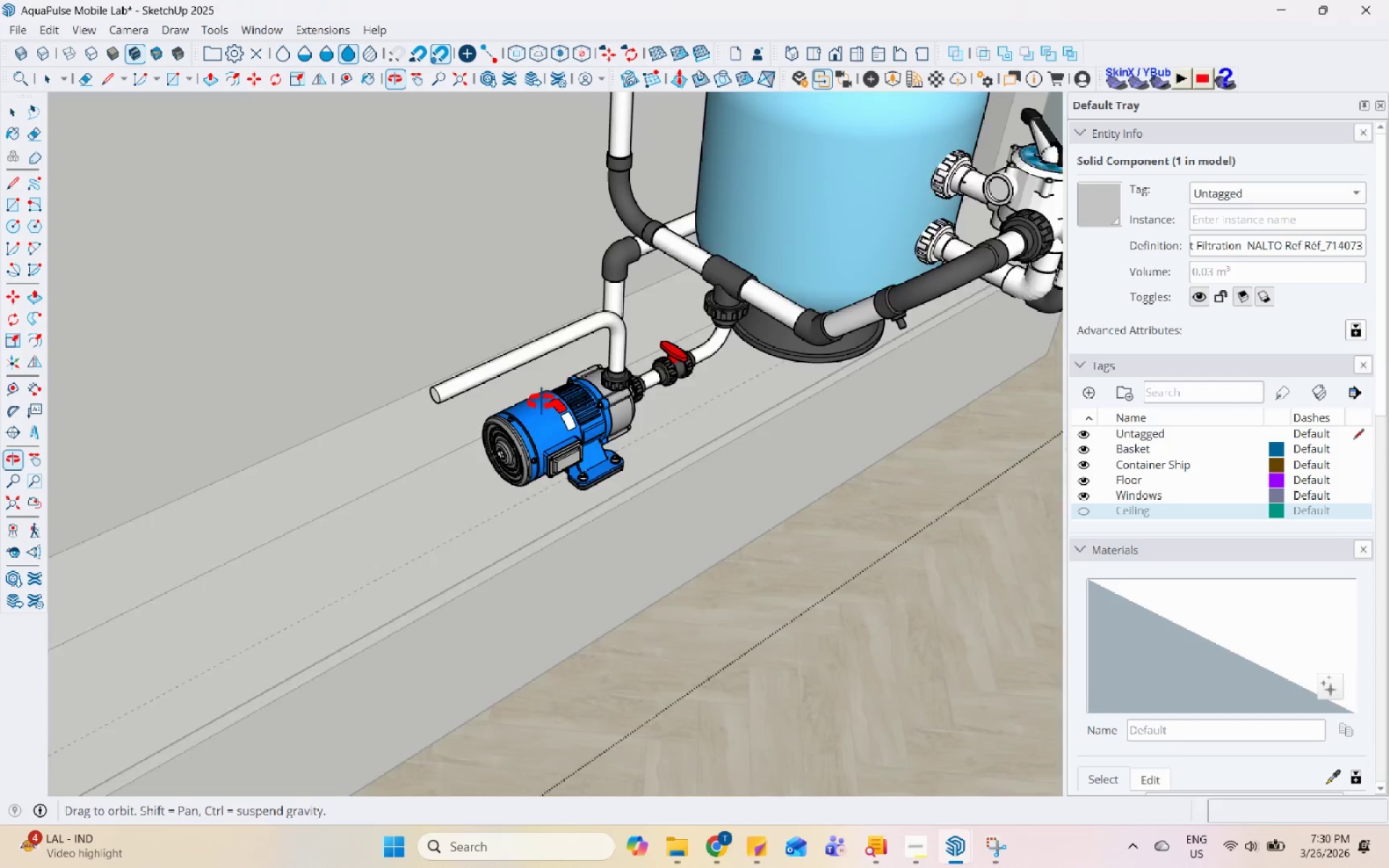 
scroll: coordinate [471, 453], scroll_direction: down, amount: 3.0
 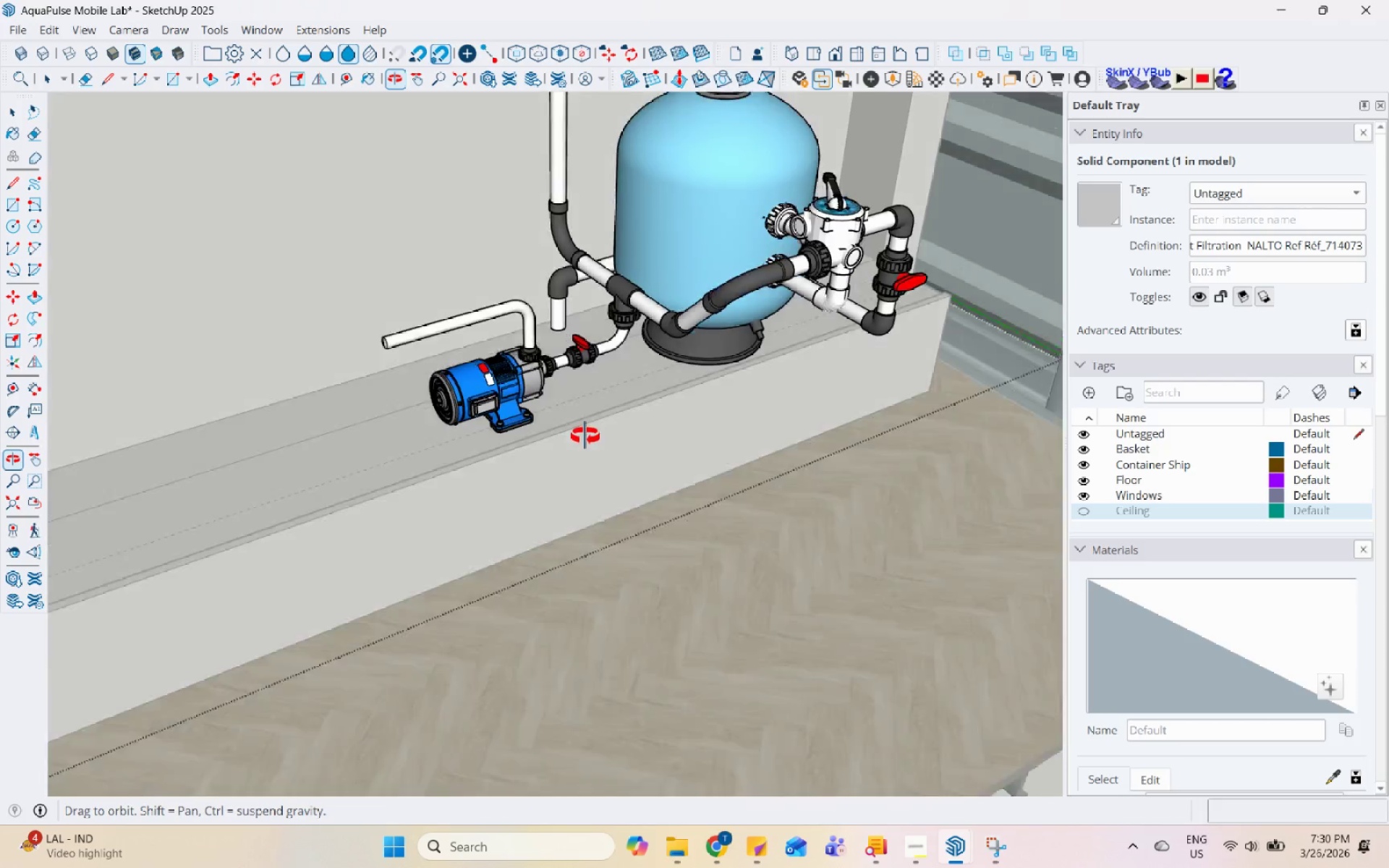 
scroll: coordinate [544, 404], scroll_direction: up, amount: 9.0
 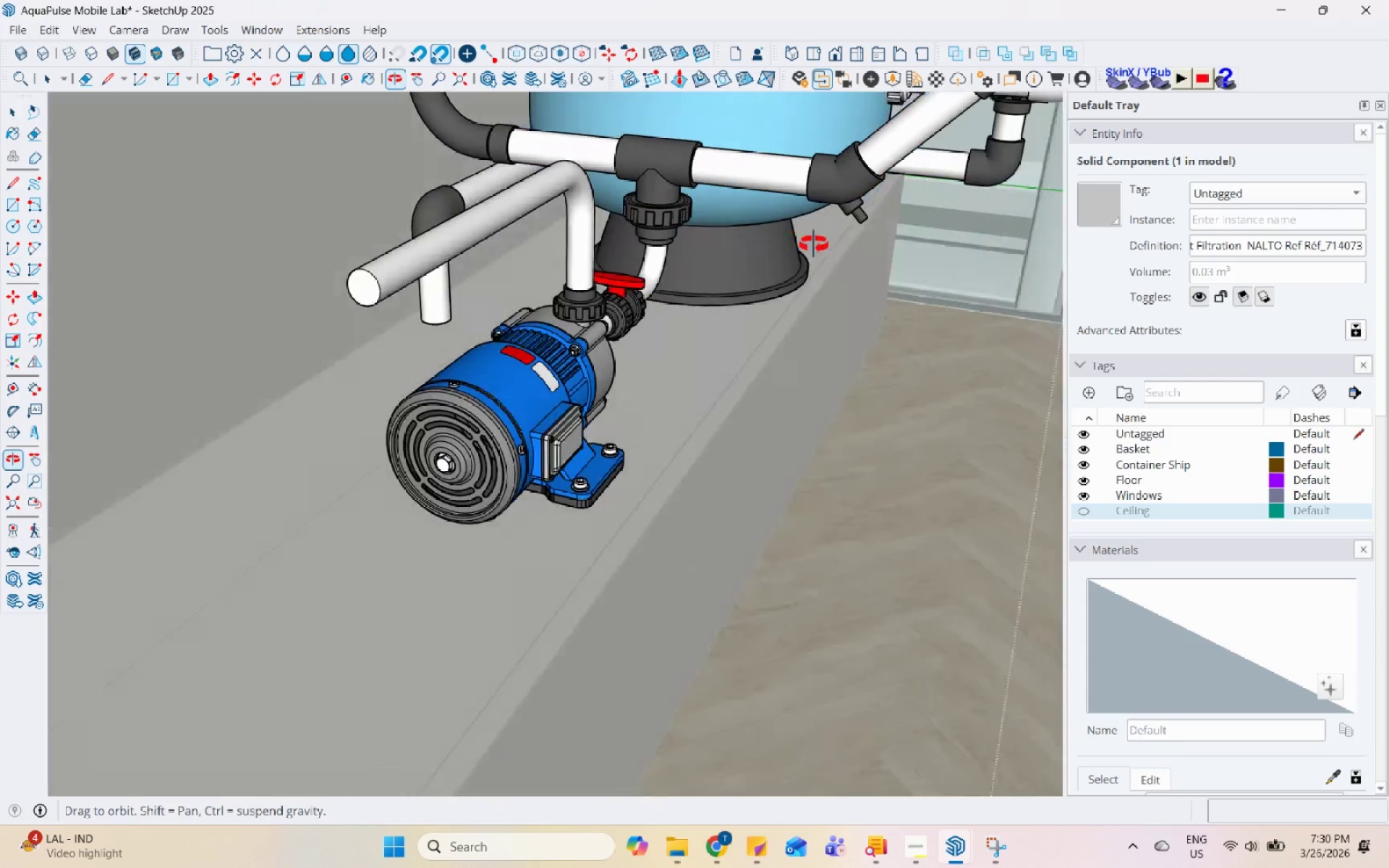 
scroll: coordinate [768, 347], scroll_direction: down, amount: 13.0
 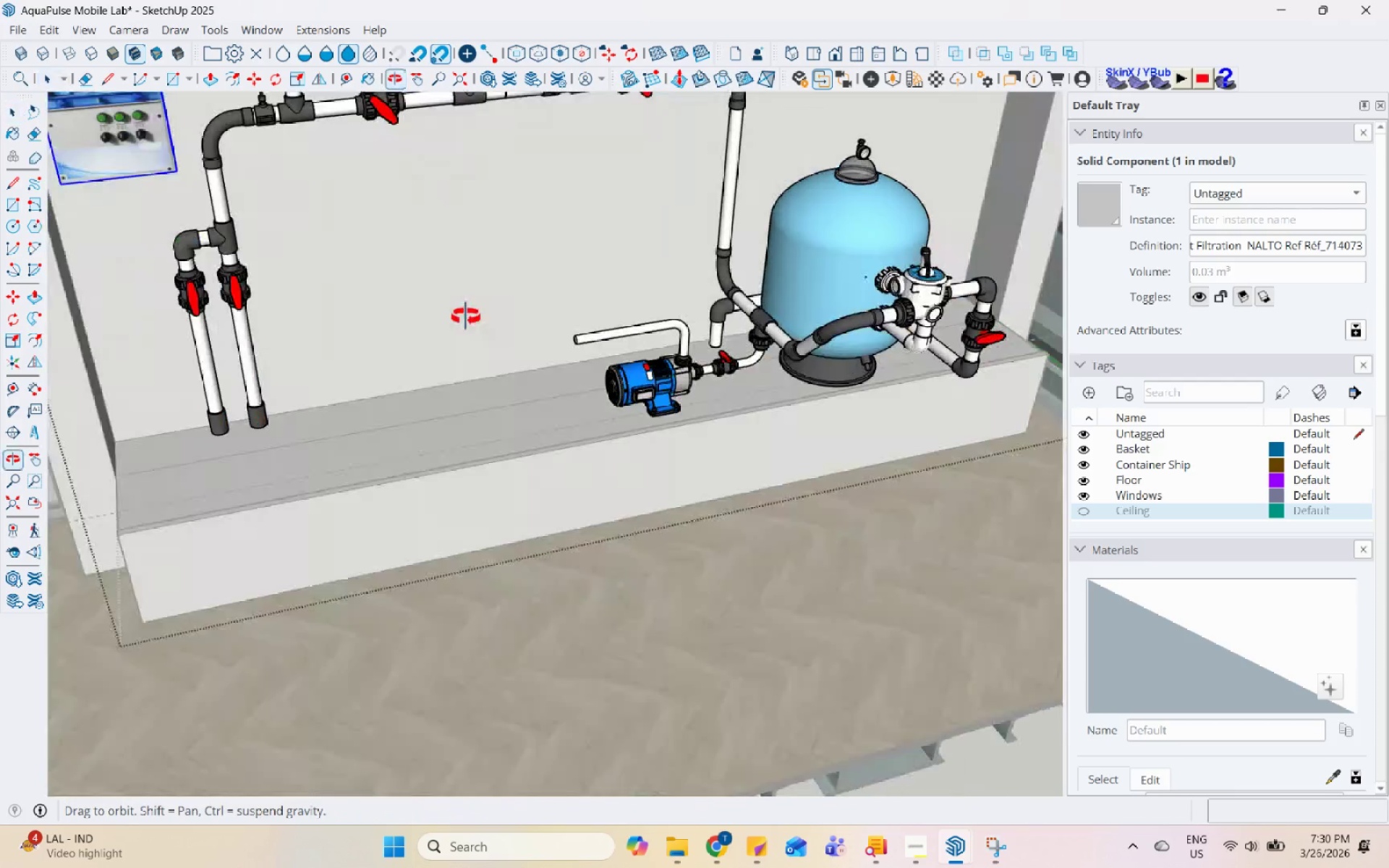 
scroll: coordinate [603, 357], scroll_direction: none, amount: 0.0
 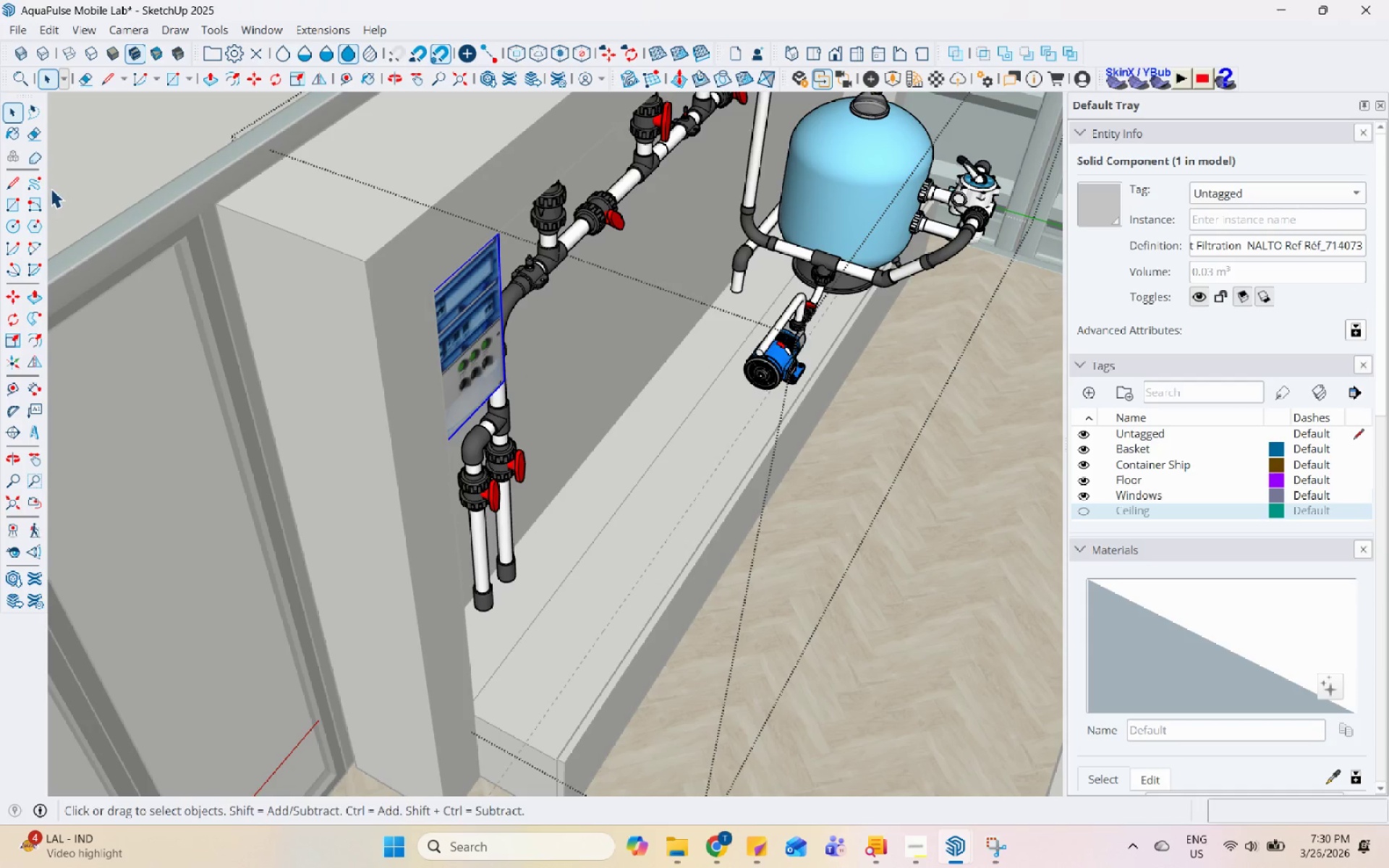 
wait(5.94)
 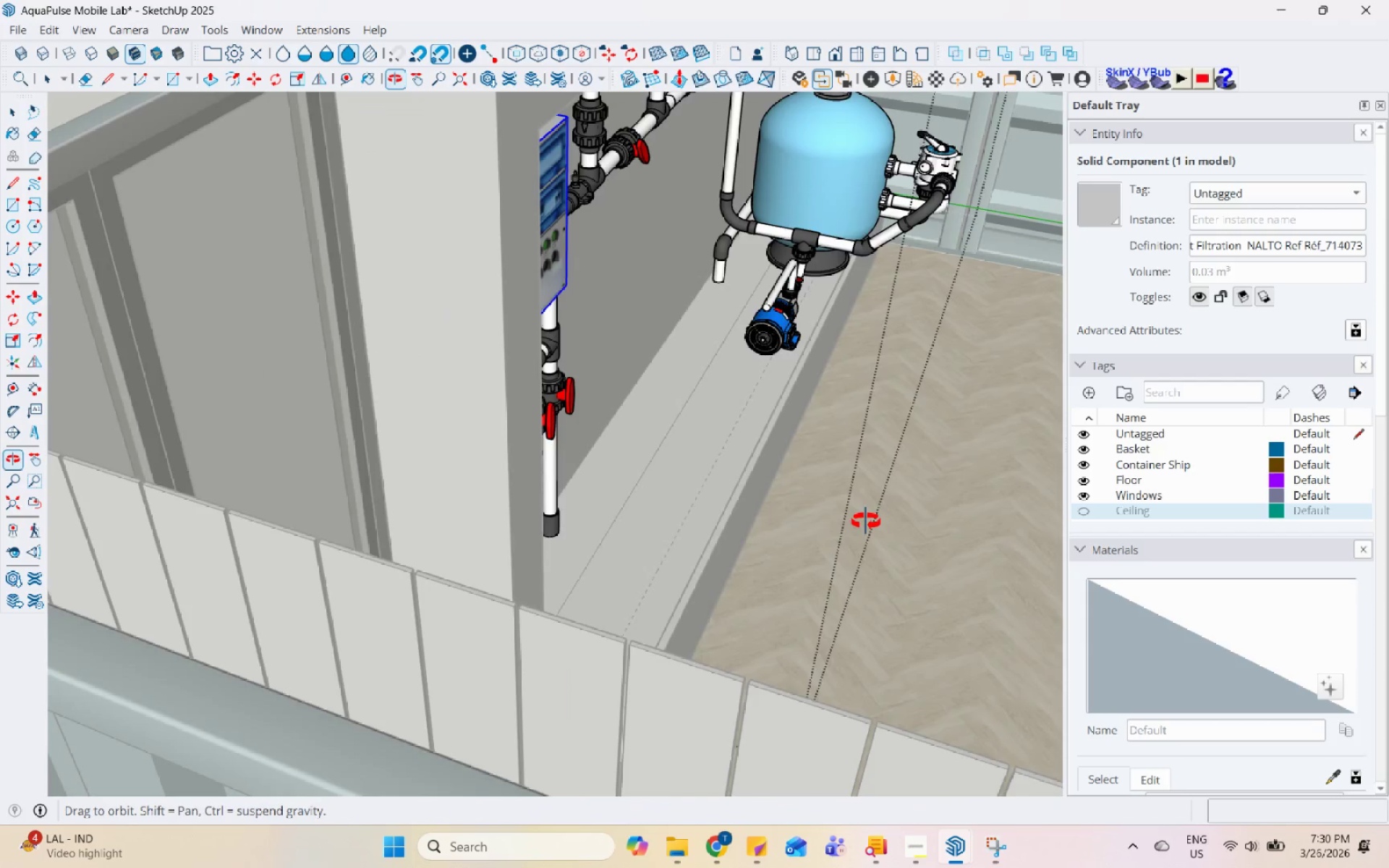 
left_click([20, 188])
 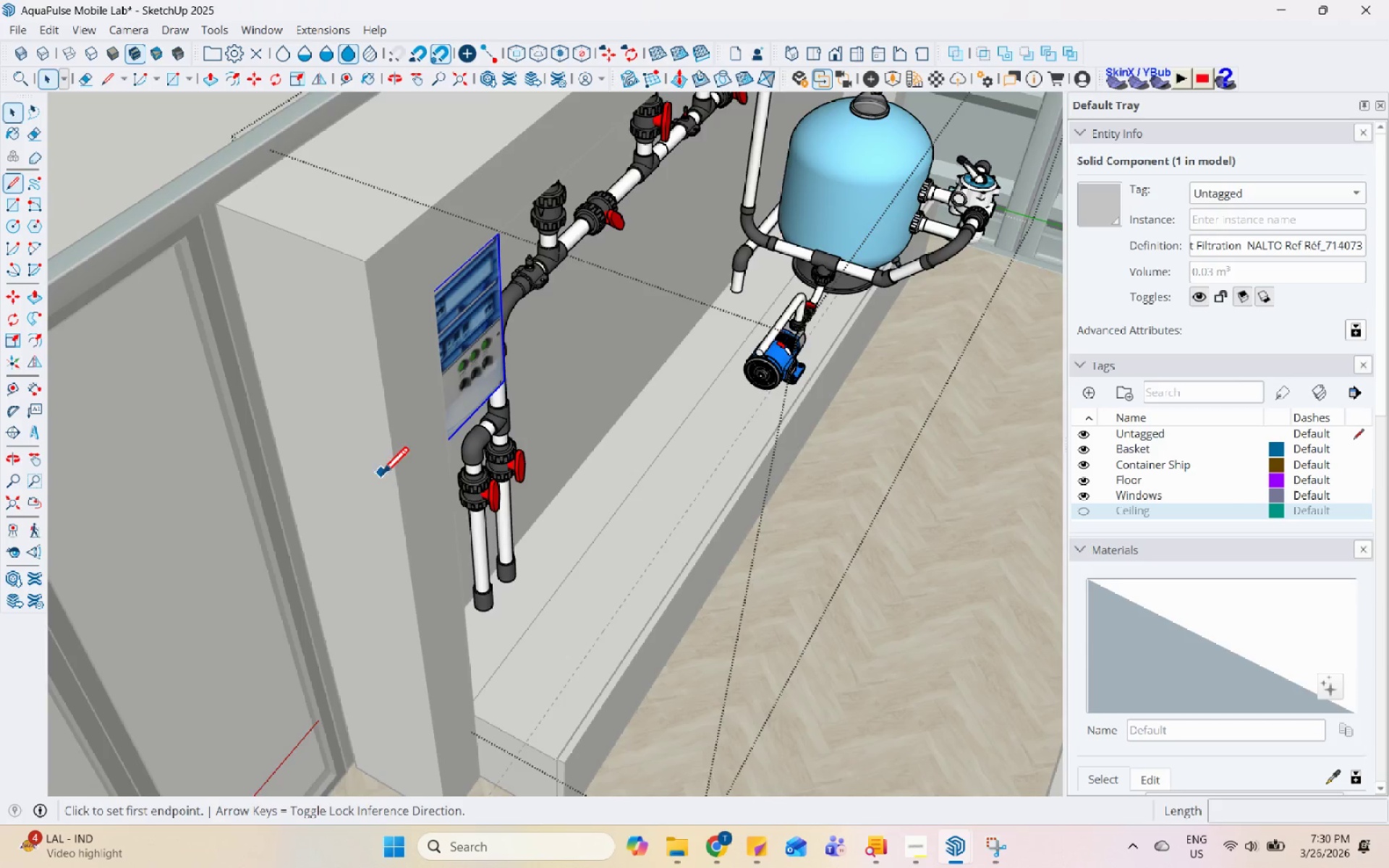 
scroll: coordinate [572, 478], scroll_direction: up, amount: 12.0
 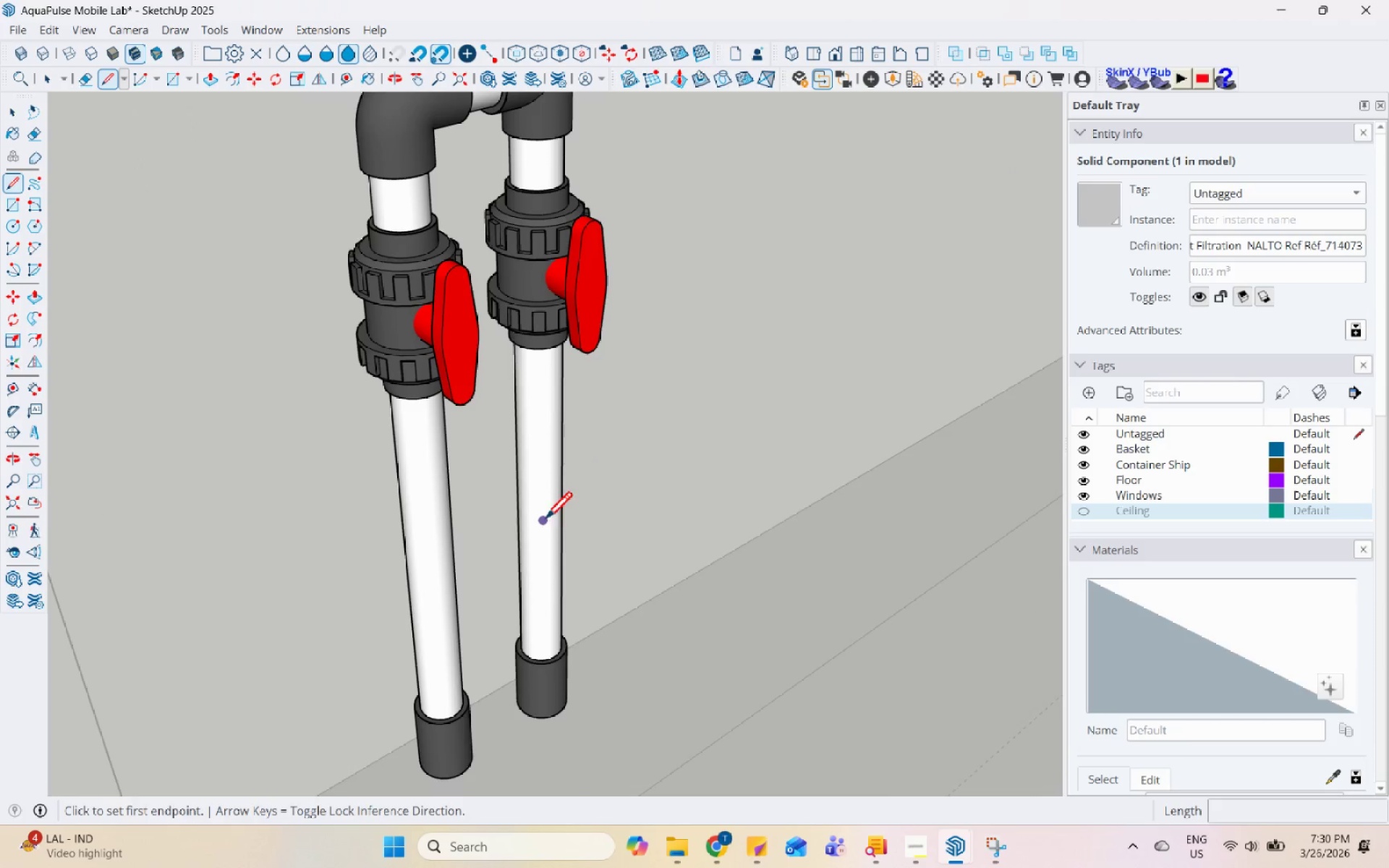 
scroll: coordinate [514, 426], scroll_direction: down, amount: 7.0
 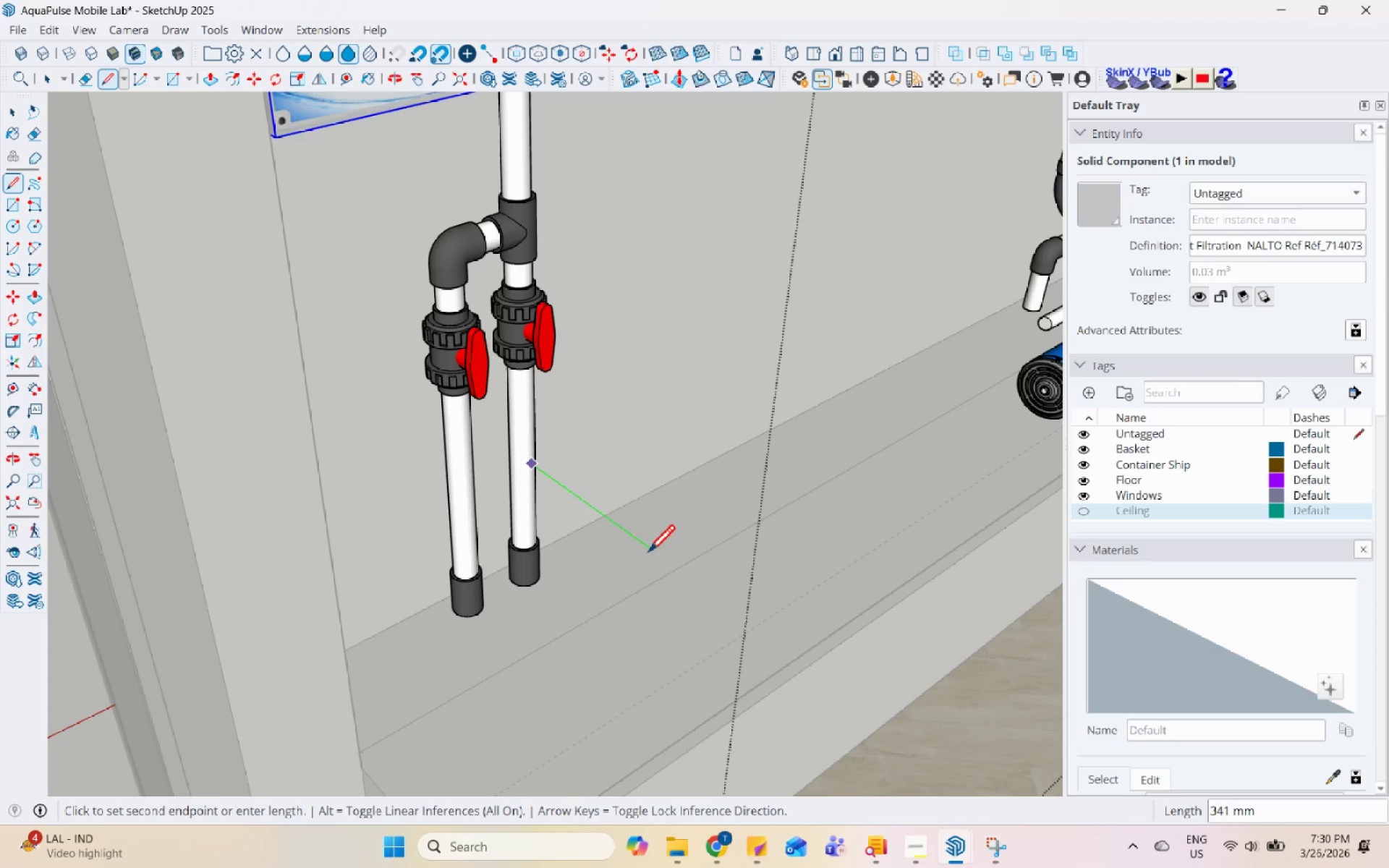 
left_click([647, 553])
 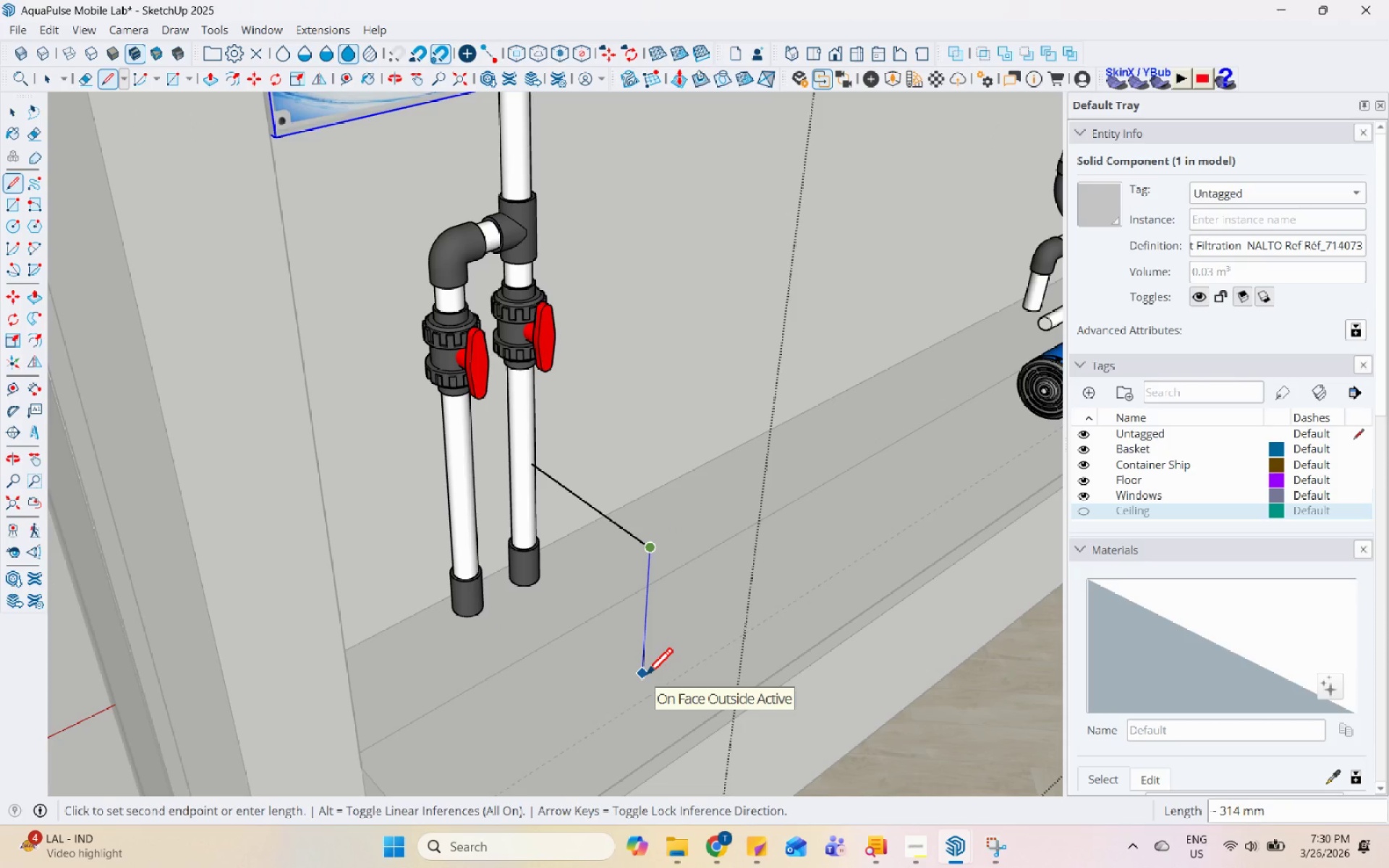 
left_click([645, 677])
 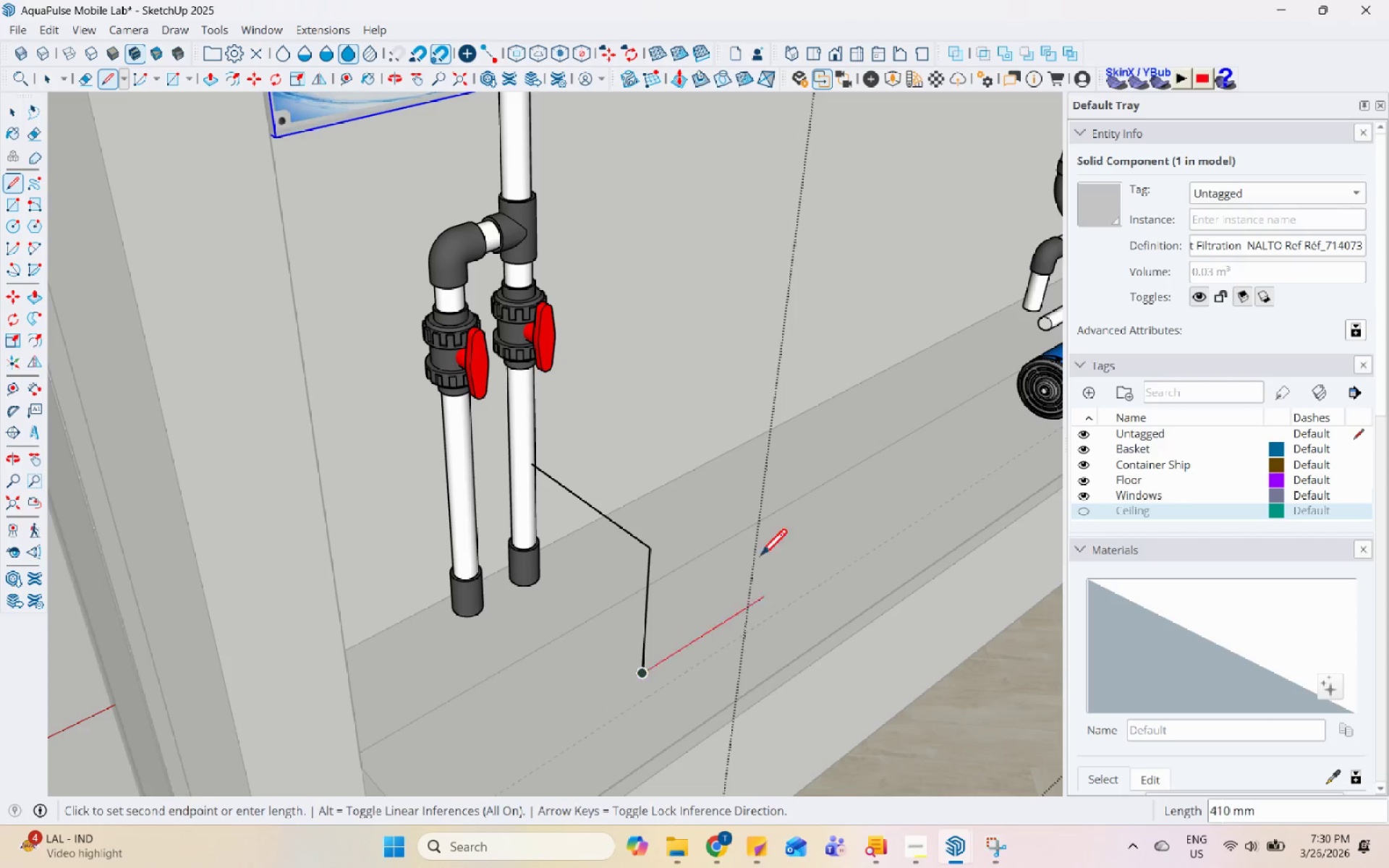 
key(Escape)
 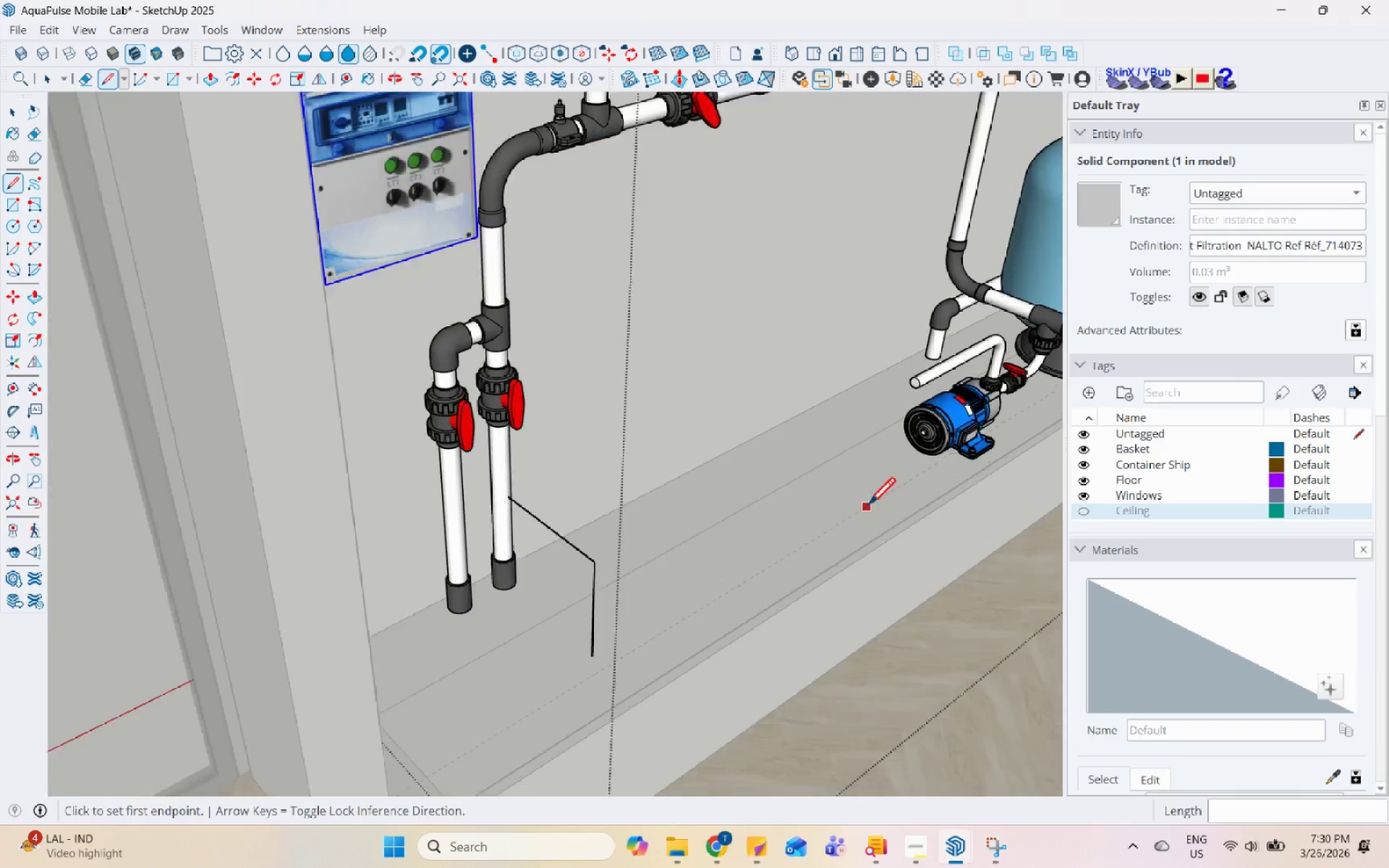 
scroll: coordinate [882, 473], scroll_direction: up, amount: 19.0
 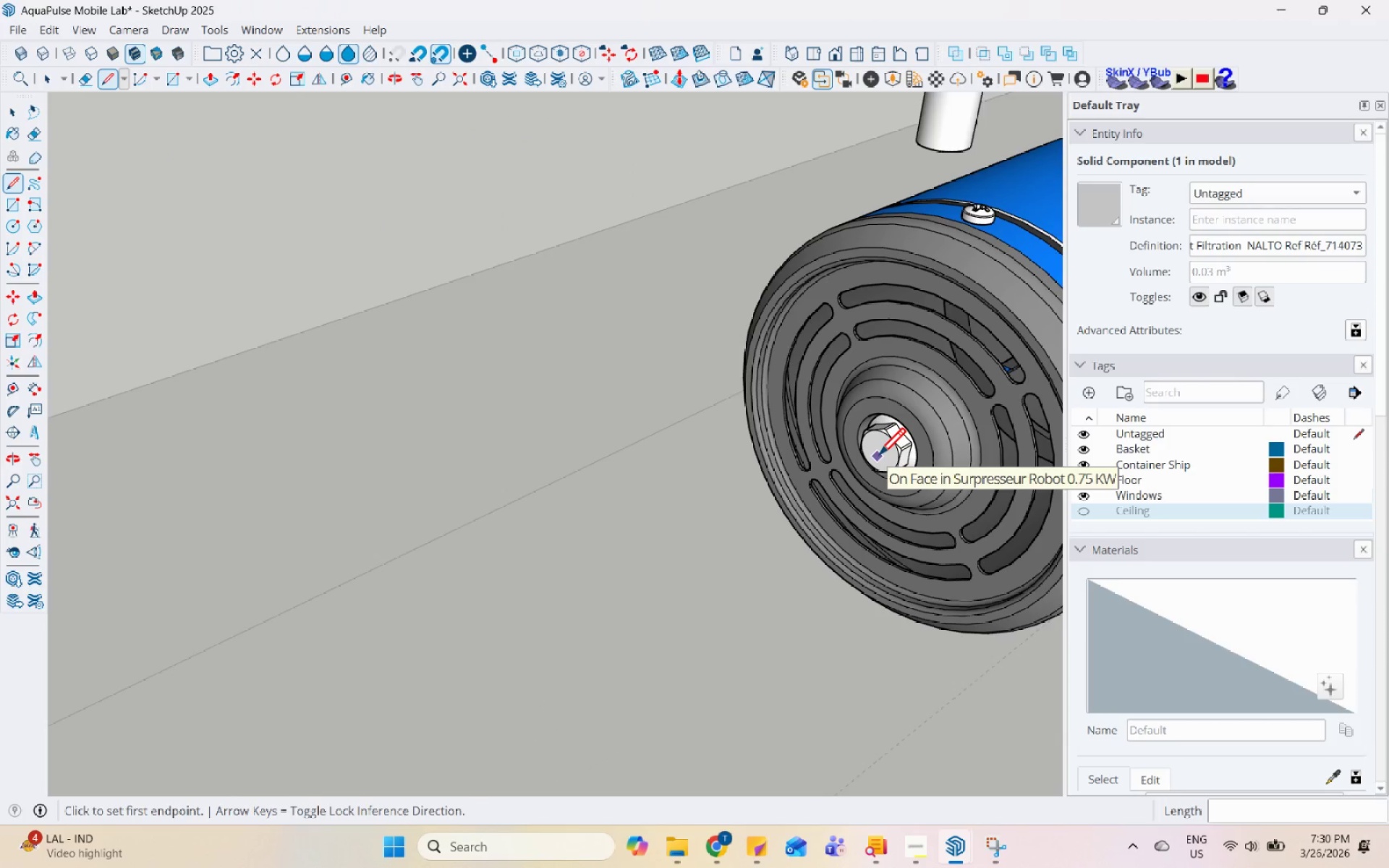 
left_click([879, 454])
 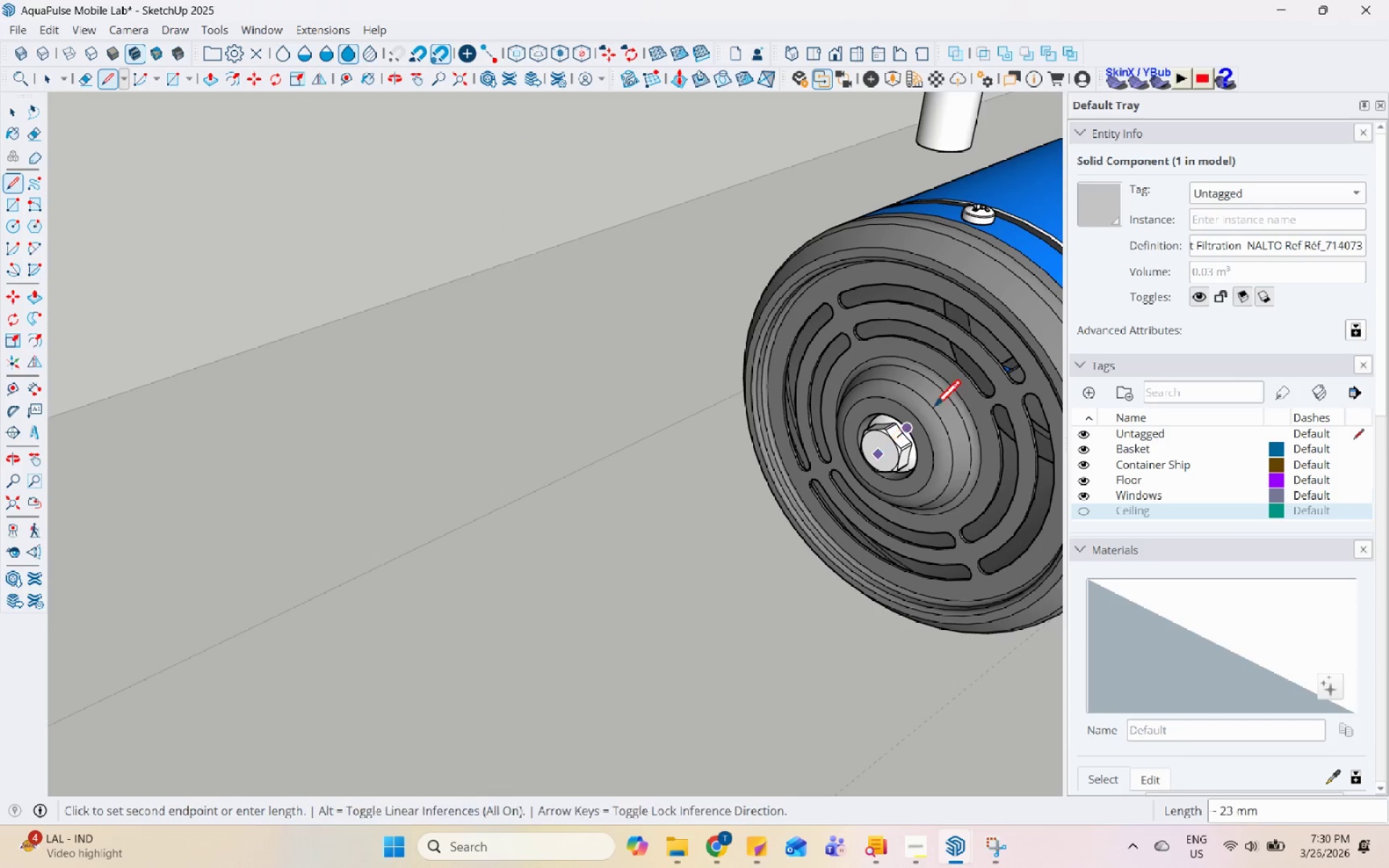 
scroll: coordinate [912, 431], scroll_direction: down, amount: 19.0
 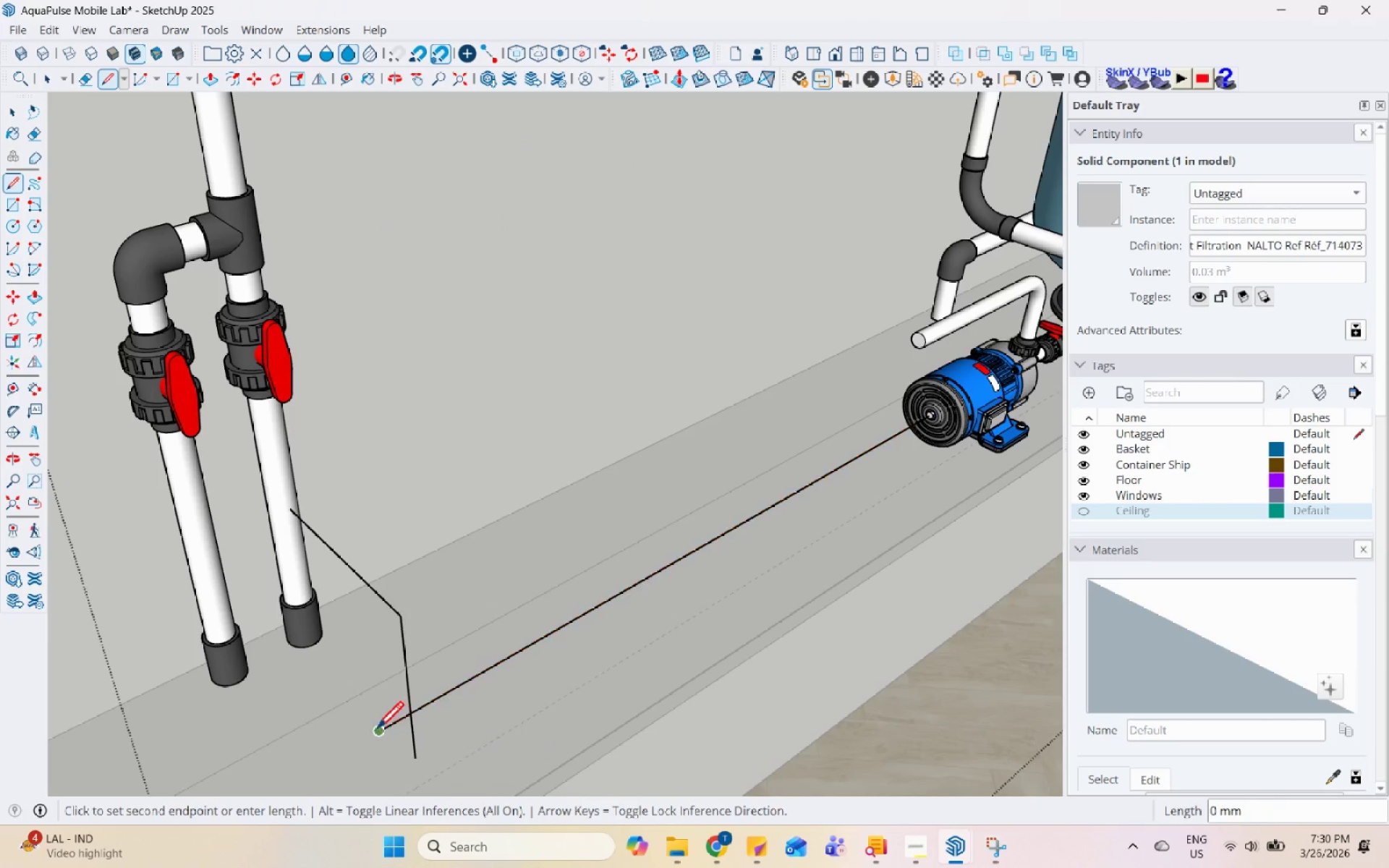 
wait(5.27)
 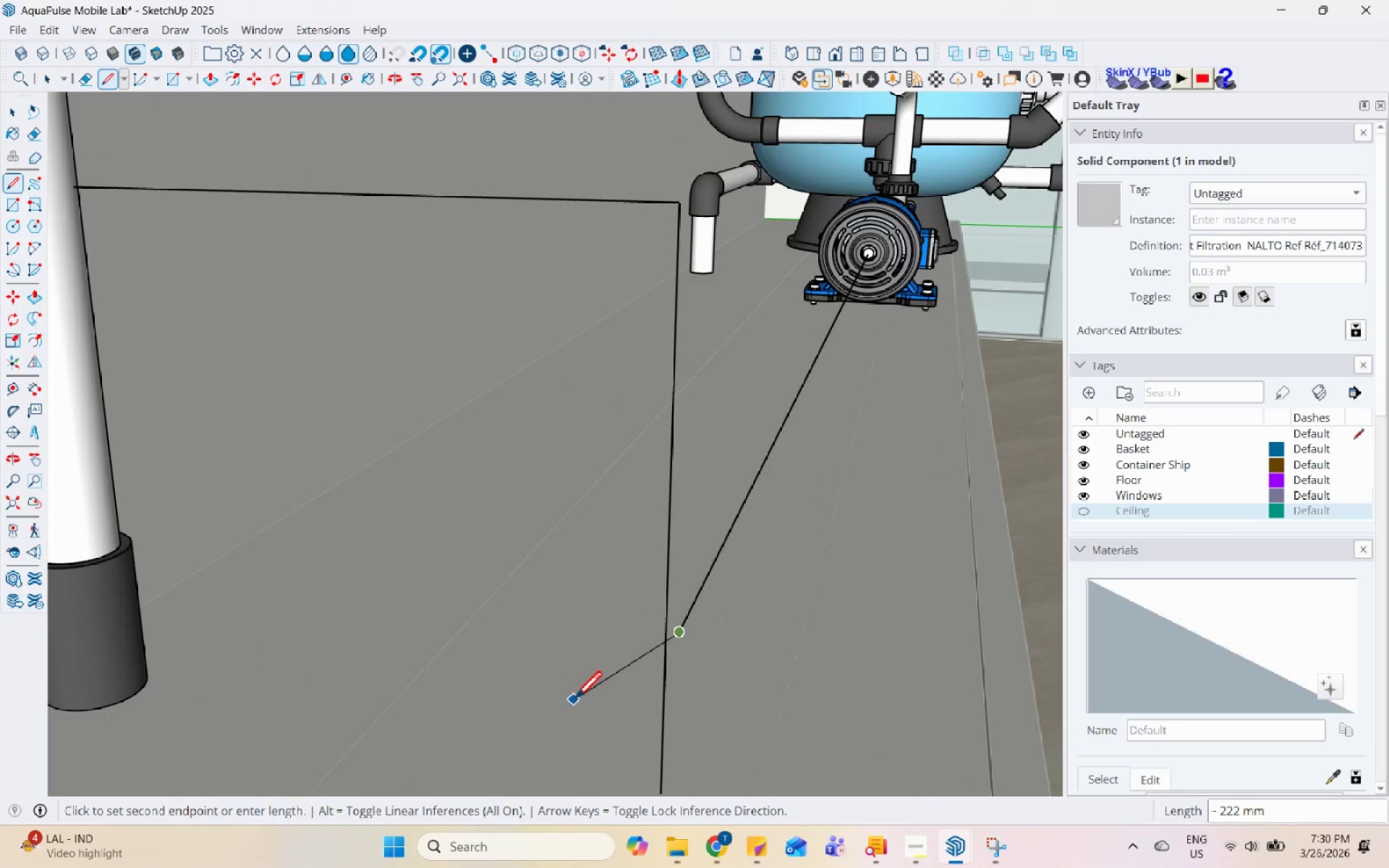 
key(Escape)
 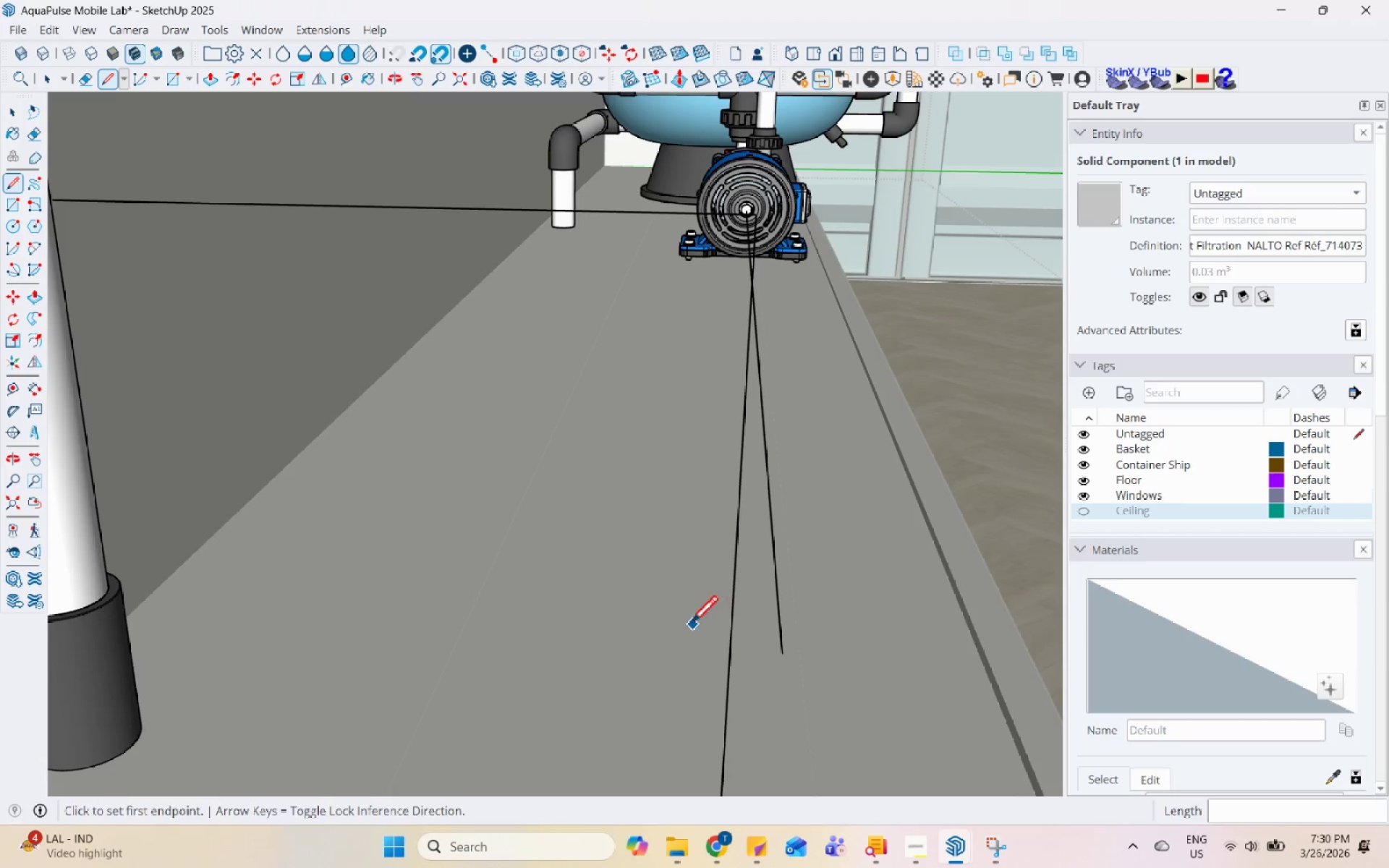 
scroll: coordinate [574, 700], scroll_direction: up, amount: 9.0
 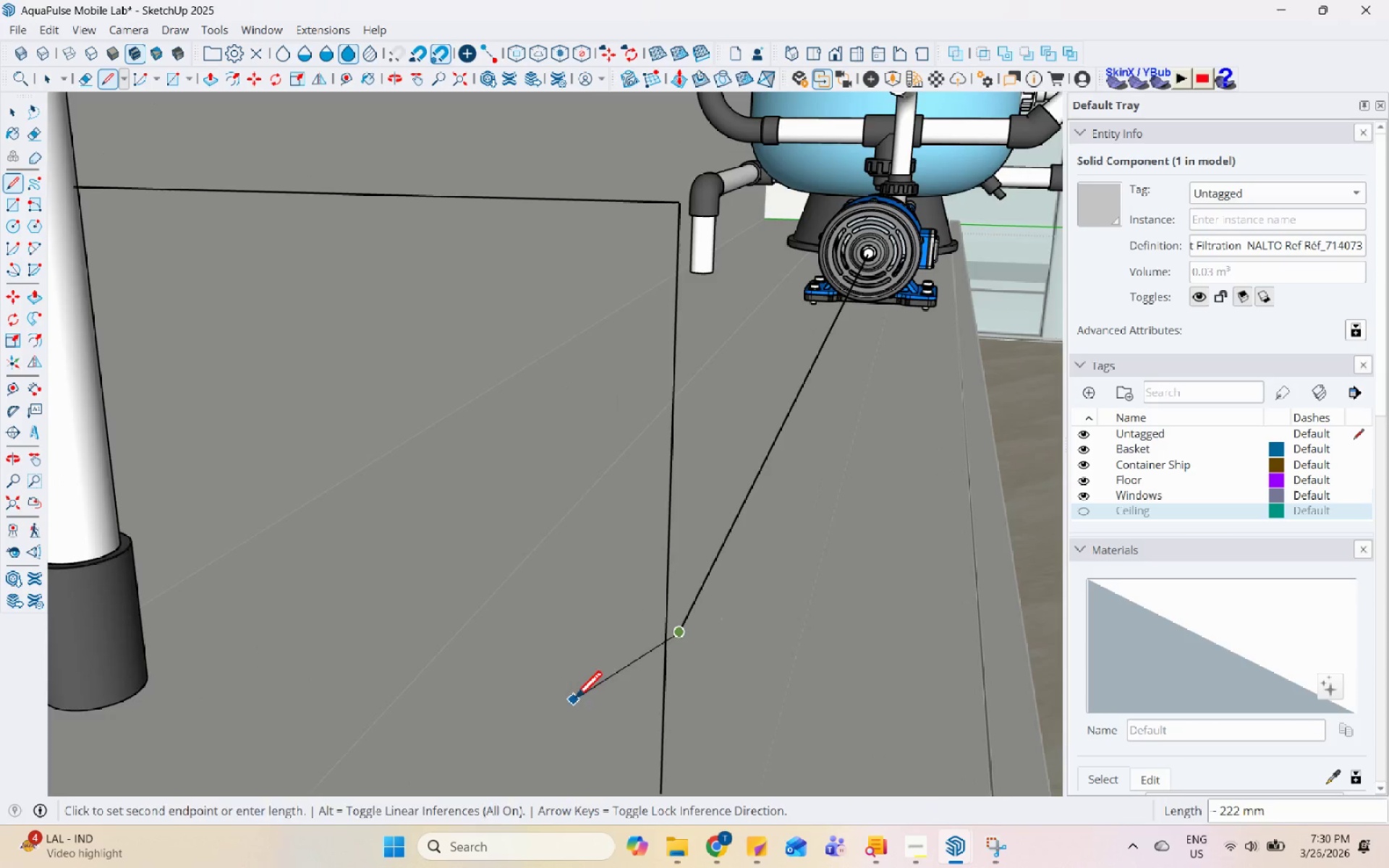 
scroll: coordinate [685, 491], scroll_direction: down, amount: 7.0
 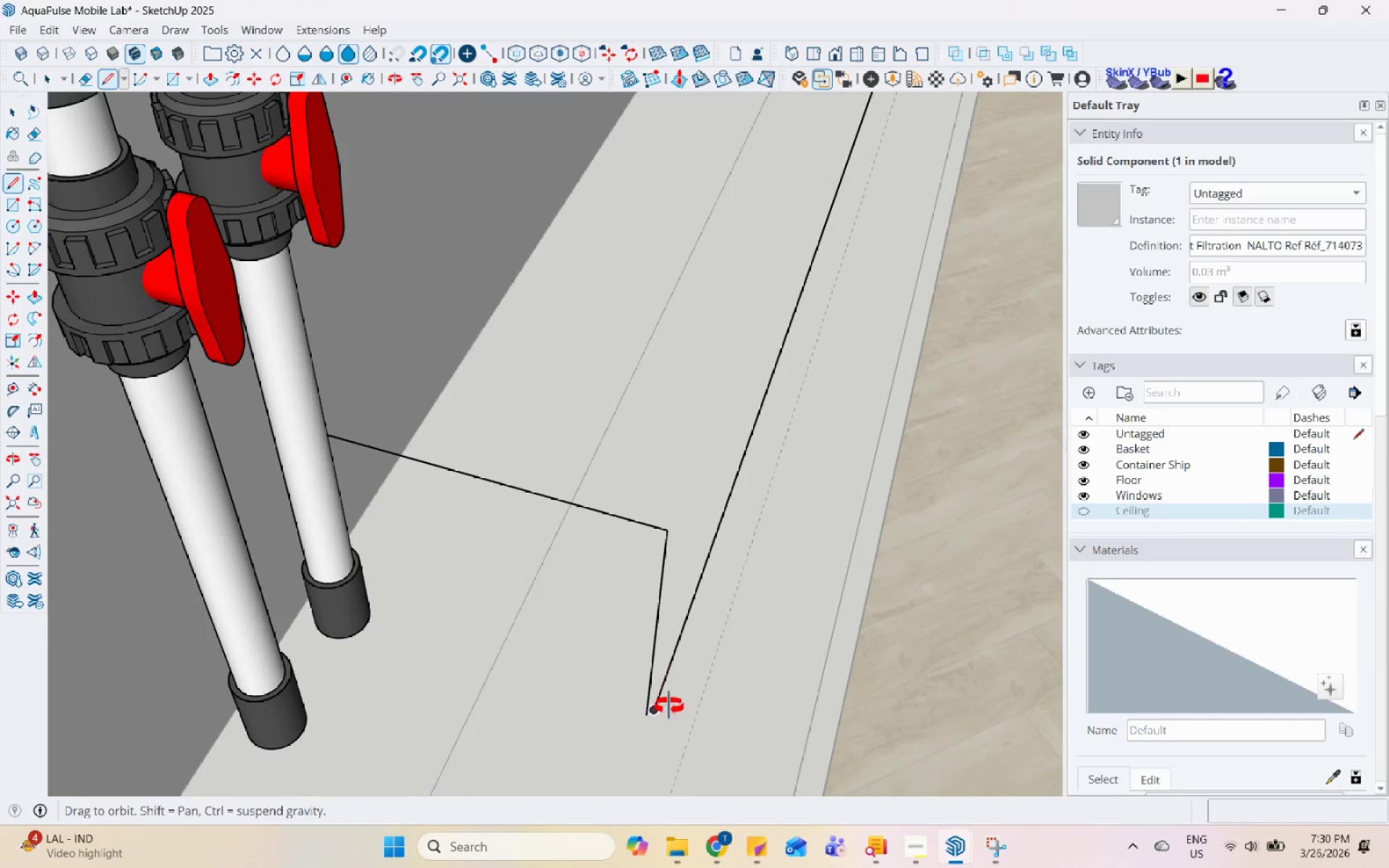 
scroll: coordinate [668, 719], scroll_direction: up, amount: 4.0
 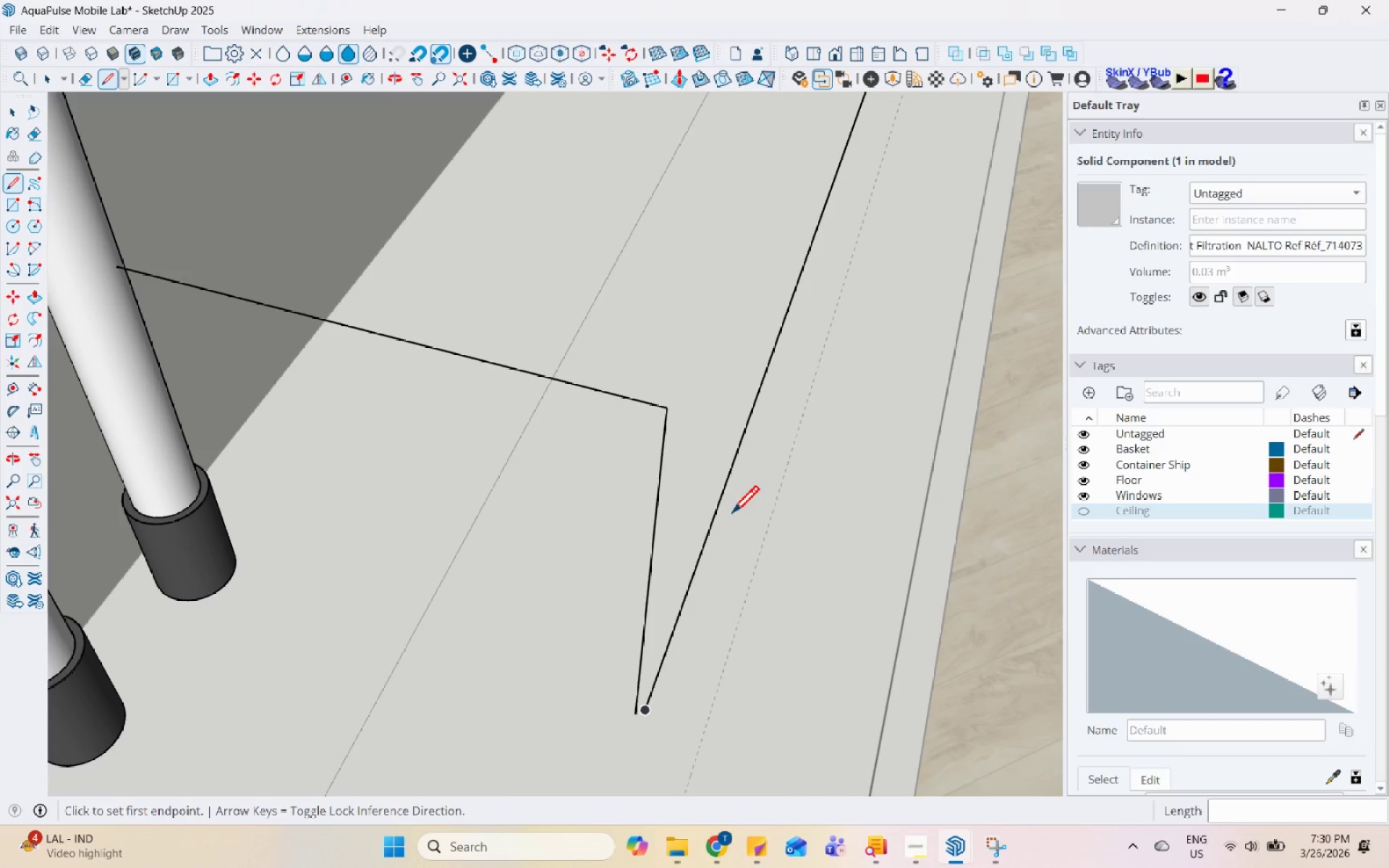 
scroll: coordinate [460, 487], scroll_direction: down, amount: 8.0
 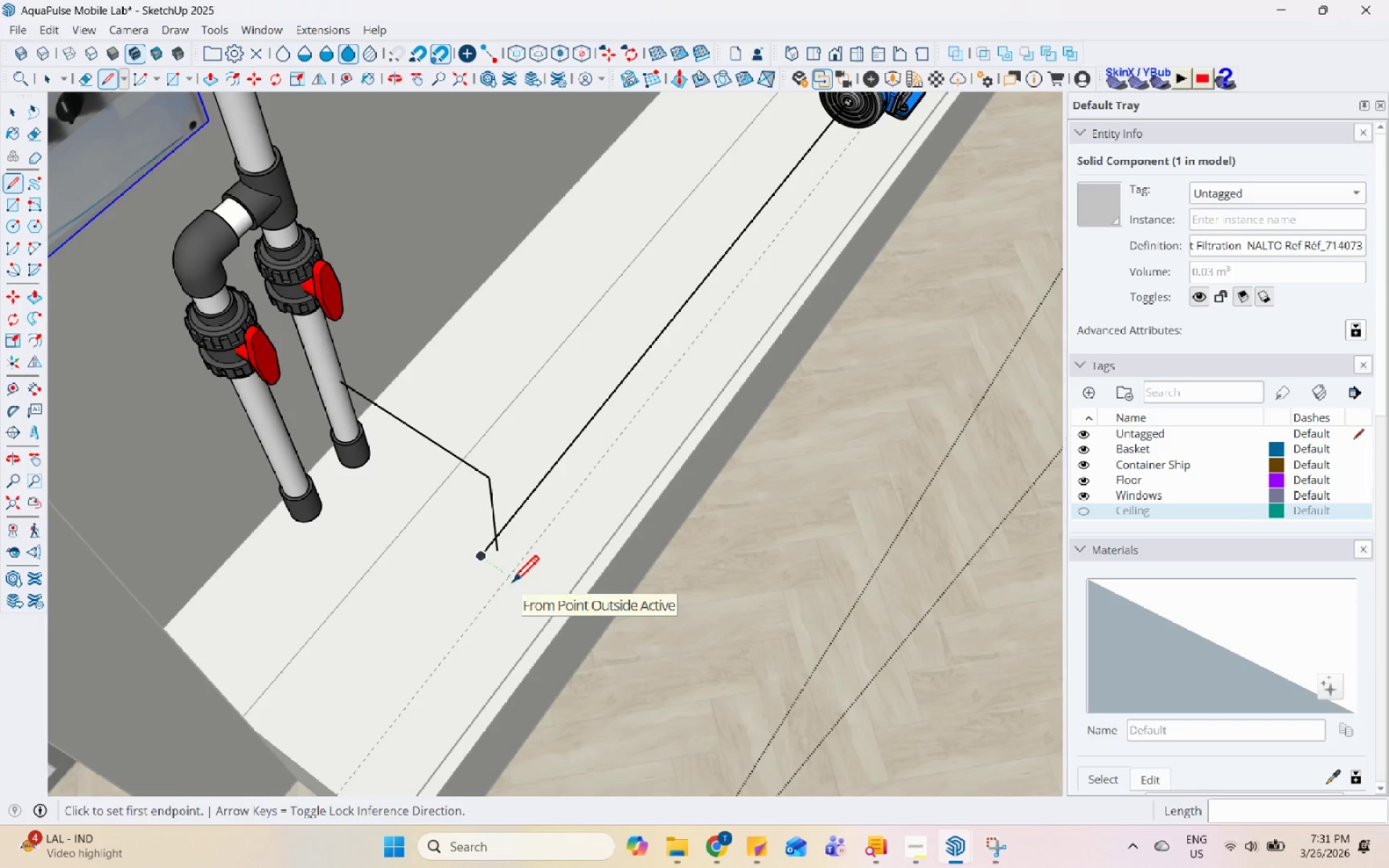 
scroll: coordinate [211, 542], scroll_direction: up, amount: 9.0
 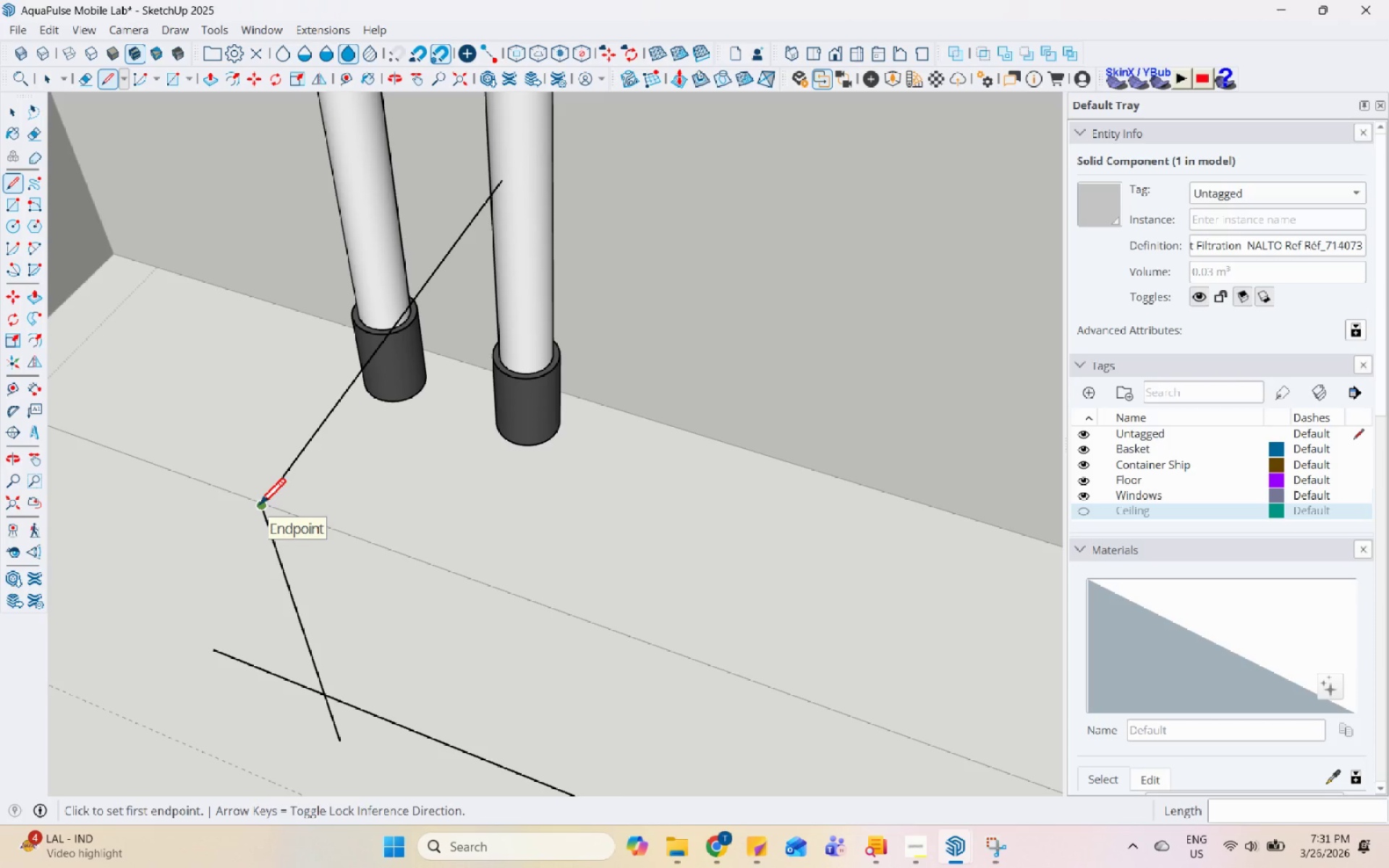 
left_click([258, 507])
 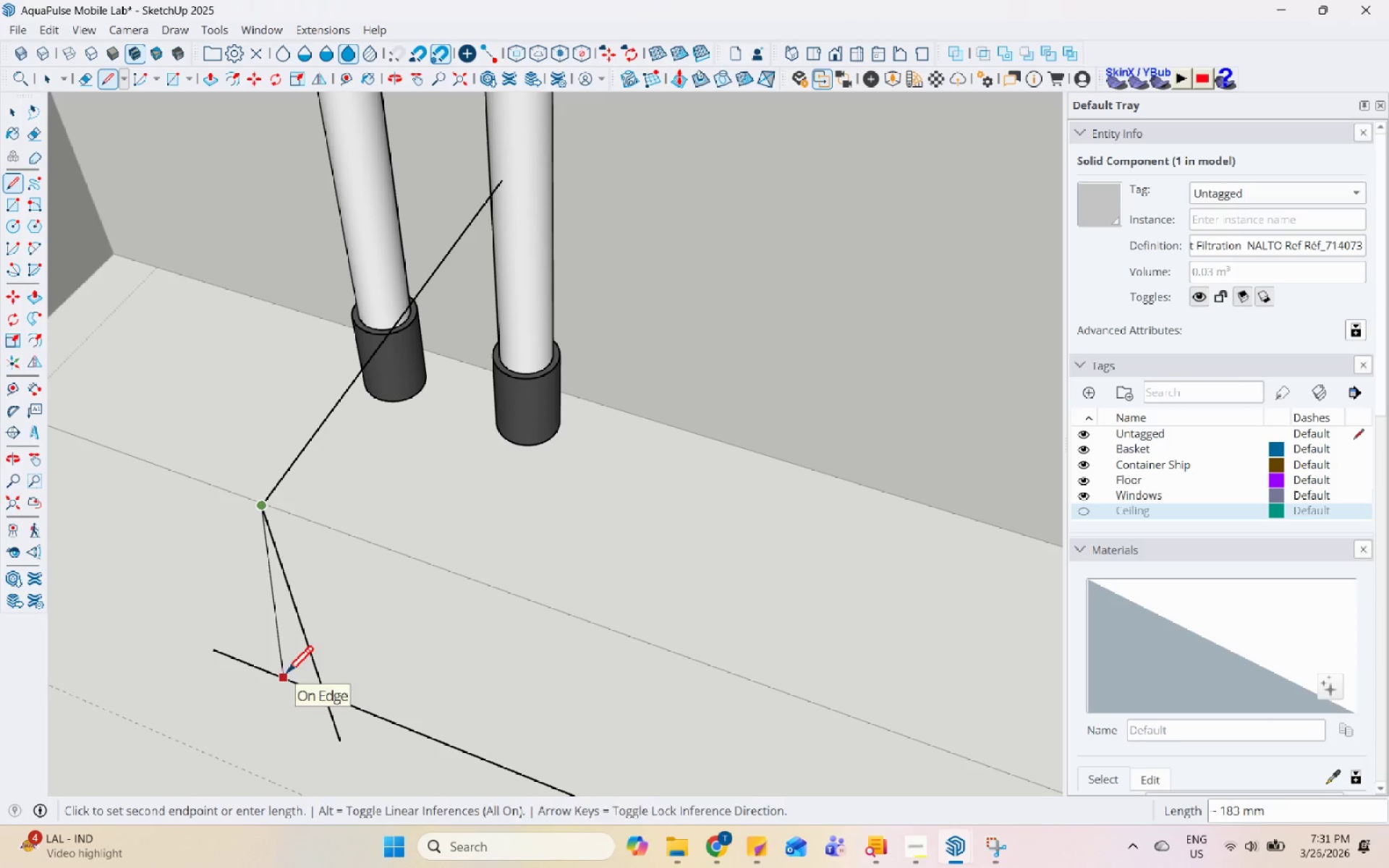 
scroll: coordinate [456, 525], scroll_direction: down, amount: 7.0
 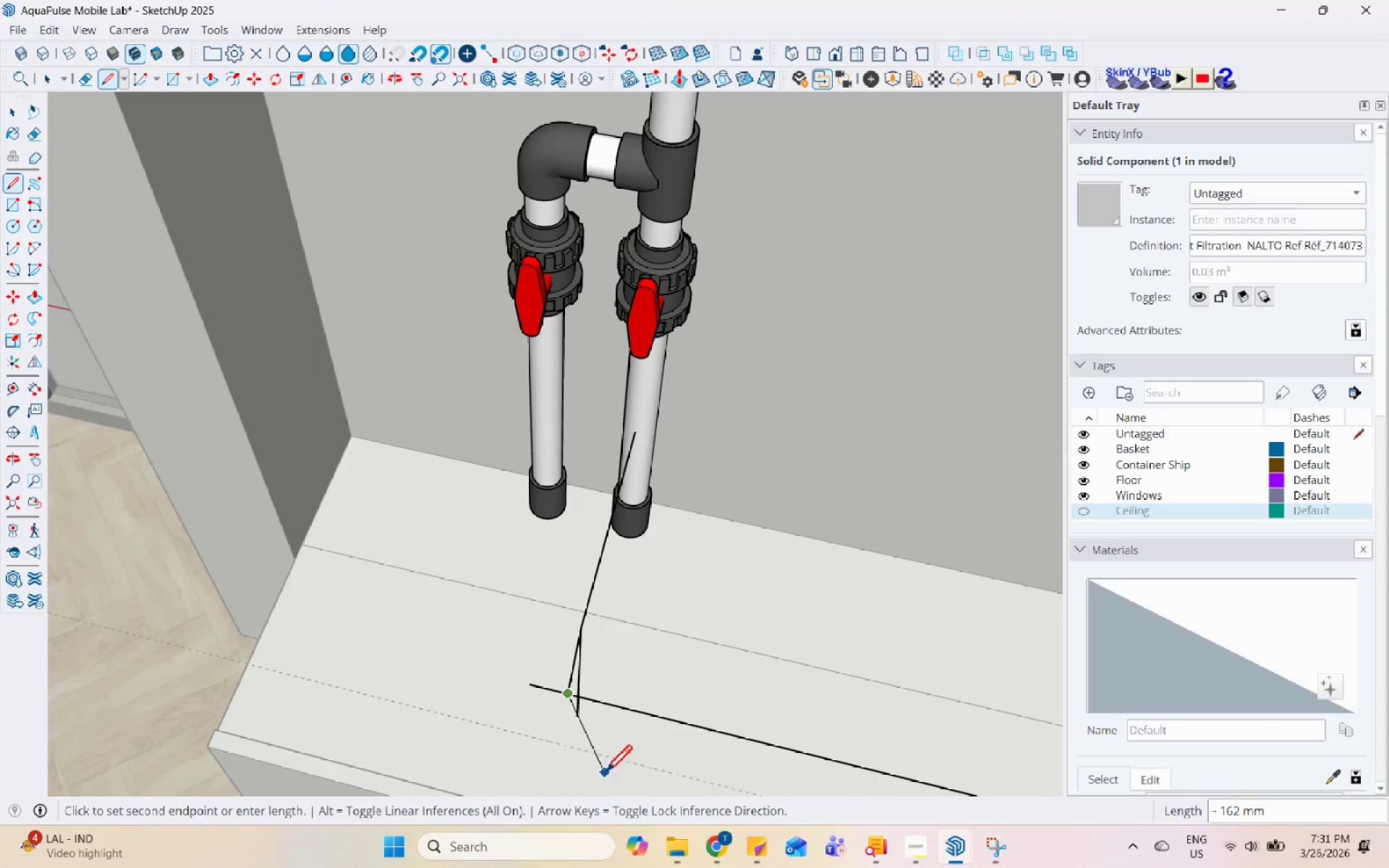 
hold_key(key=ControlLeft, duration=0.54)
 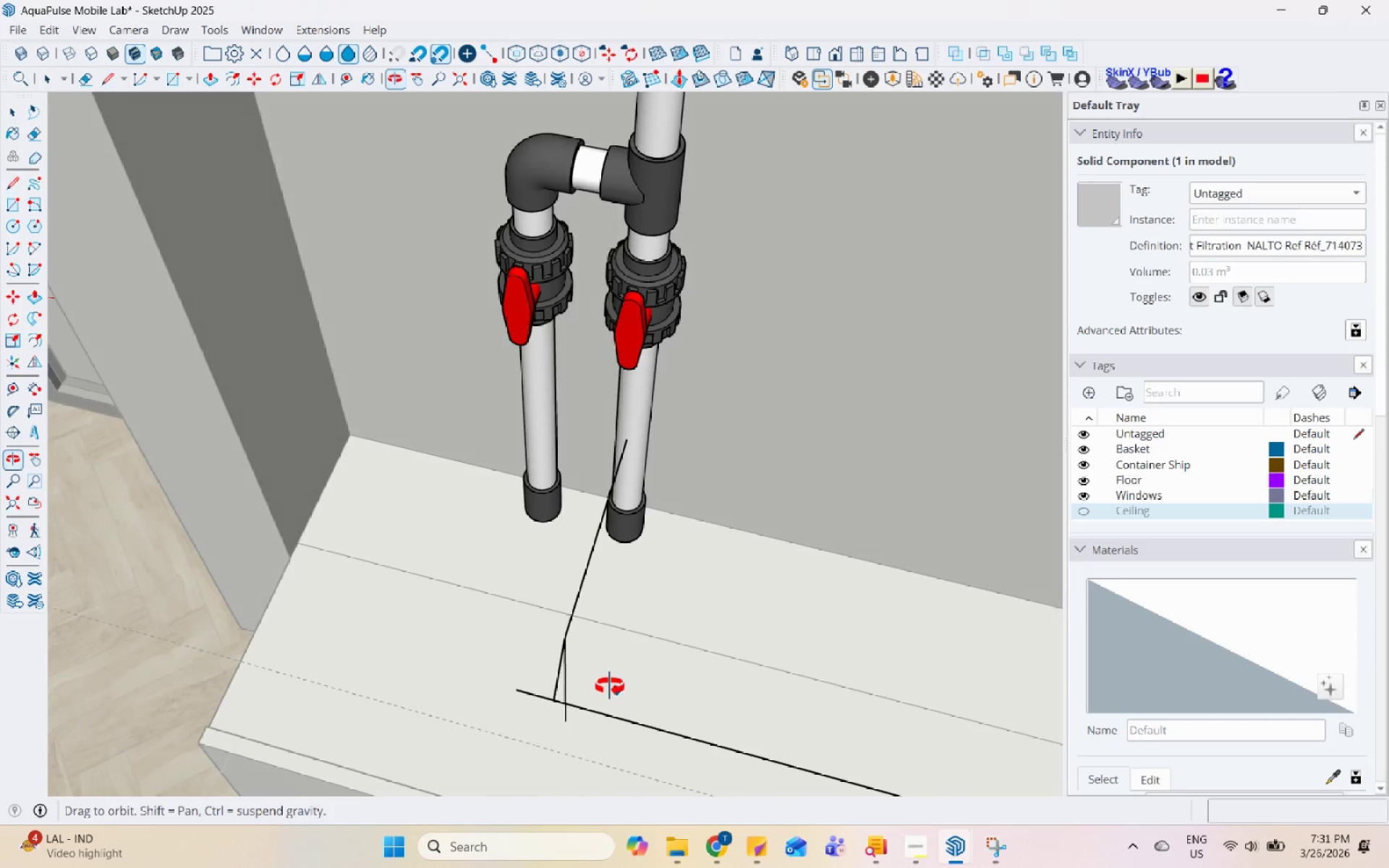 
key(Z)
 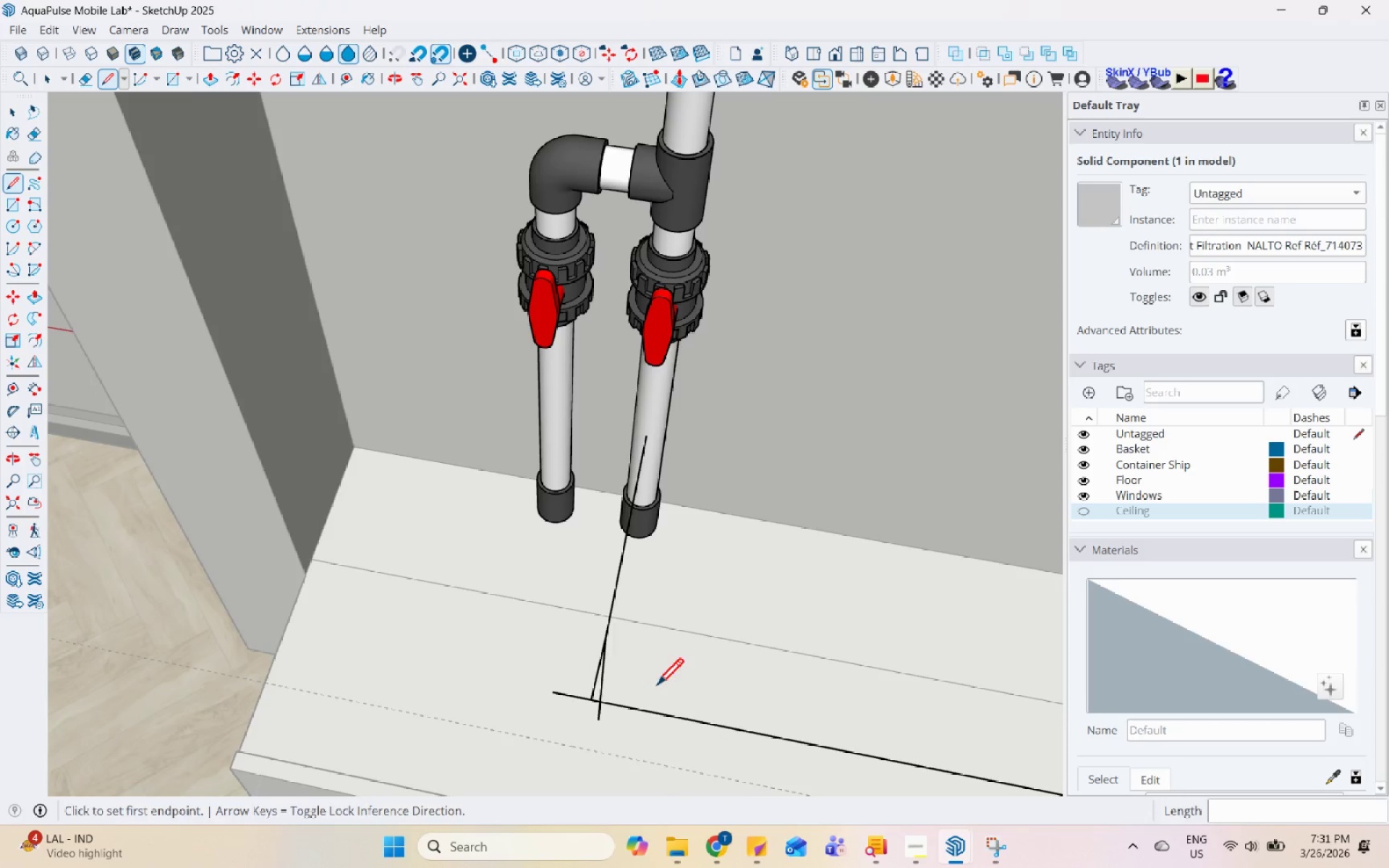 
key(Control+Z)
 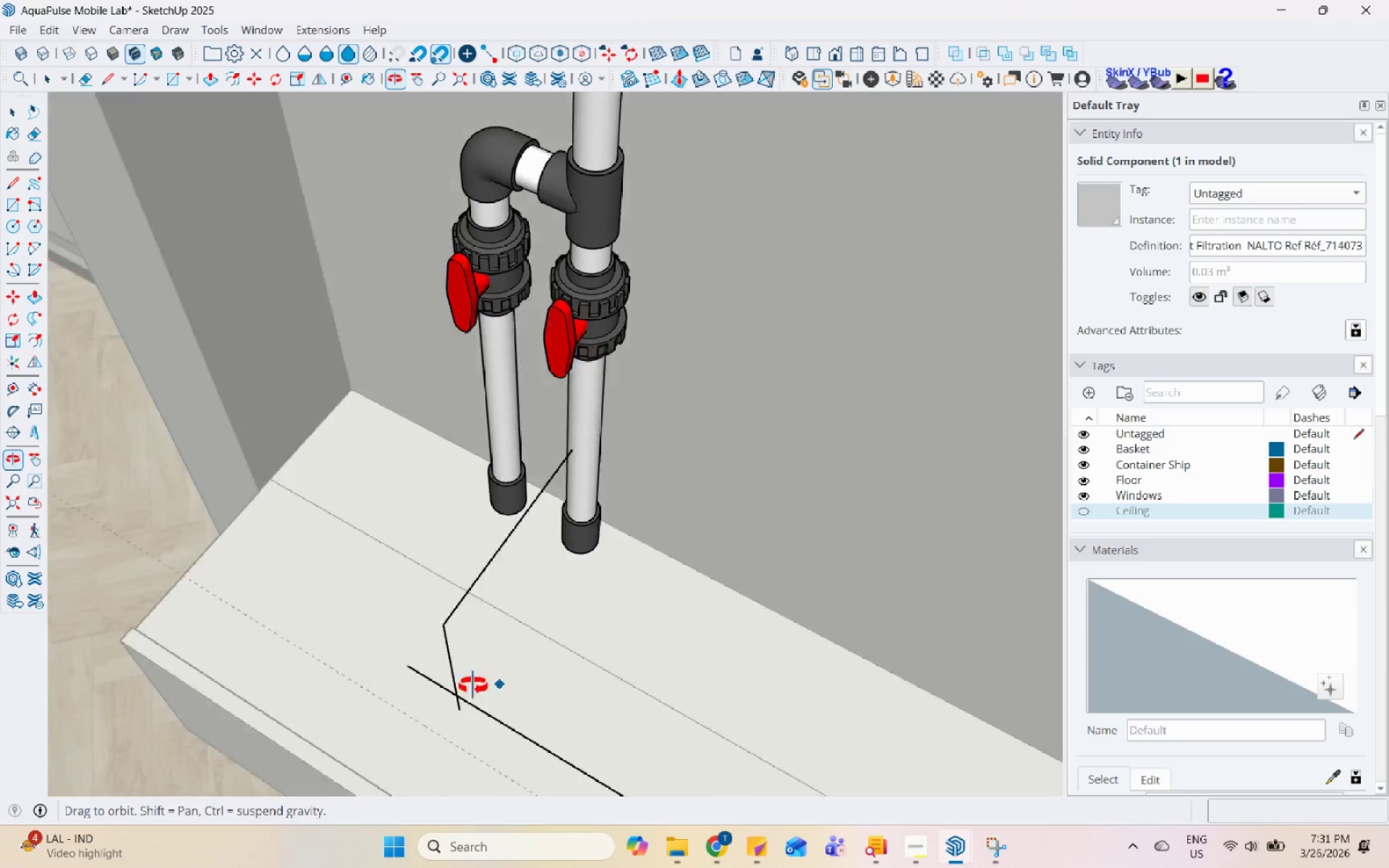 
key(Space)
 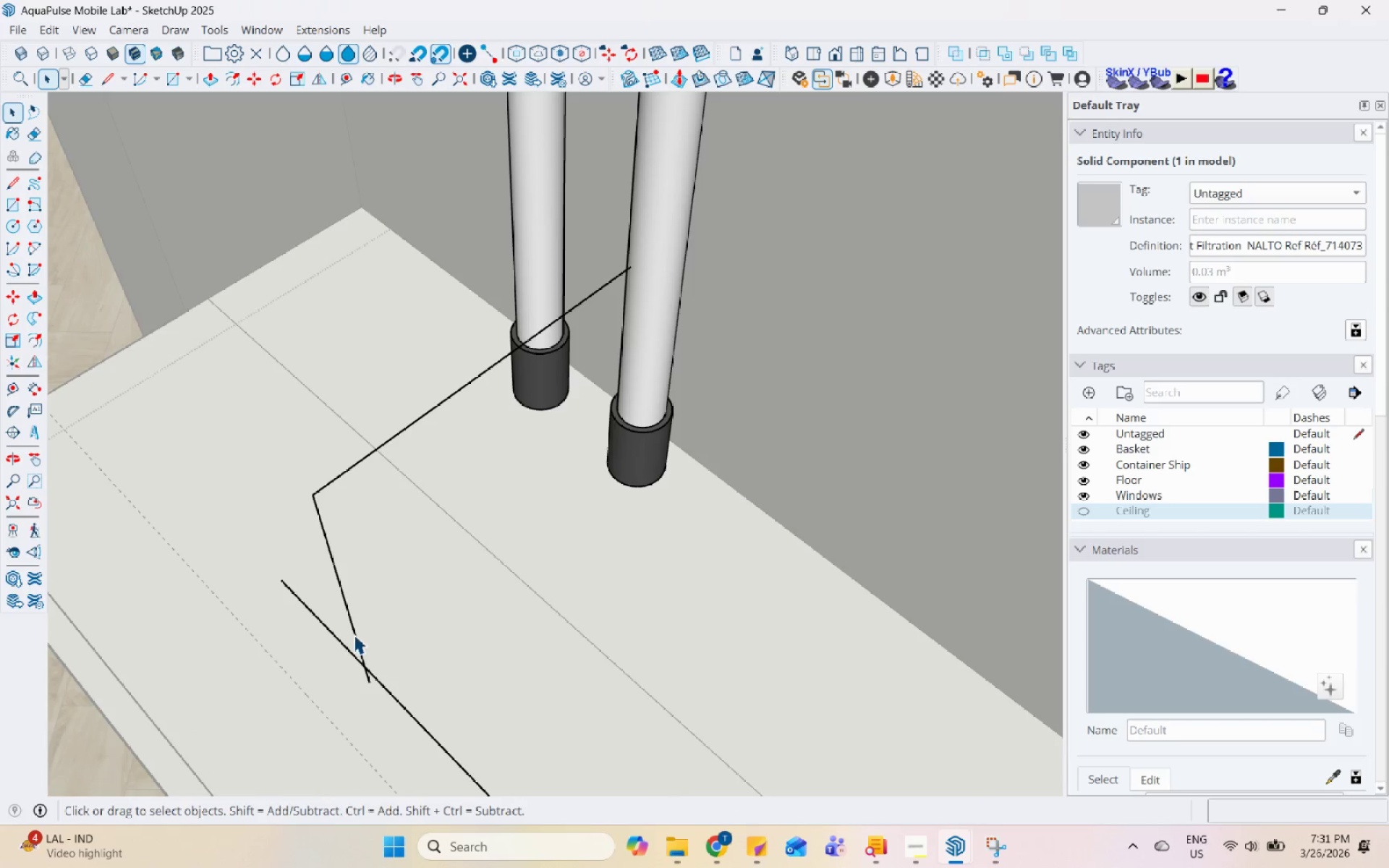 
scroll: coordinate [372, 640], scroll_direction: up, amount: 5.0
 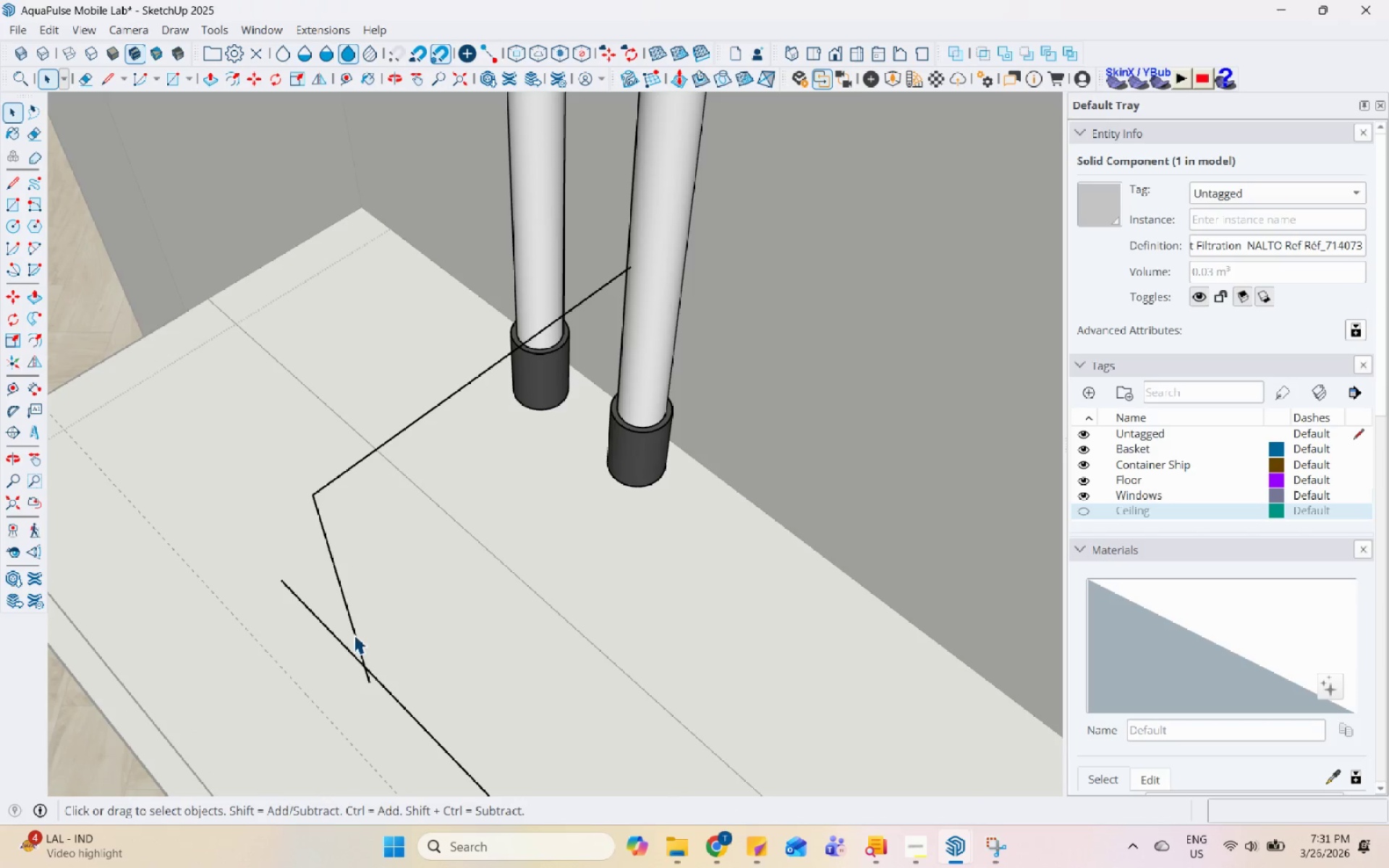 
left_click([357, 633])
 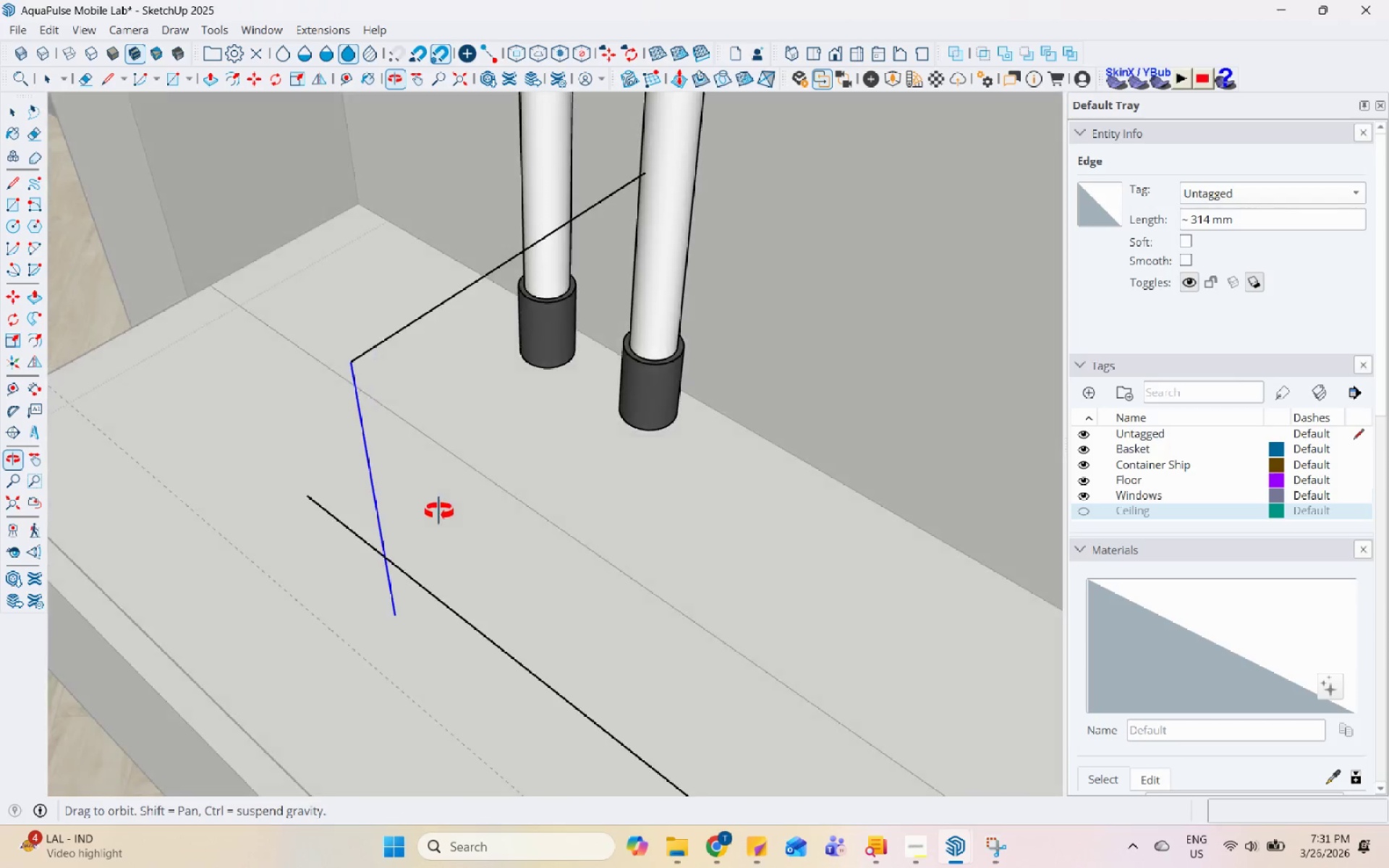 
key(M)
 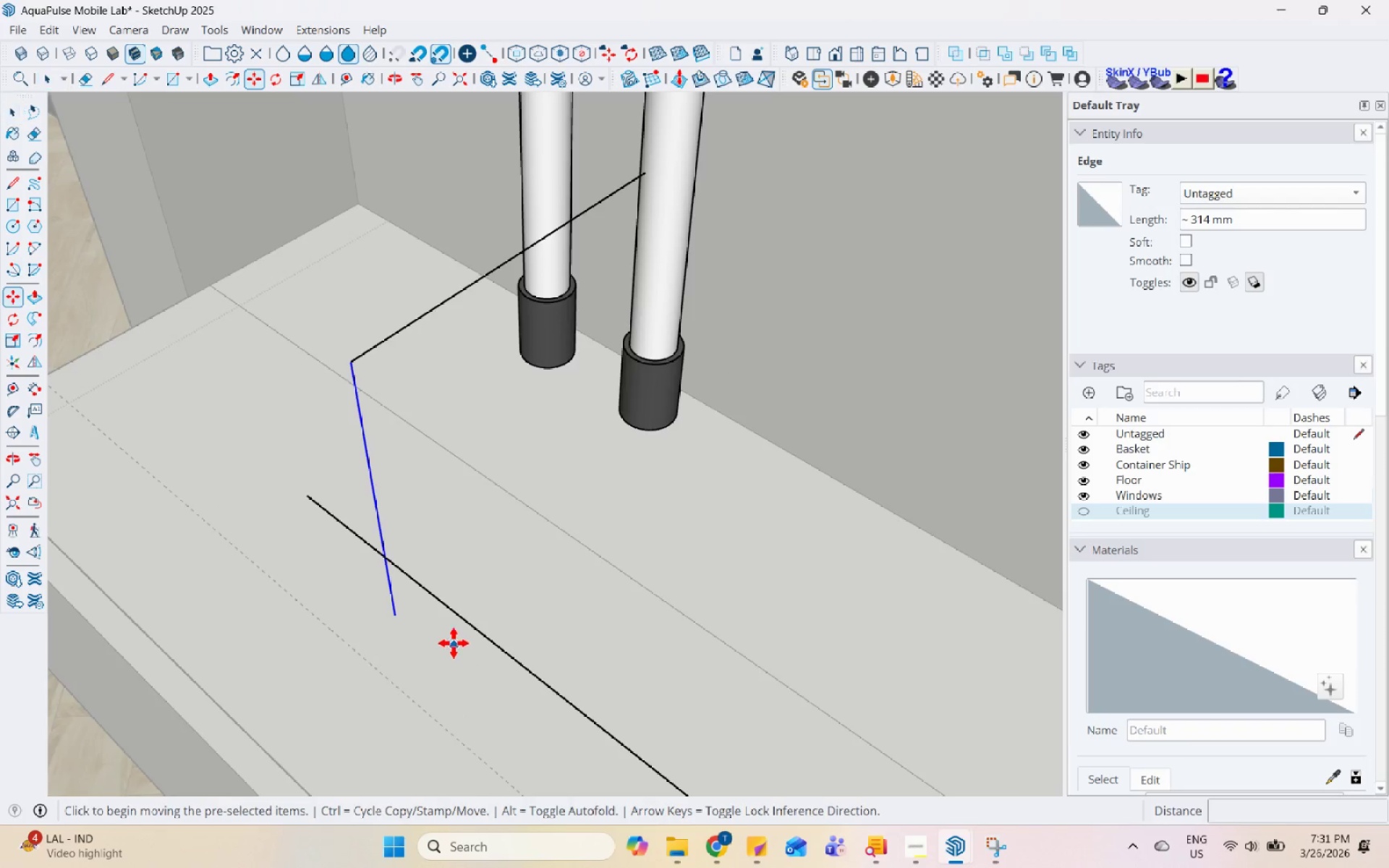 
scroll: coordinate [439, 631], scroll_direction: up, amount: 4.0
 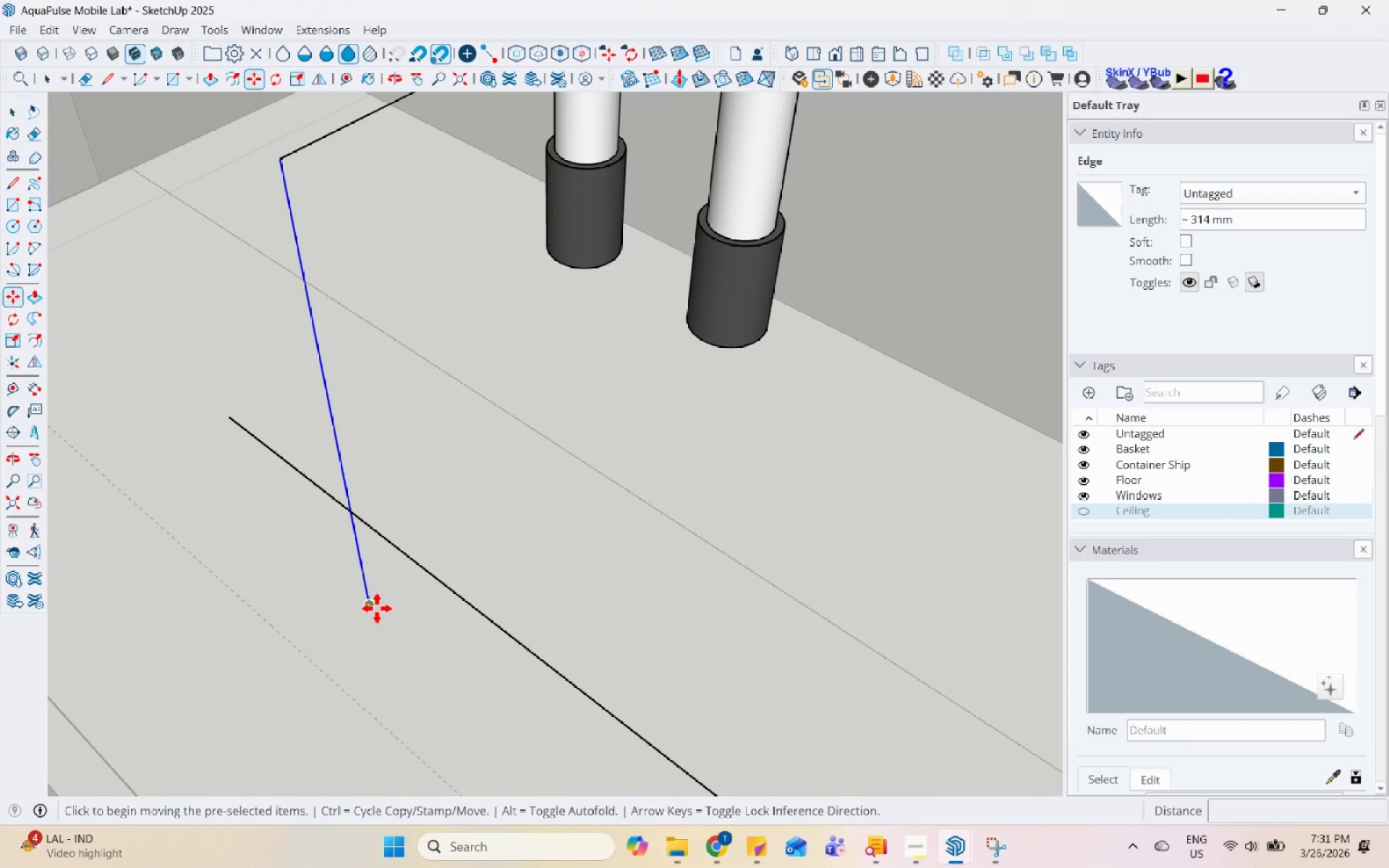 
left_click([375, 608])
 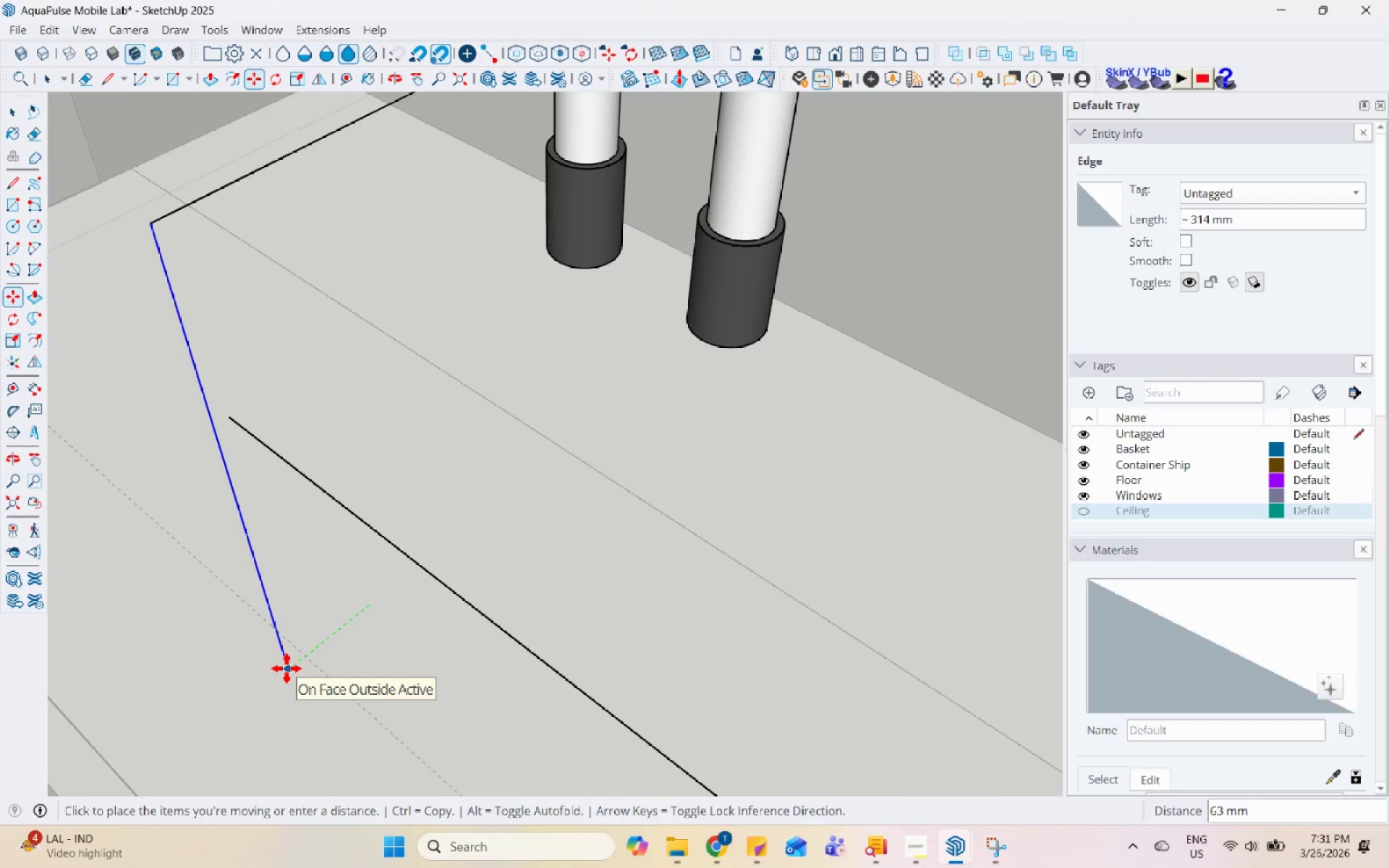 
wait(7.03)
 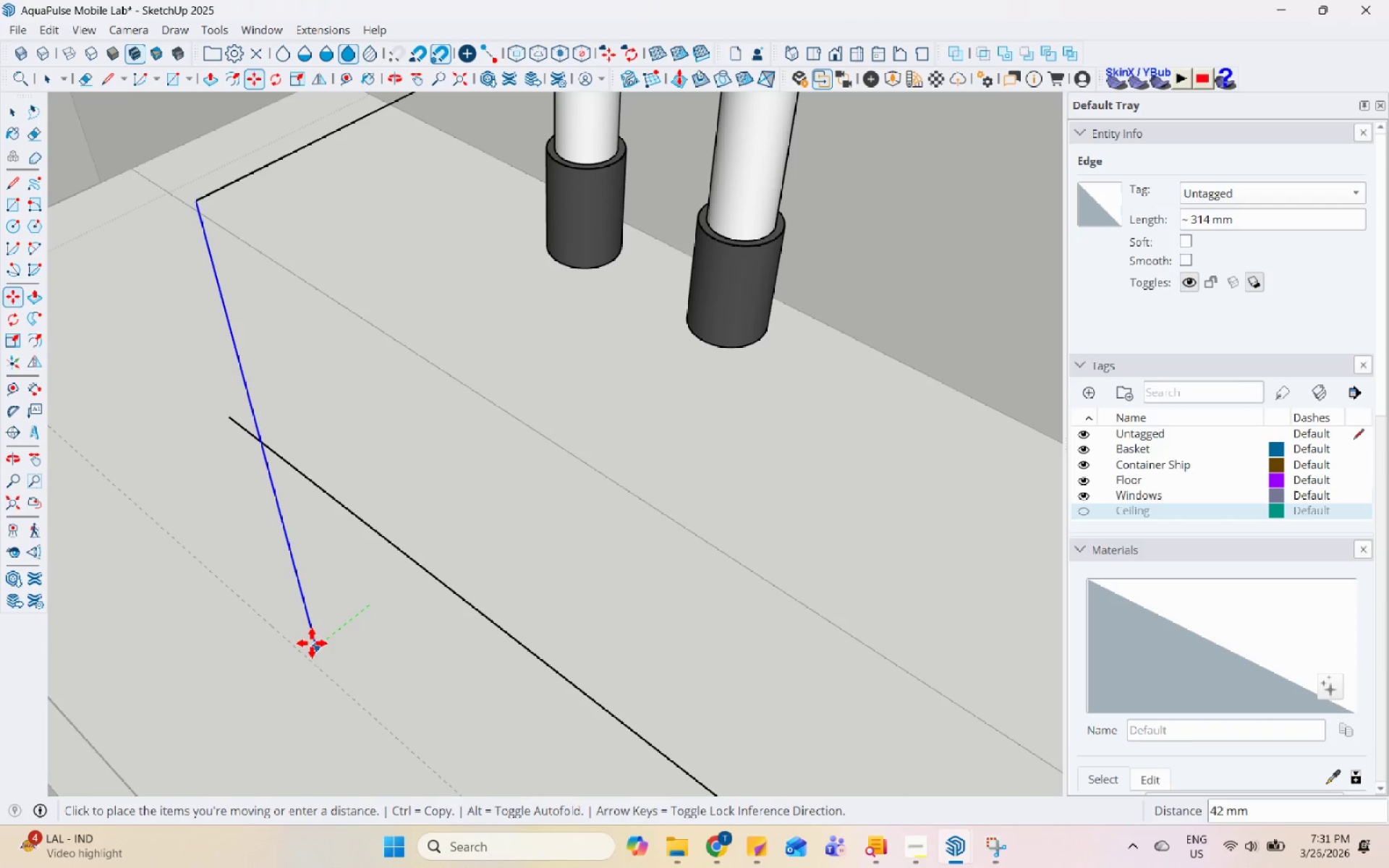 
left_click_drag(start_coordinate=[313, 655], to_coordinate=[279, 627])
 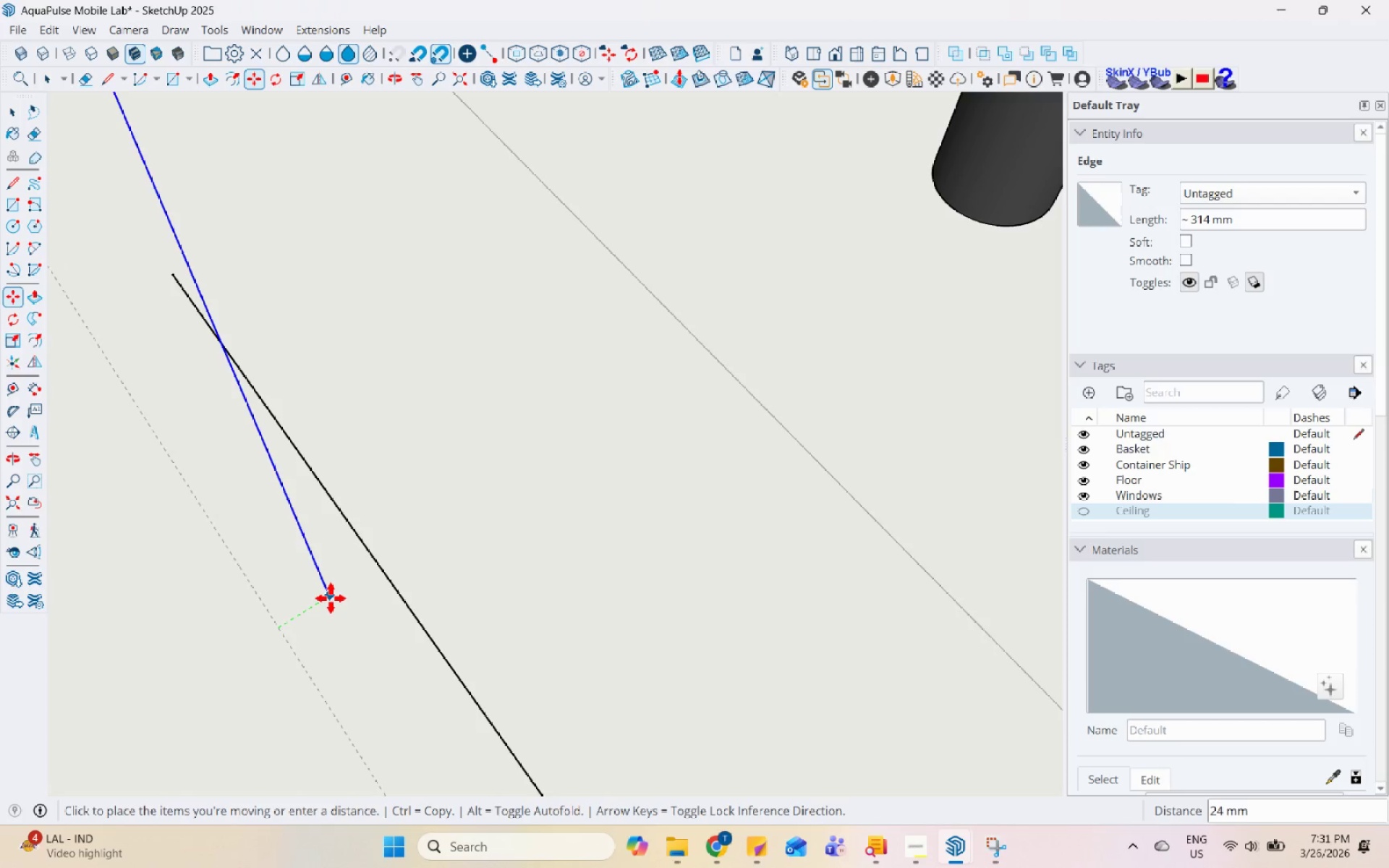 
scroll: coordinate [260, 608], scroll_direction: up, amount: 4.0
 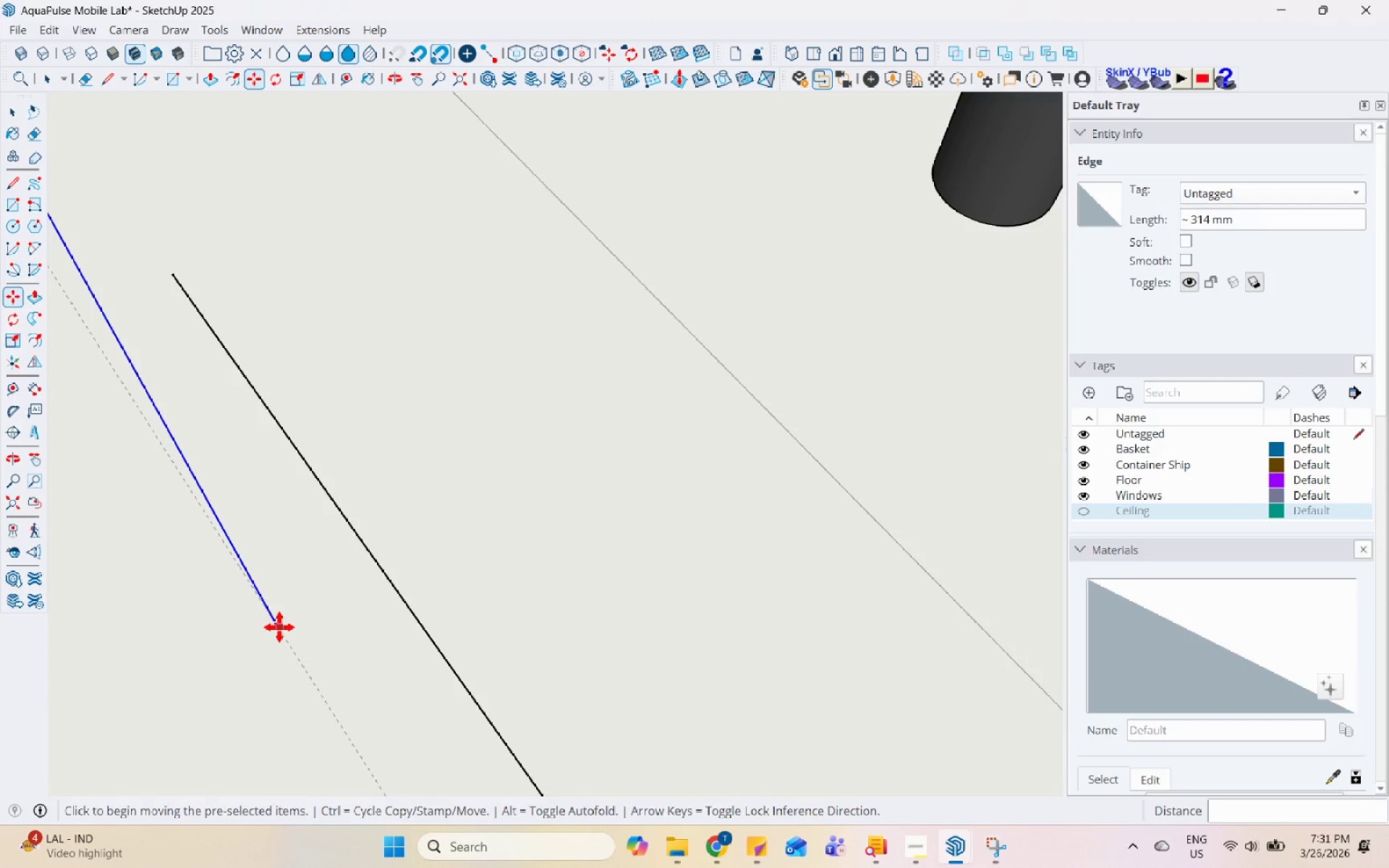 
left_click([279, 627])
 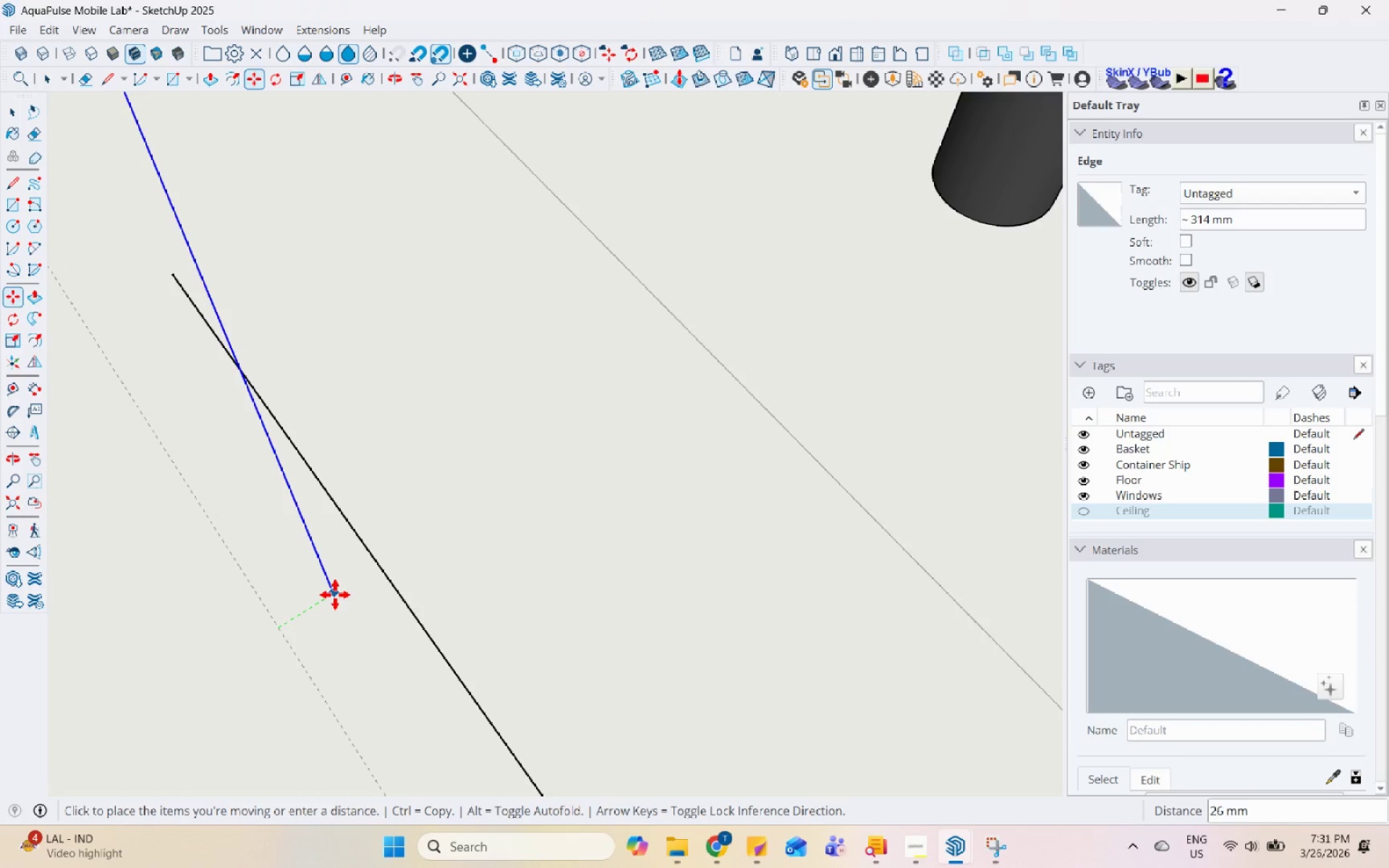 
left_click([335, 595])
 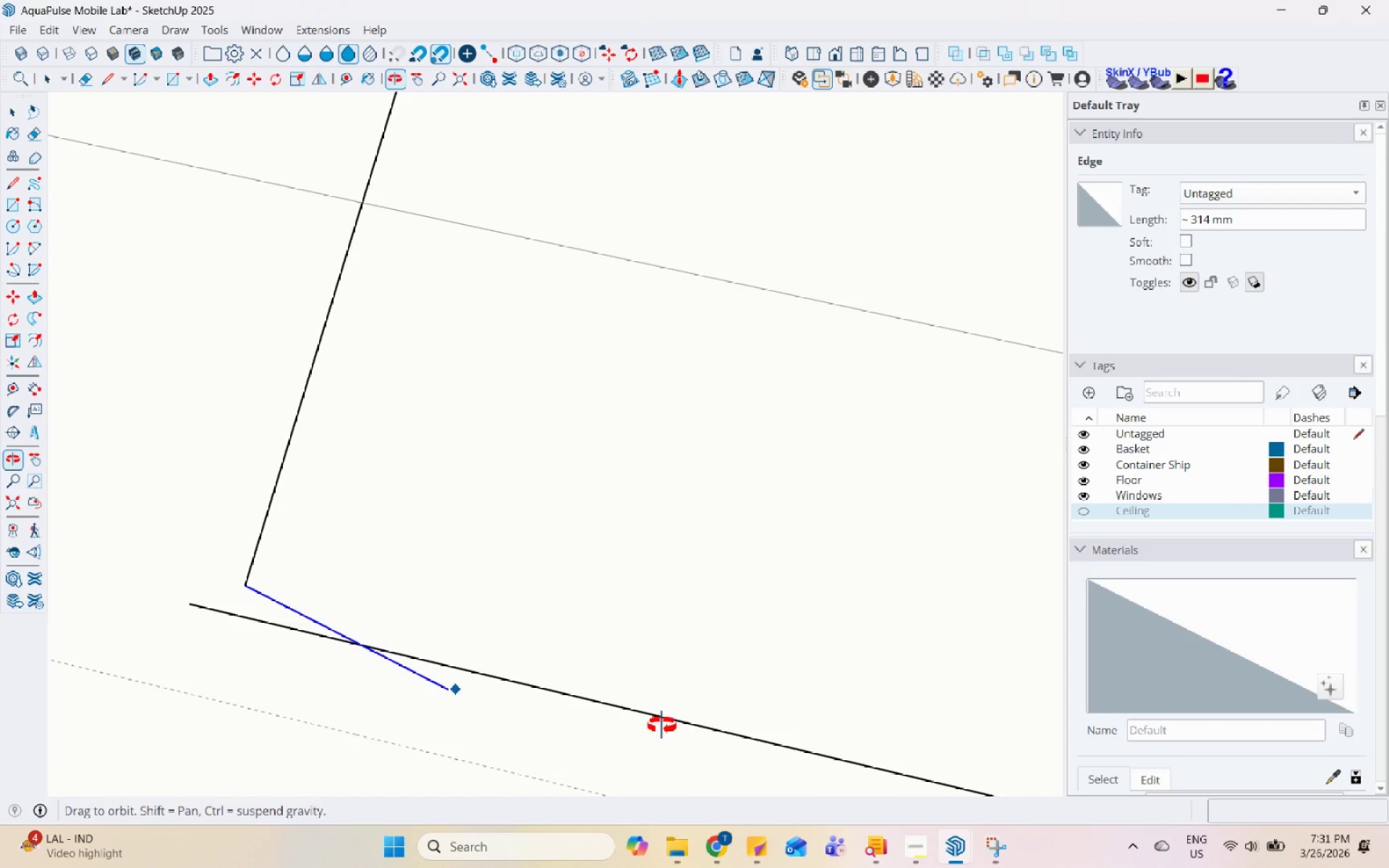 
scroll: coordinate [421, 532], scroll_direction: down, amount: 19.0
 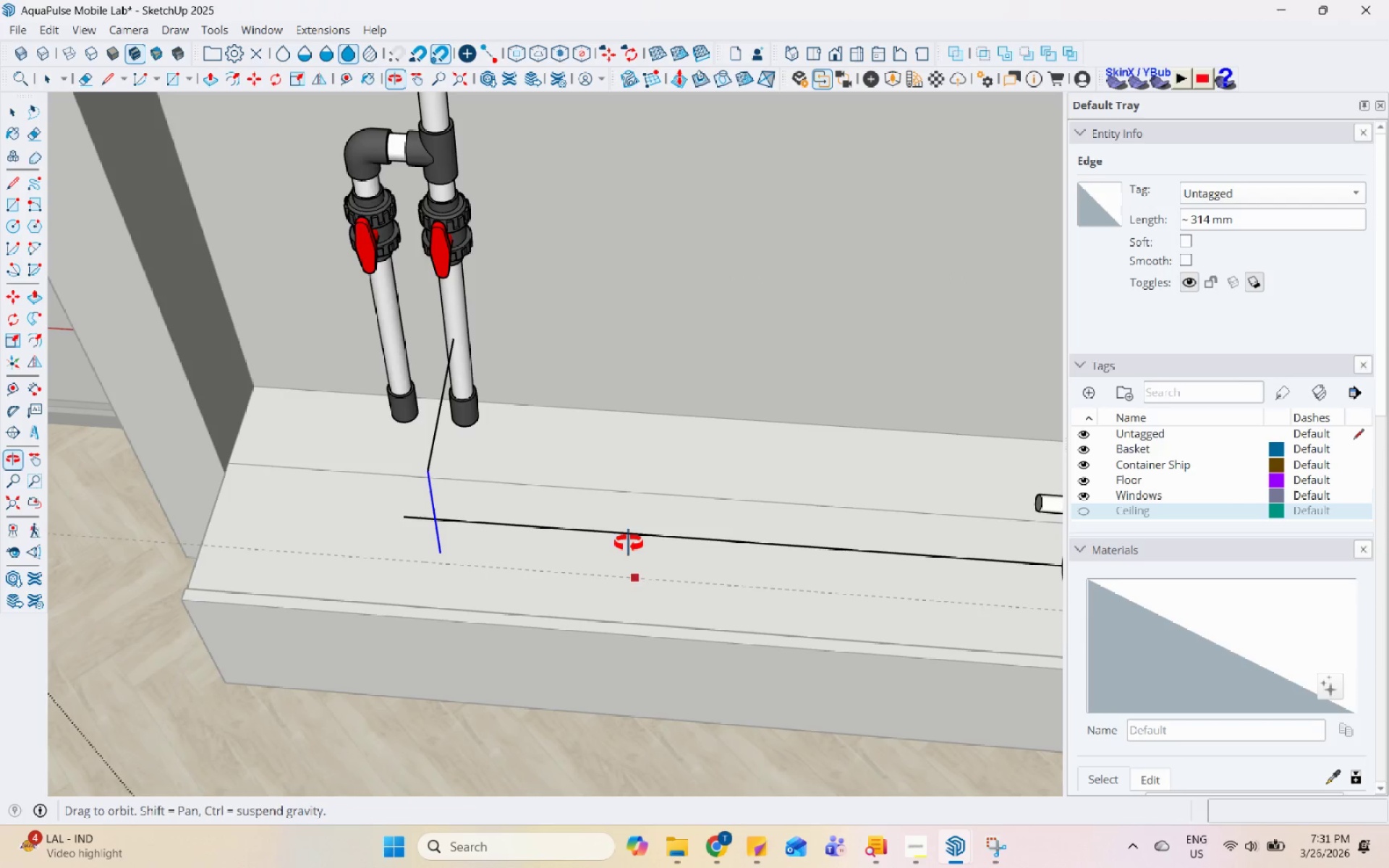 
key(Space)
 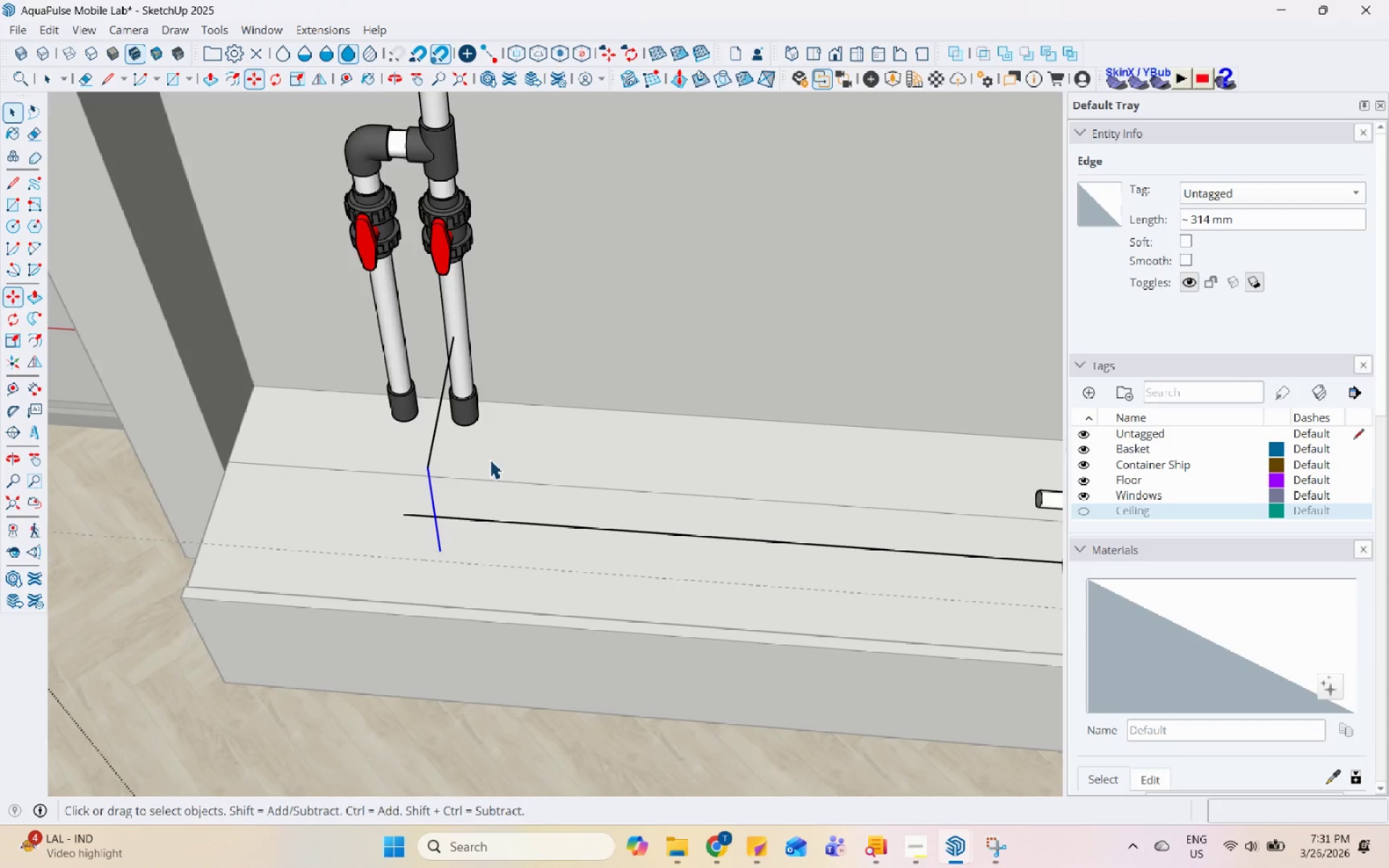 
scroll: coordinate [470, 489], scroll_direction: down, amount: 1.0
 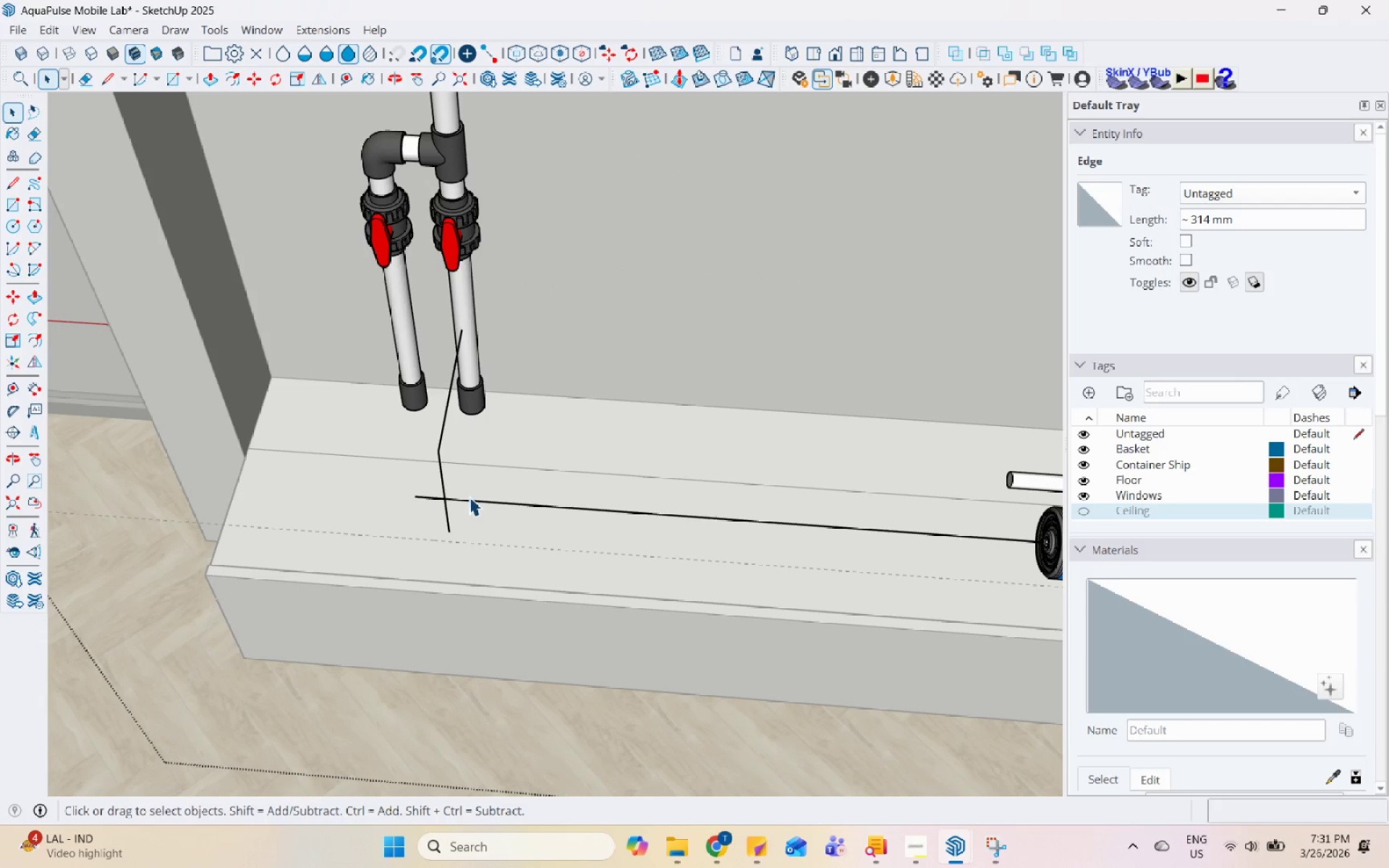 
left_click([468, 498])
 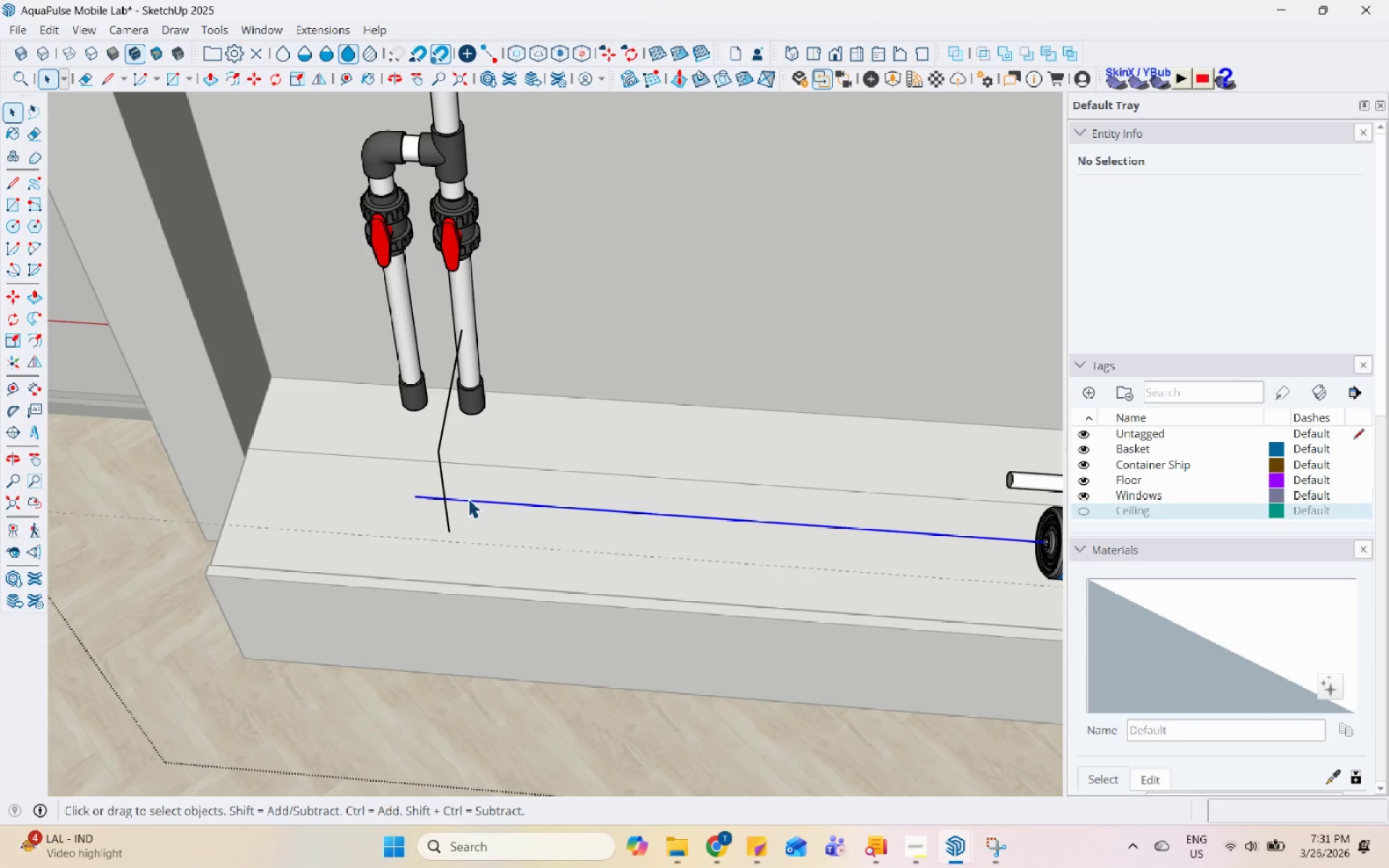 
right_click([468, 498])
 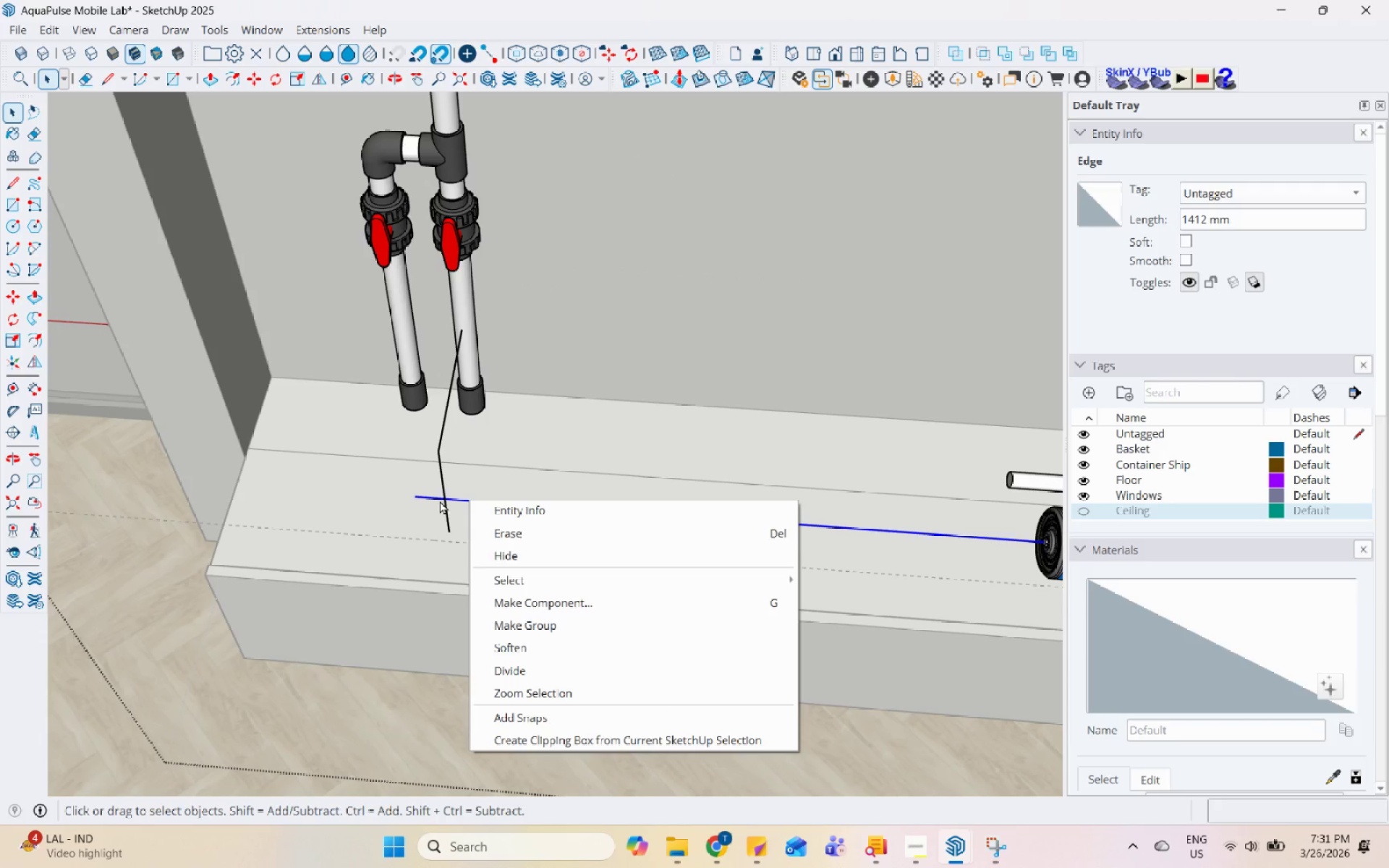 
double_click([443, 485])
 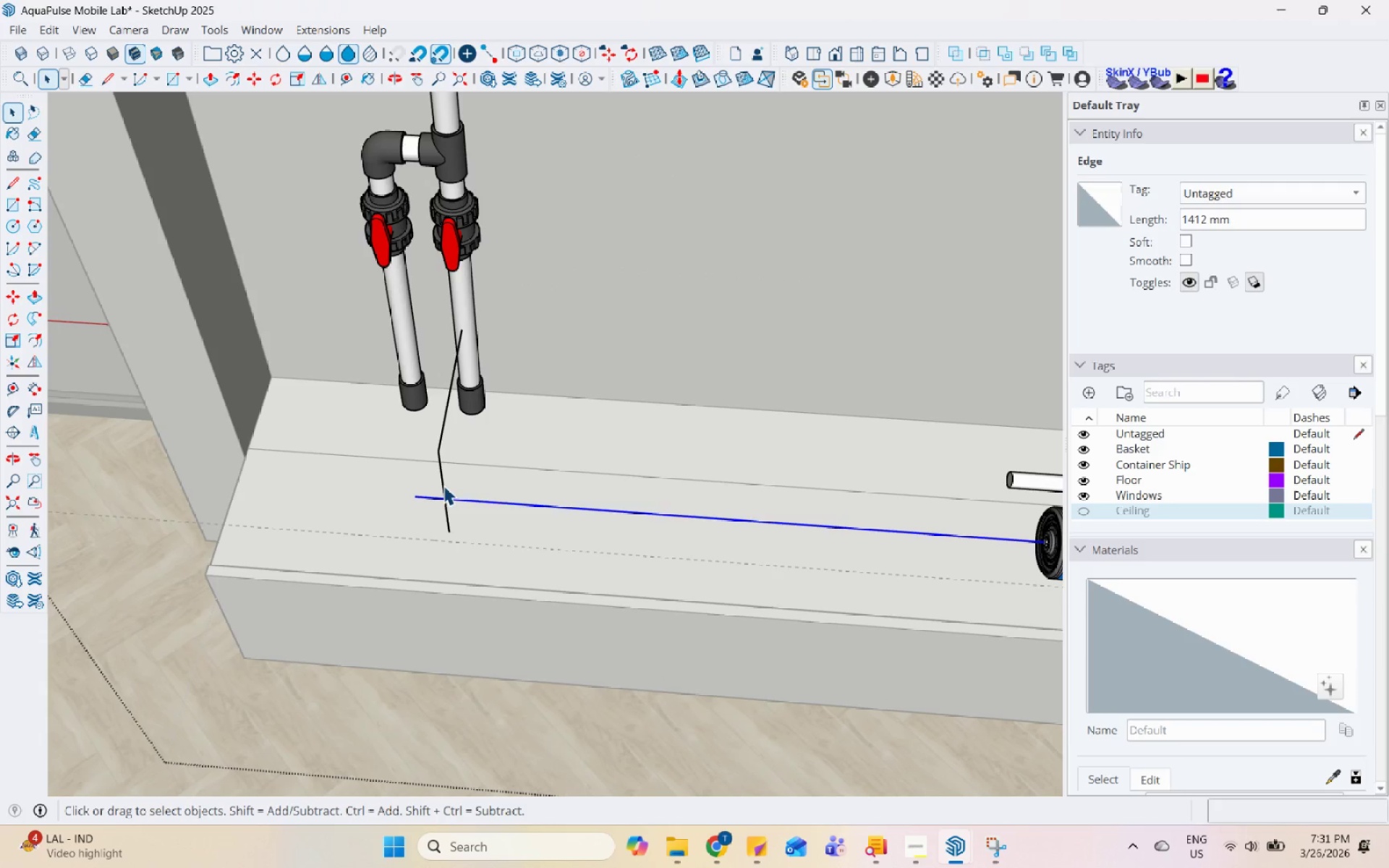 
right_click([443, 485])
 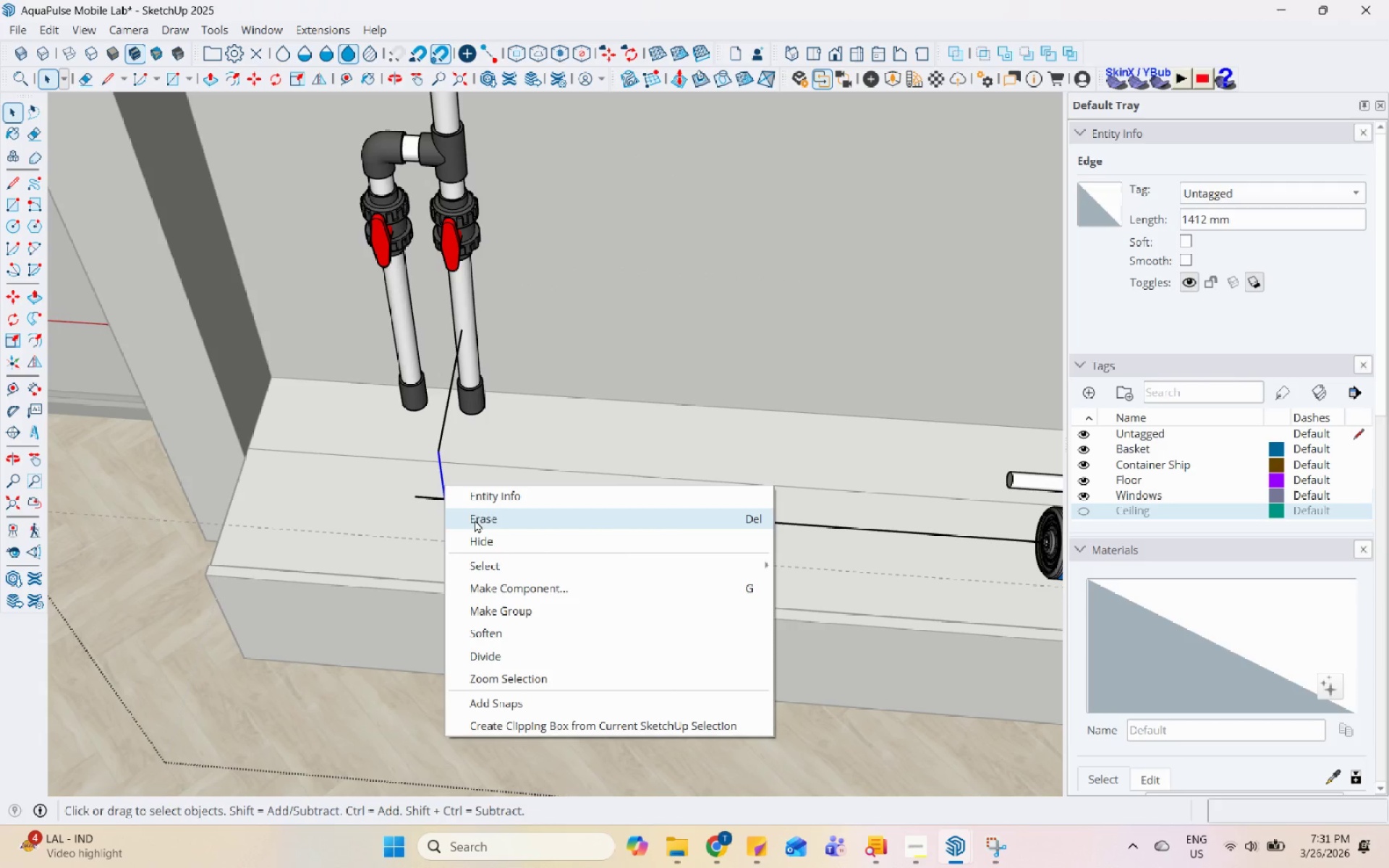 
left_click([475, 519])
 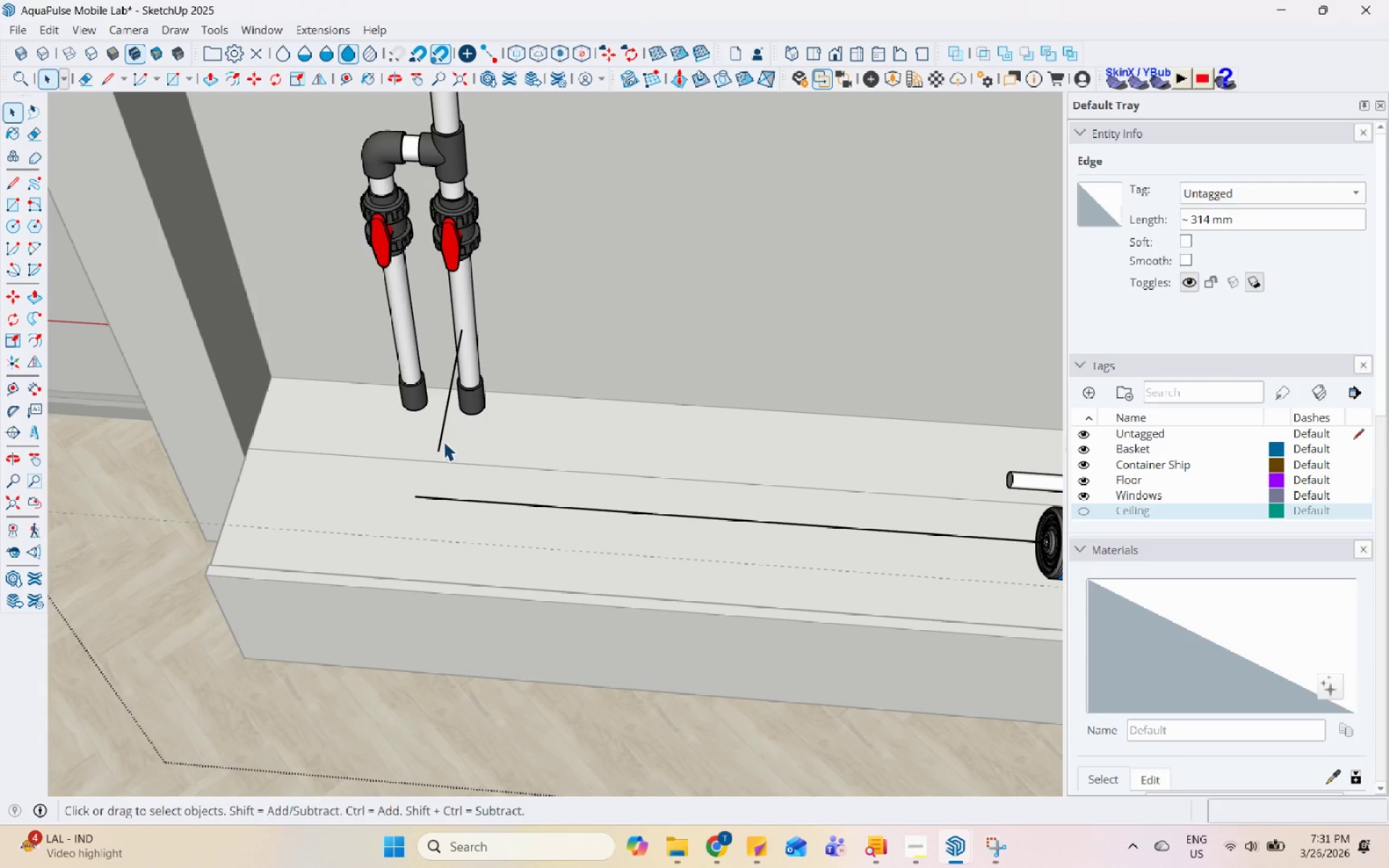 
left_click([435, 438])
 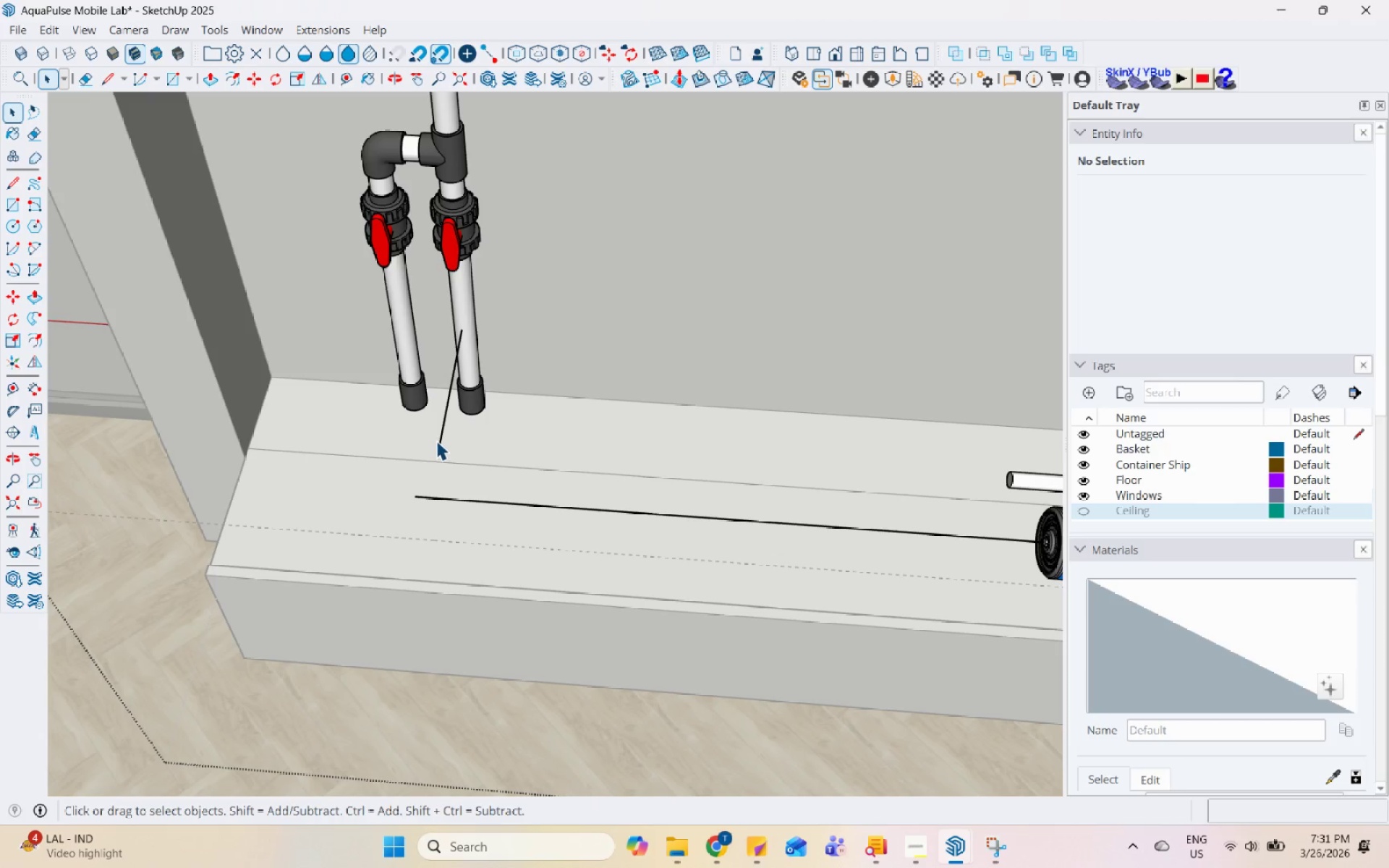 
left_click([437, 440])
 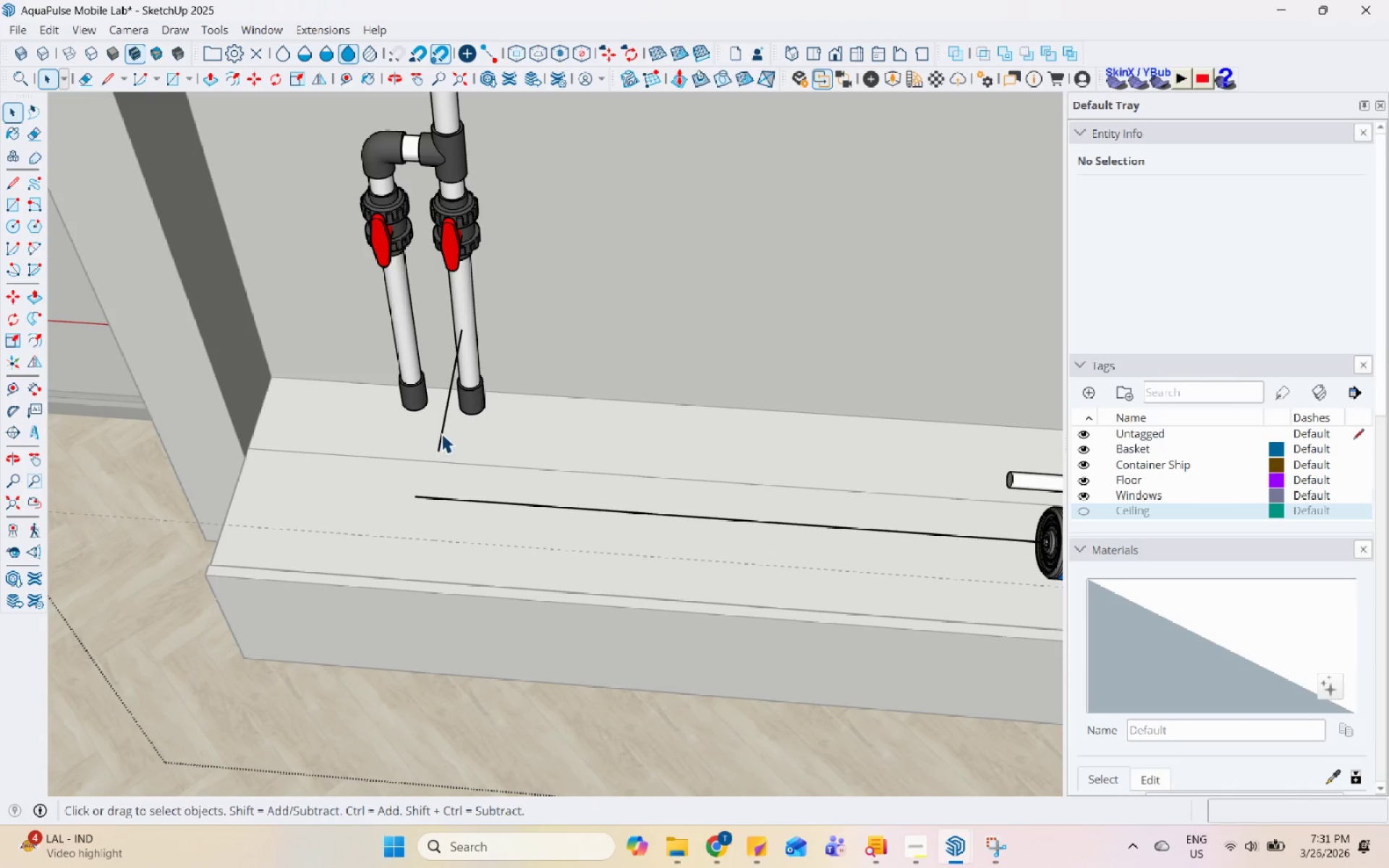 
left_click_drag(start_coordinate=[441, 433], to_coordinate=[483, 472])
 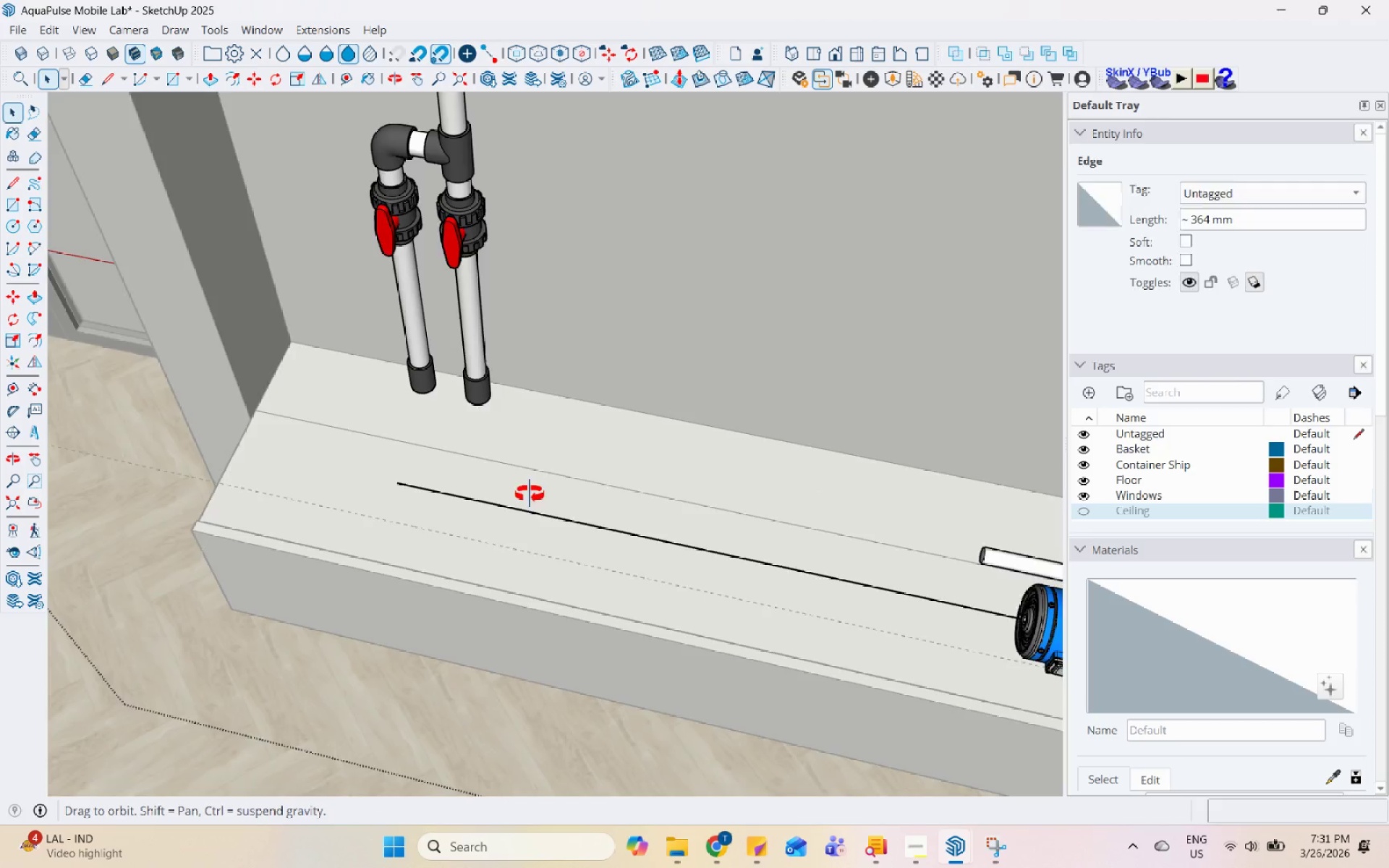 
right_click([441, 433])
 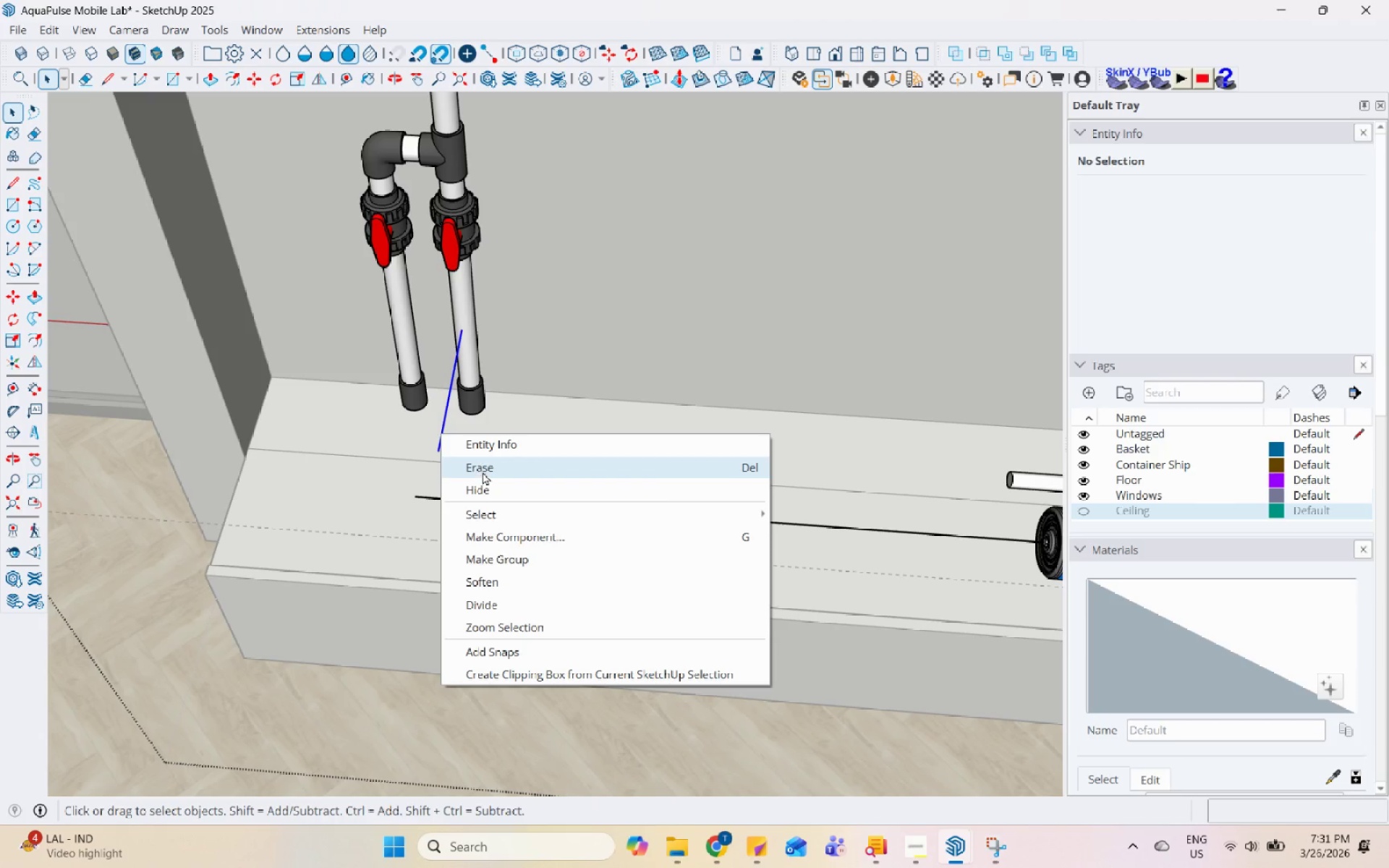 
left_click([483, 472])
 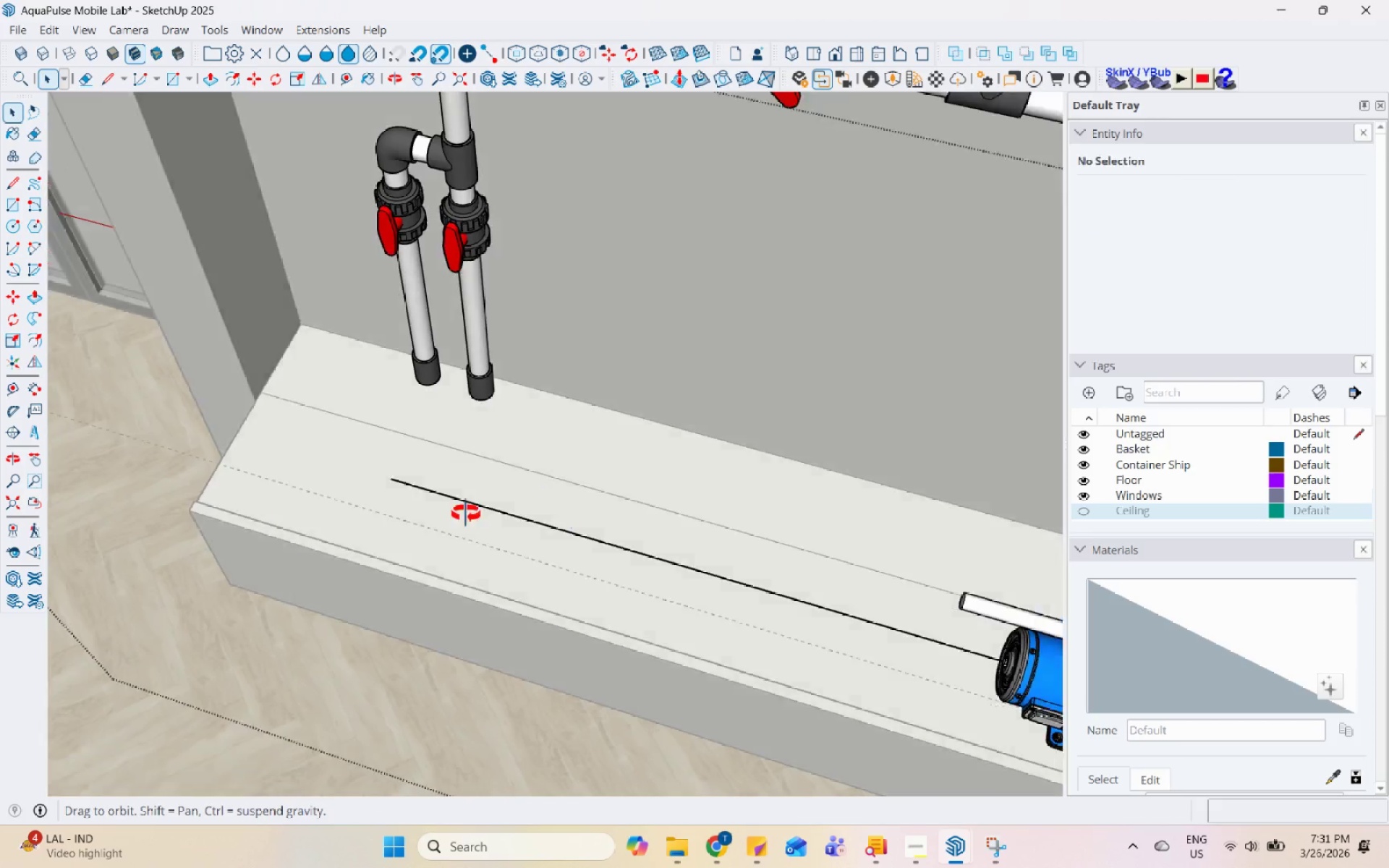 
key(L)
 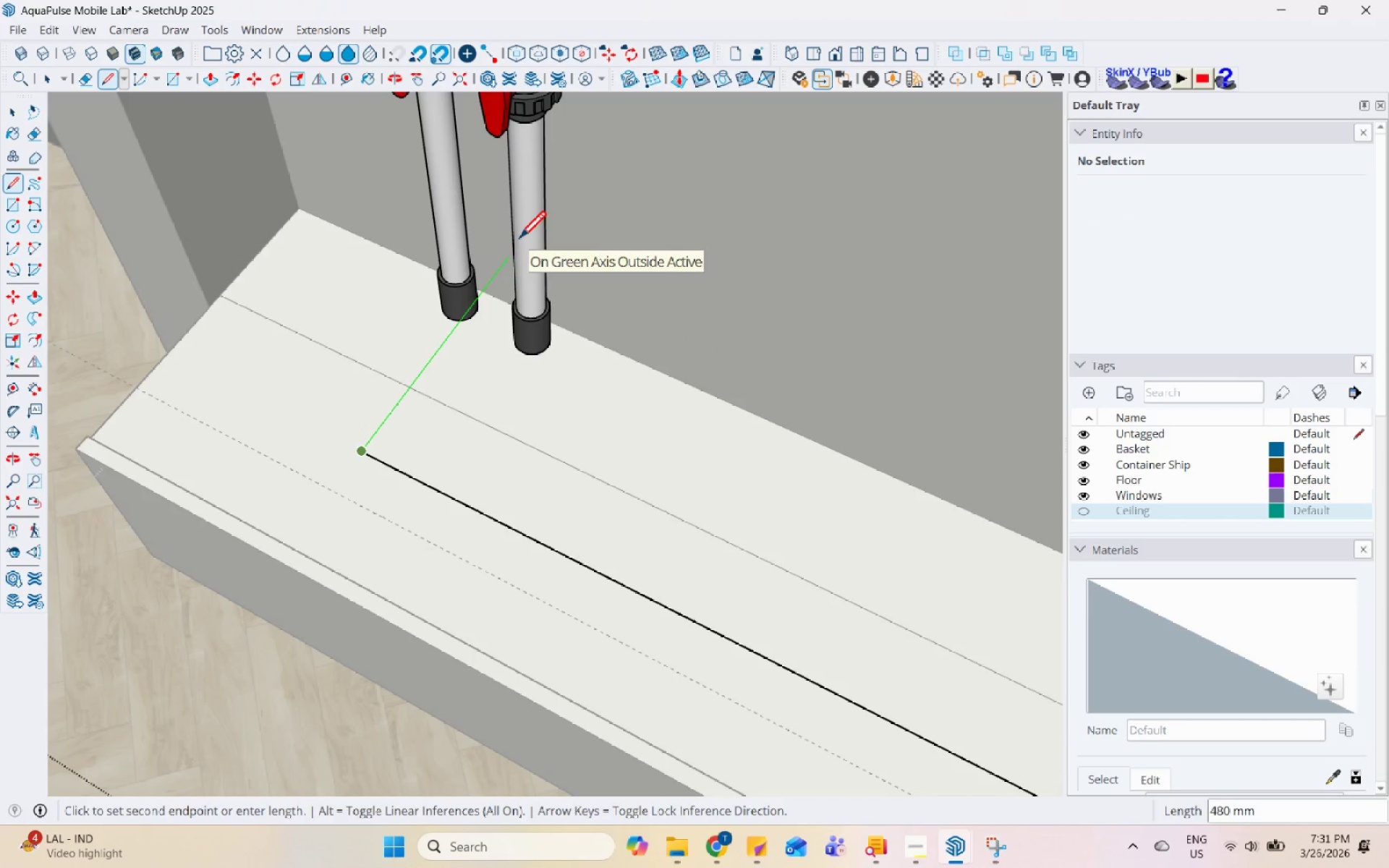 
scroll: coordinate [407, 461], scroll_direction: up, amount: 4.0
 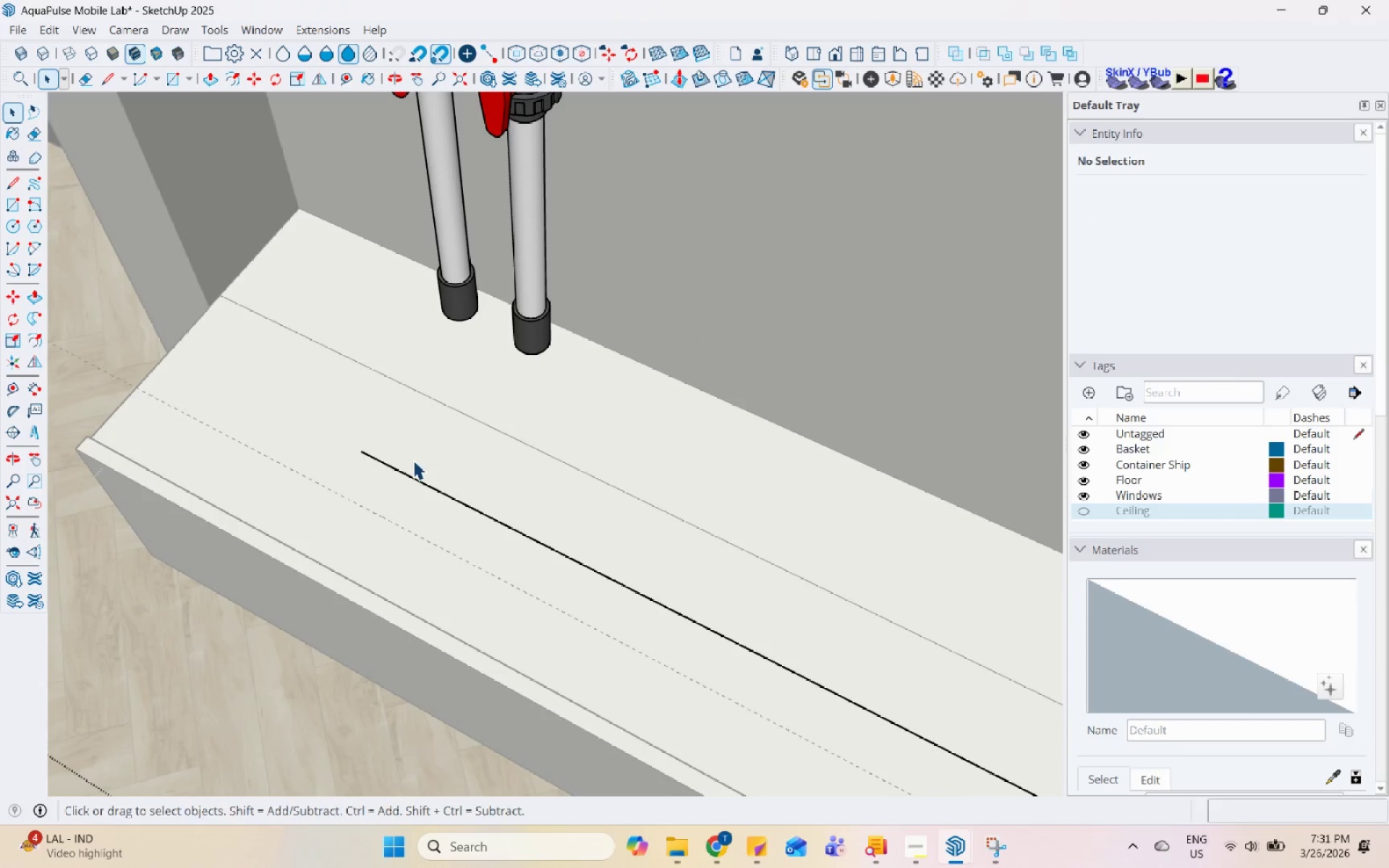 
left_click([506, 251])
 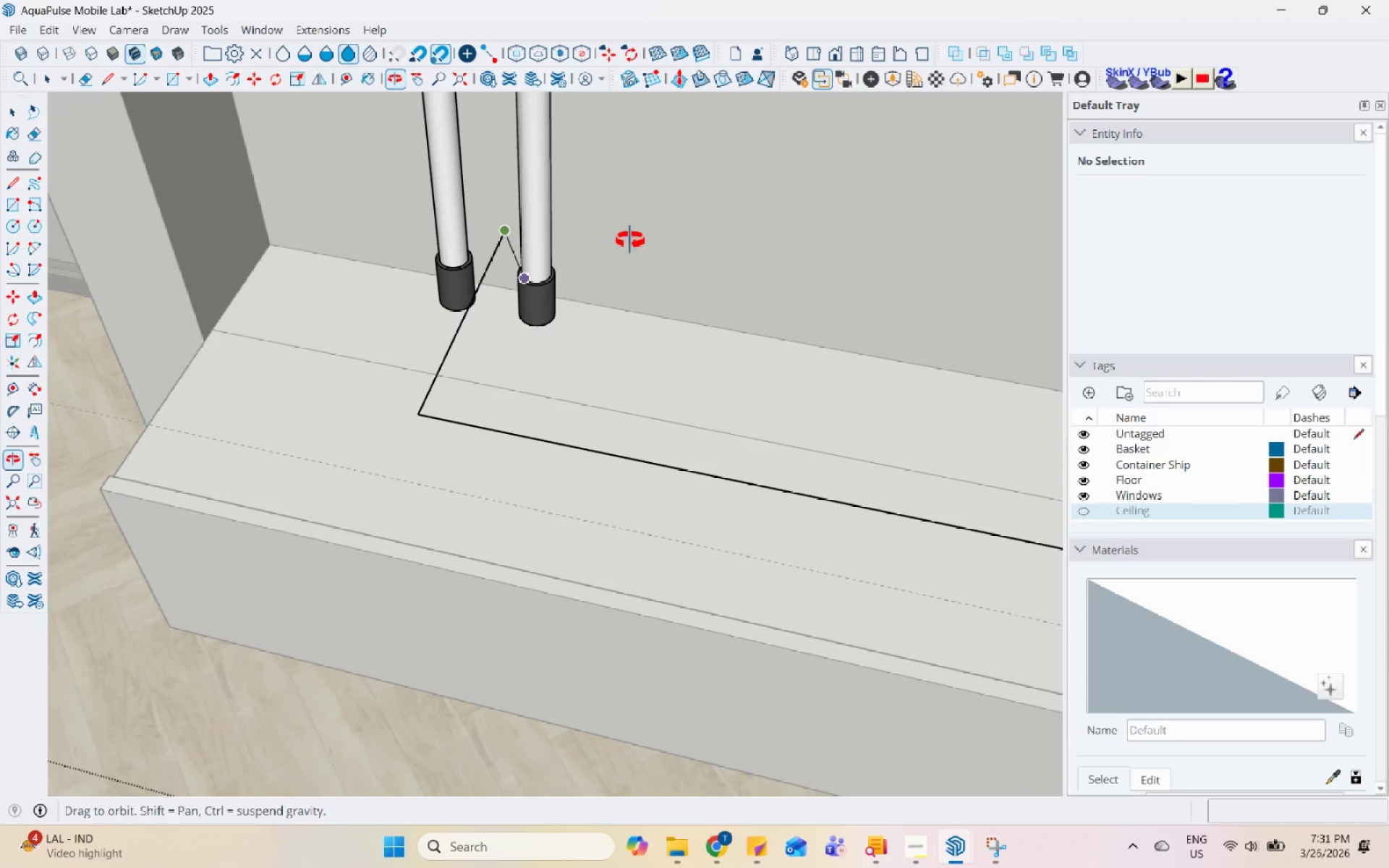 
key(Space)
 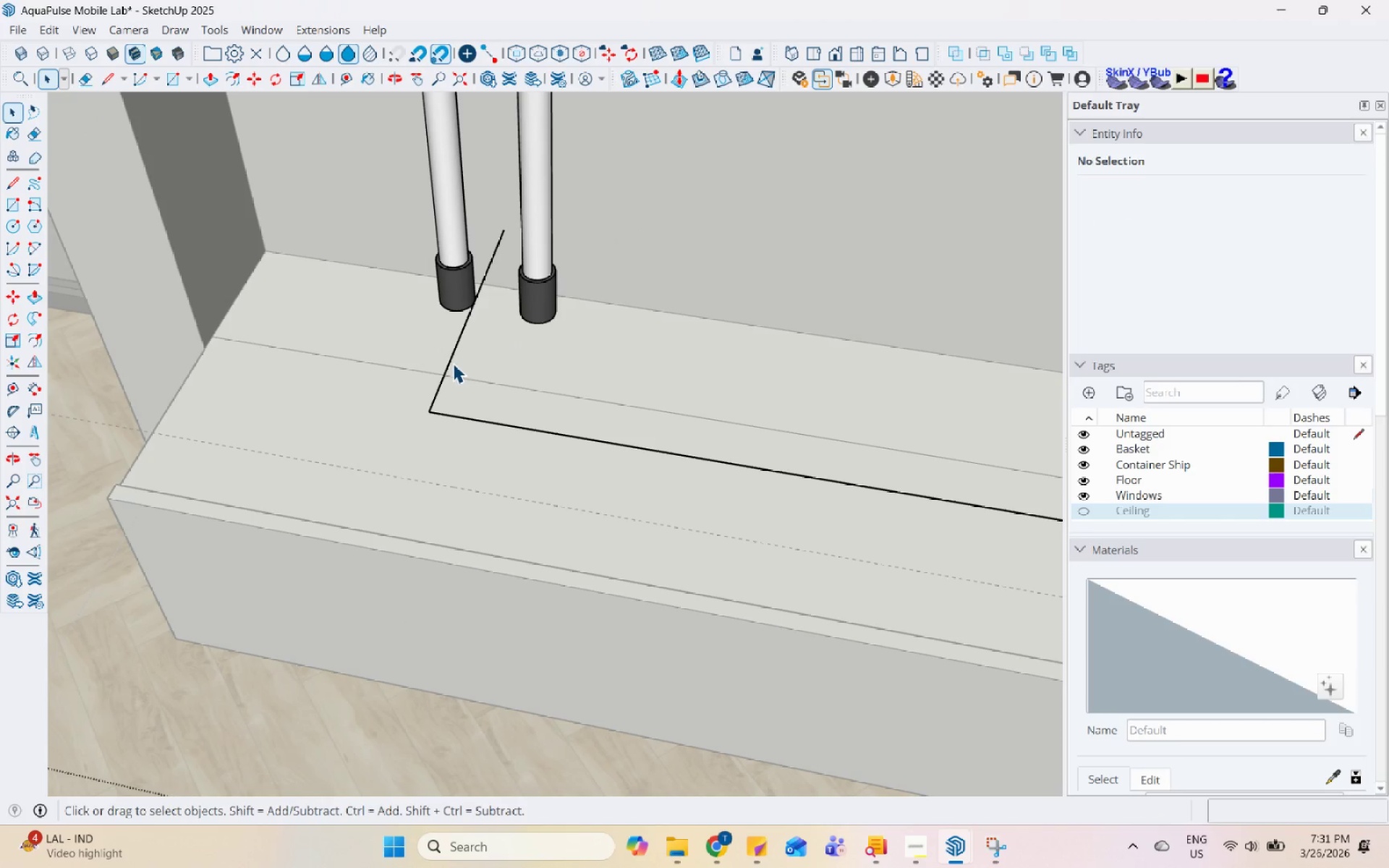 
double_click([447, 365])
 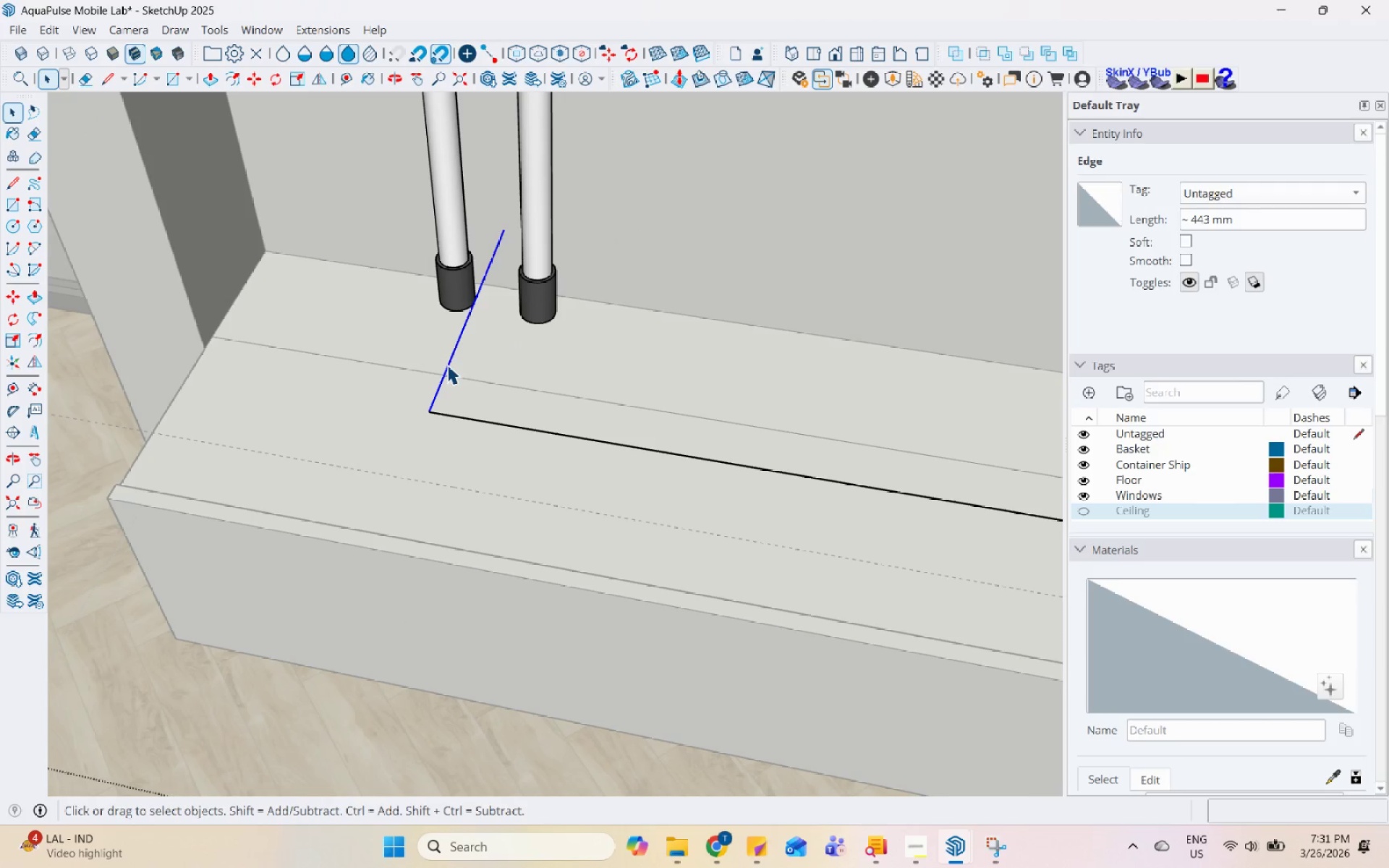 
key(M)
 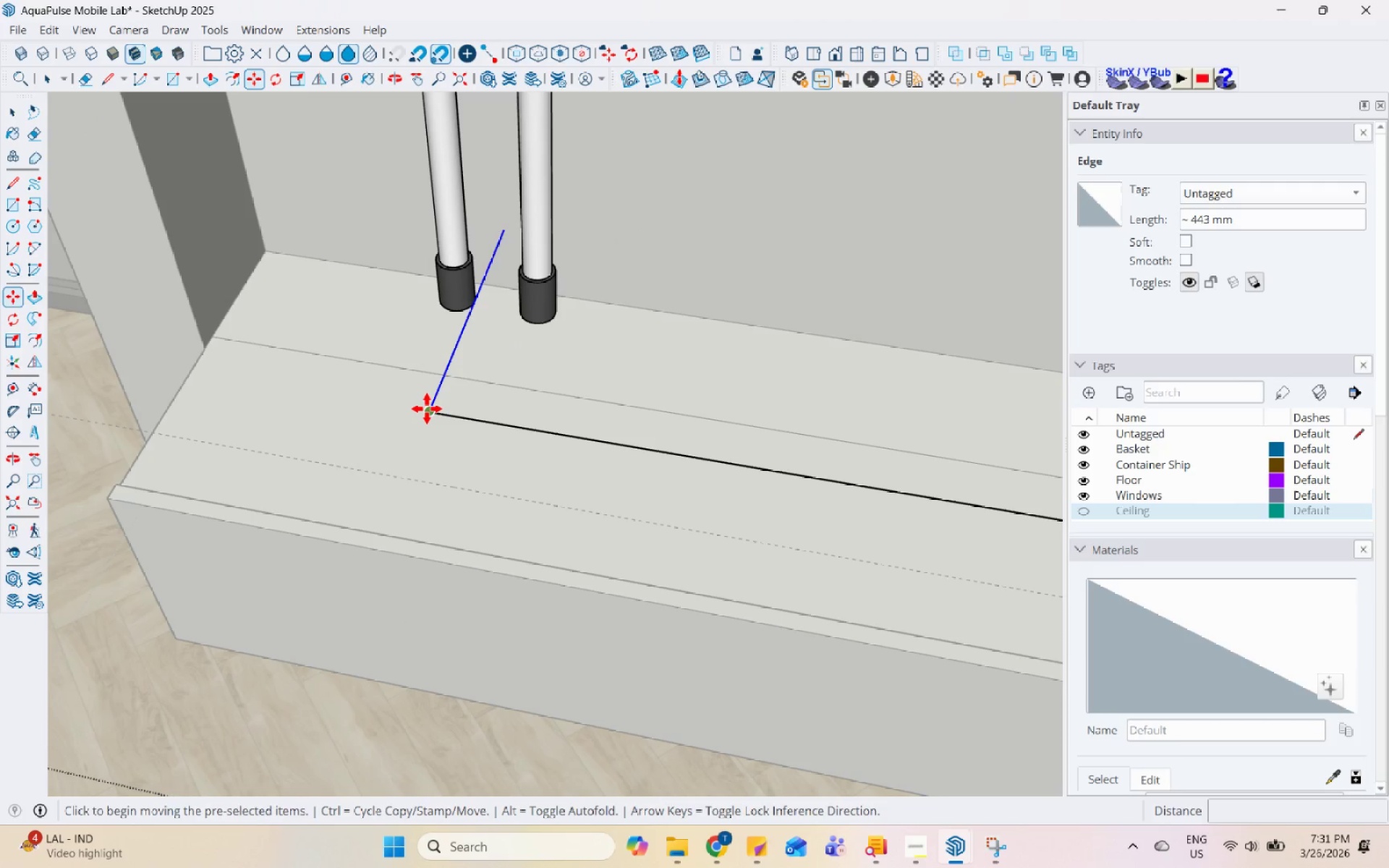 
left_click([427, 409])
 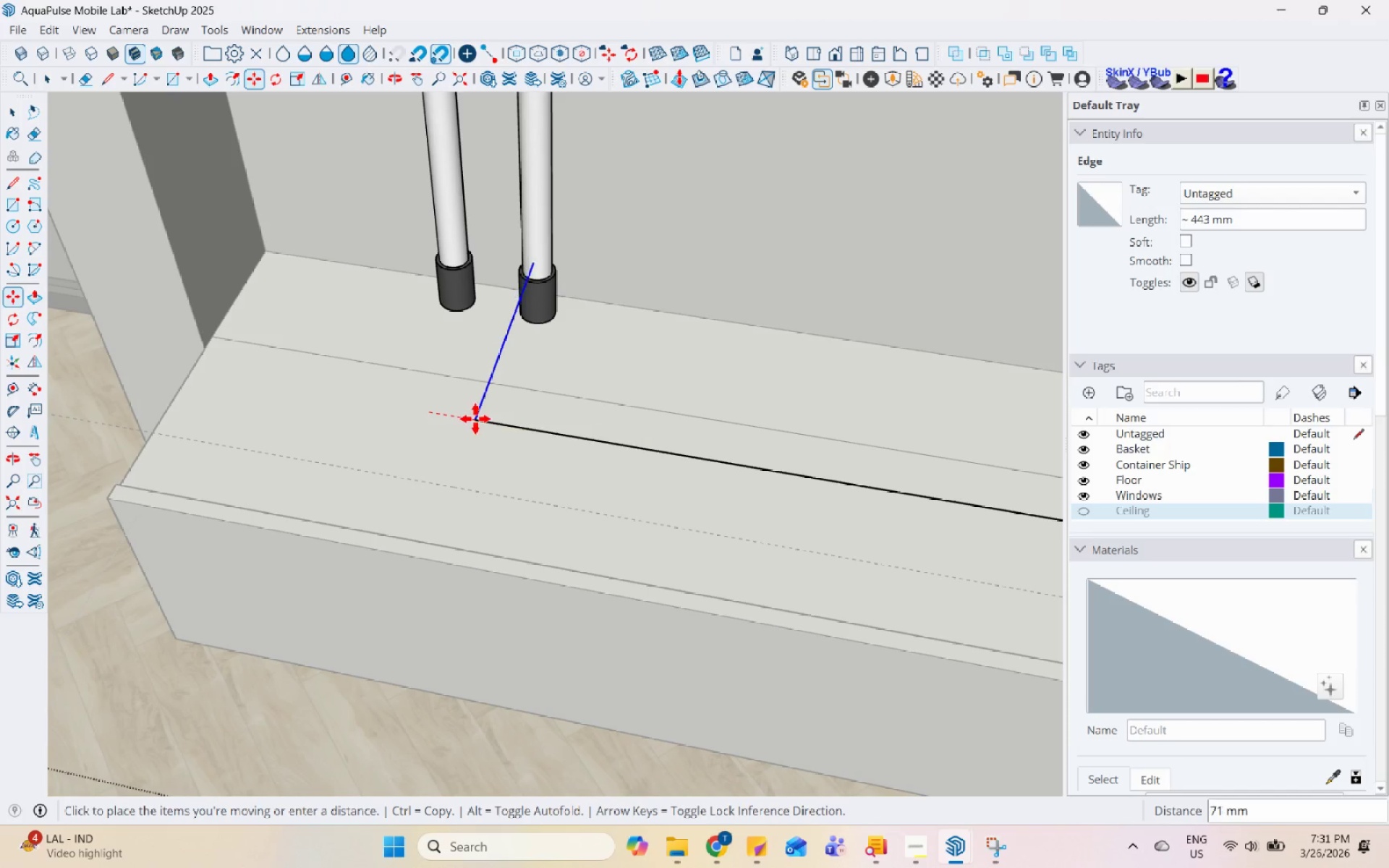 
left_click([475, 419])
 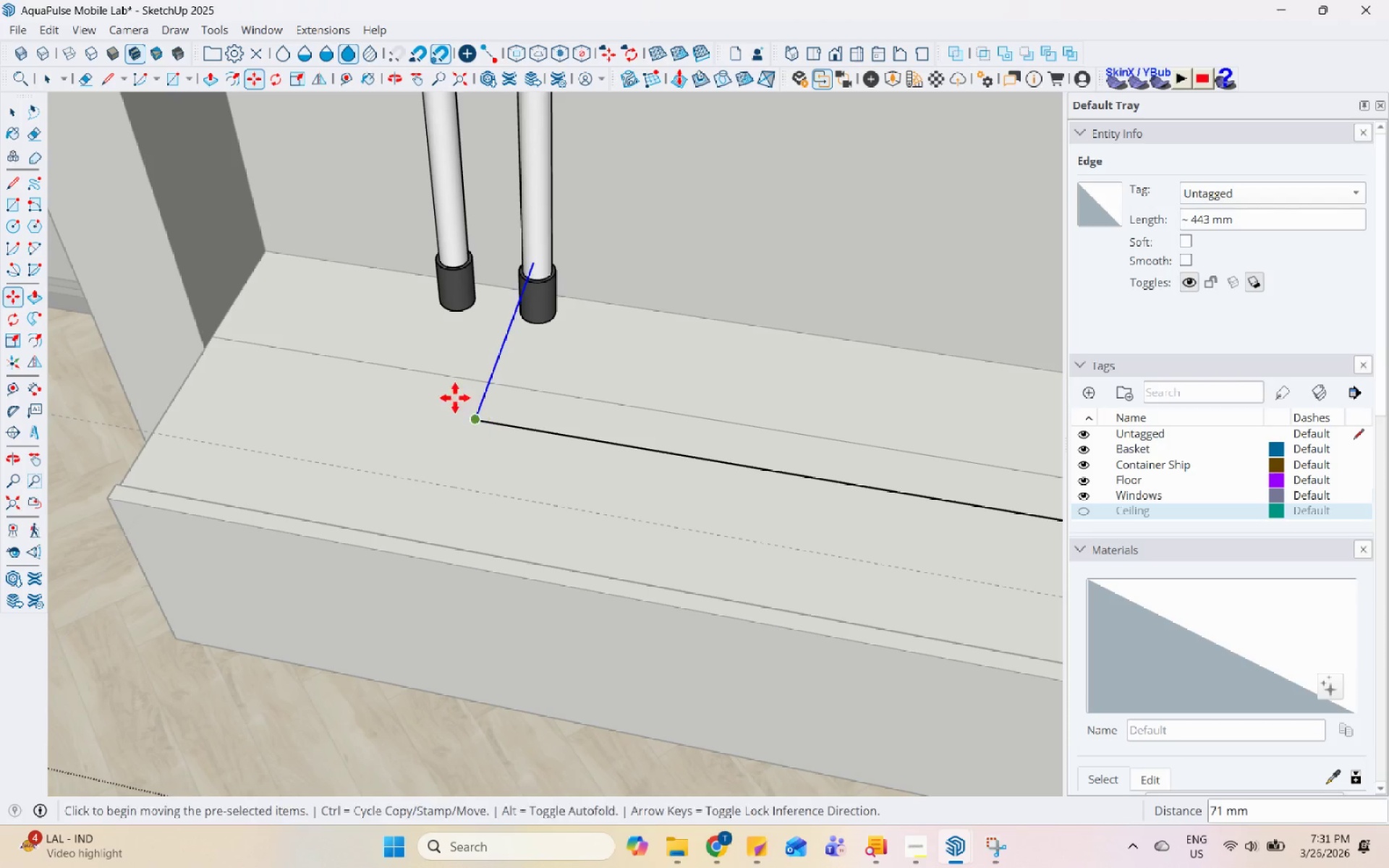 
scroll: coordinate [425, 386], scroll_direction: down, amount: 10.0
 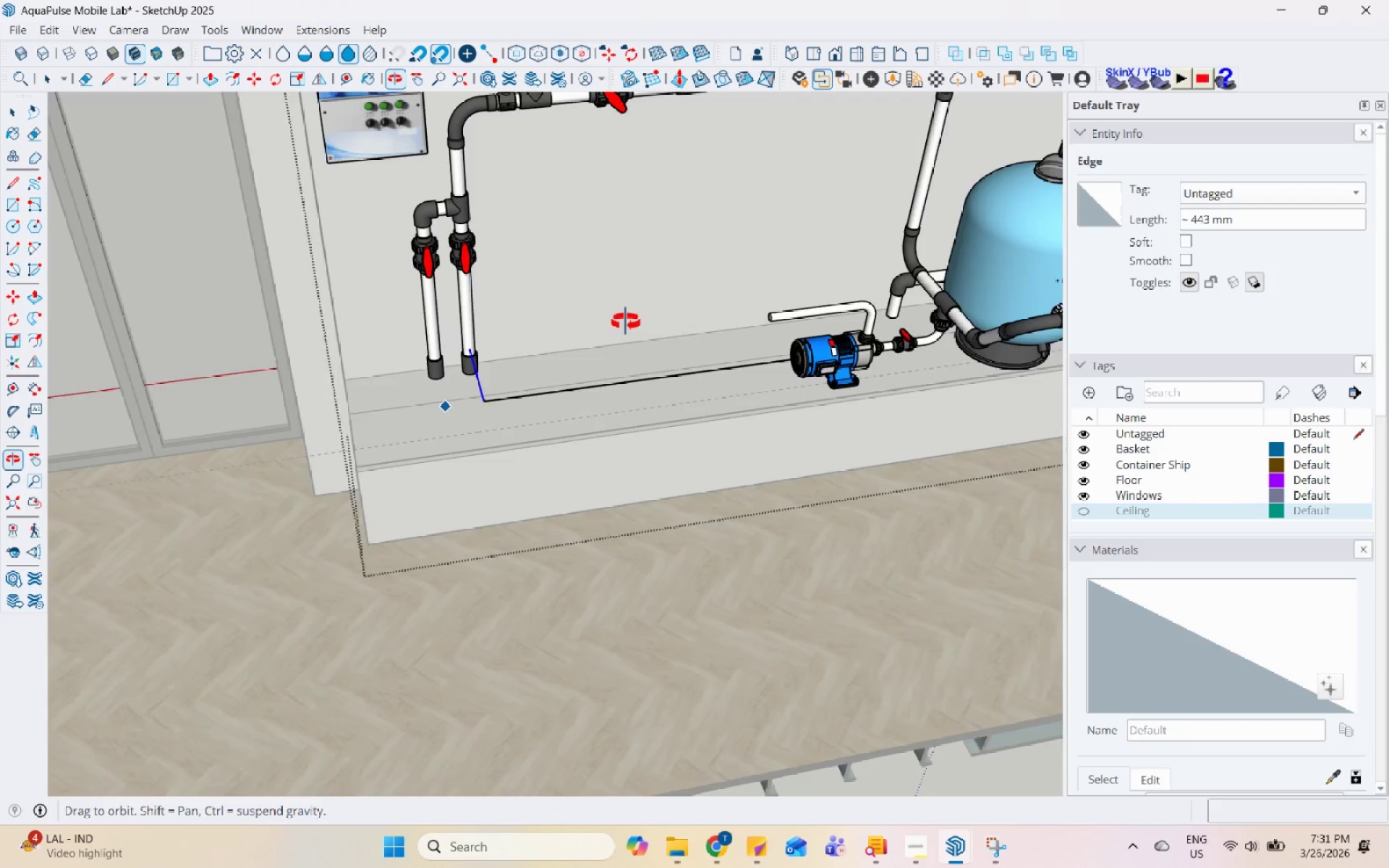 
key(Space)
 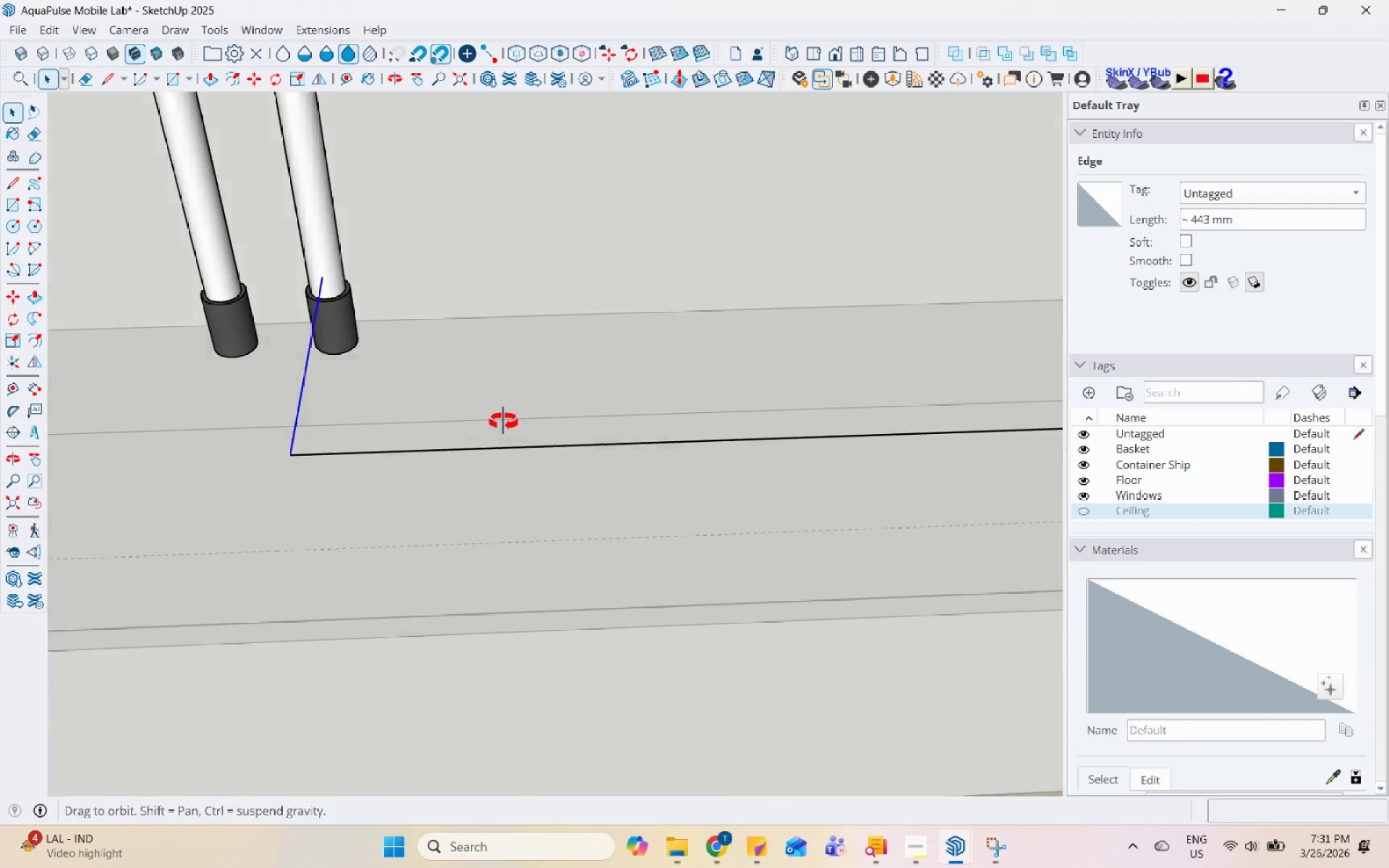 
scroll: coordinate [307, 527], scroll_direction: up, amount: 12.0
 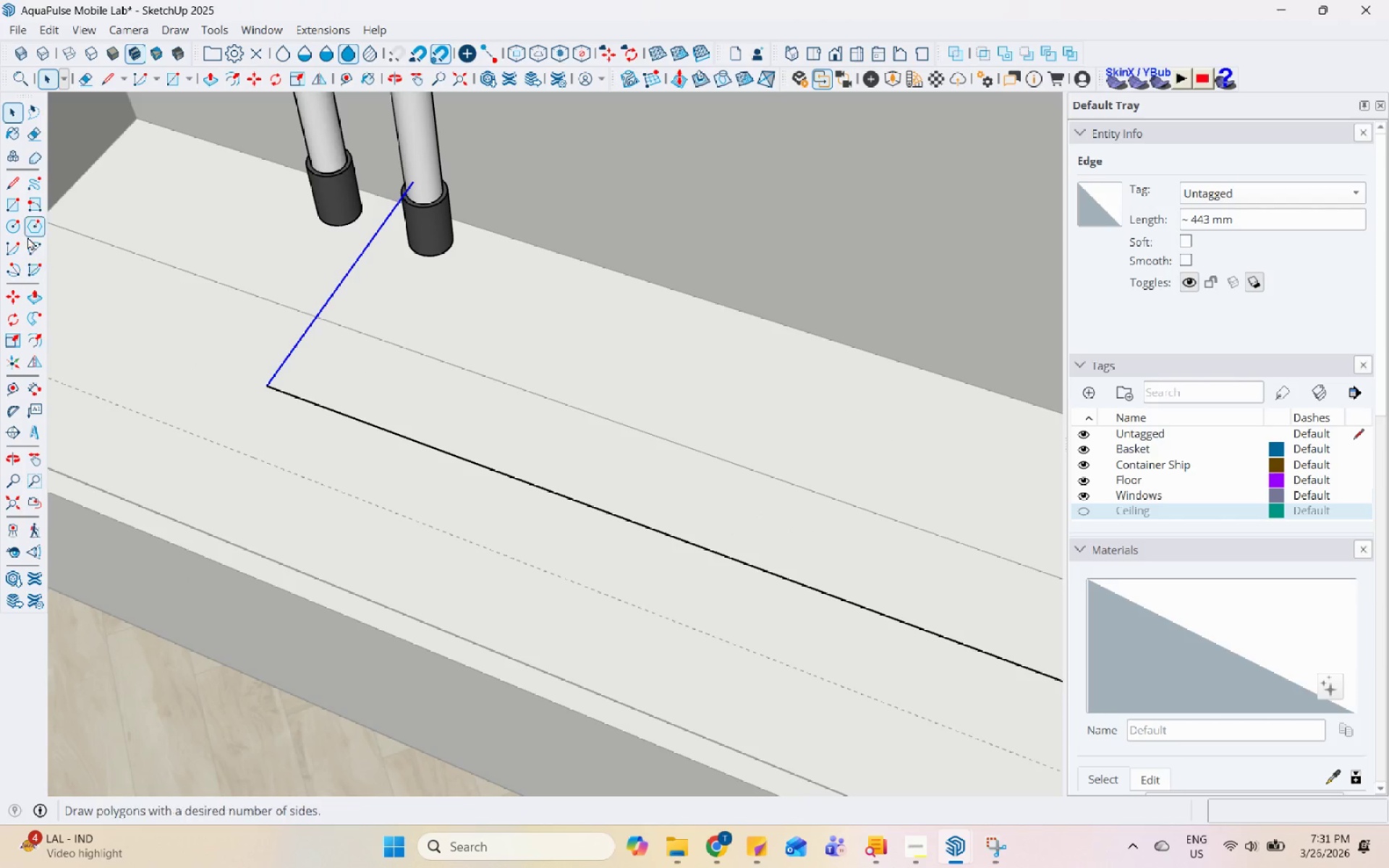 
left_click([30, 249])
 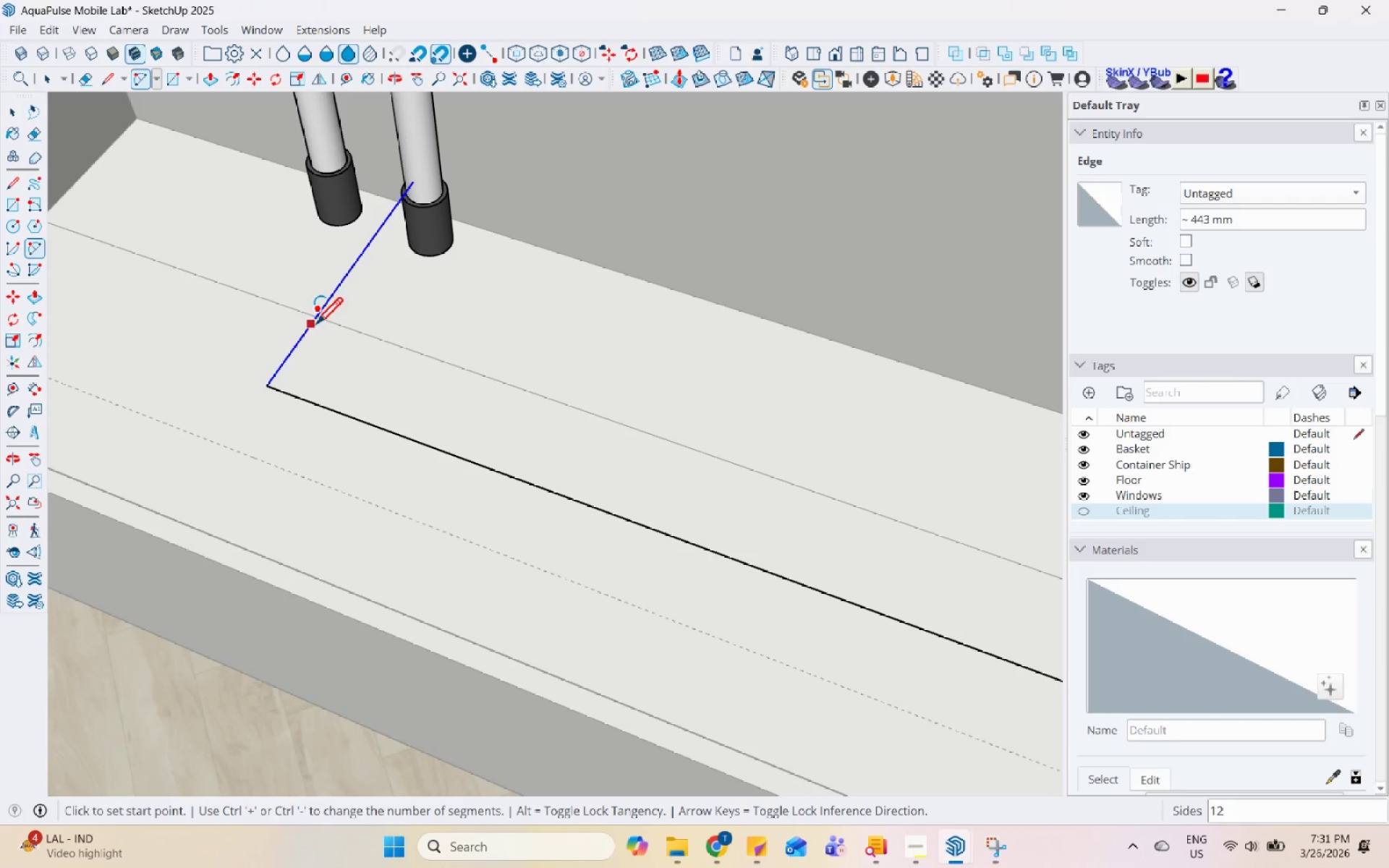 
left_click([330, 307])
 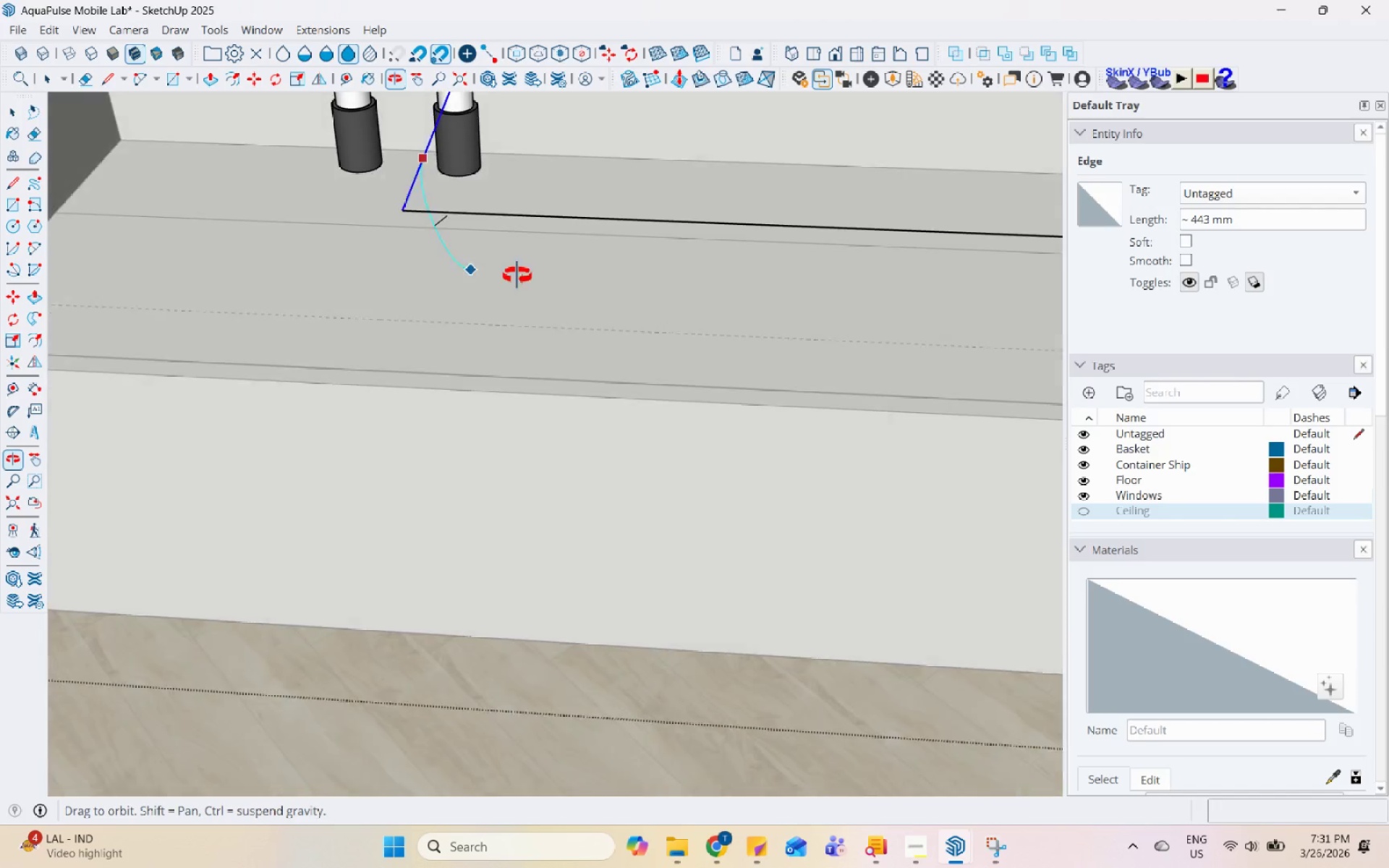 
left_click([517, 210])
 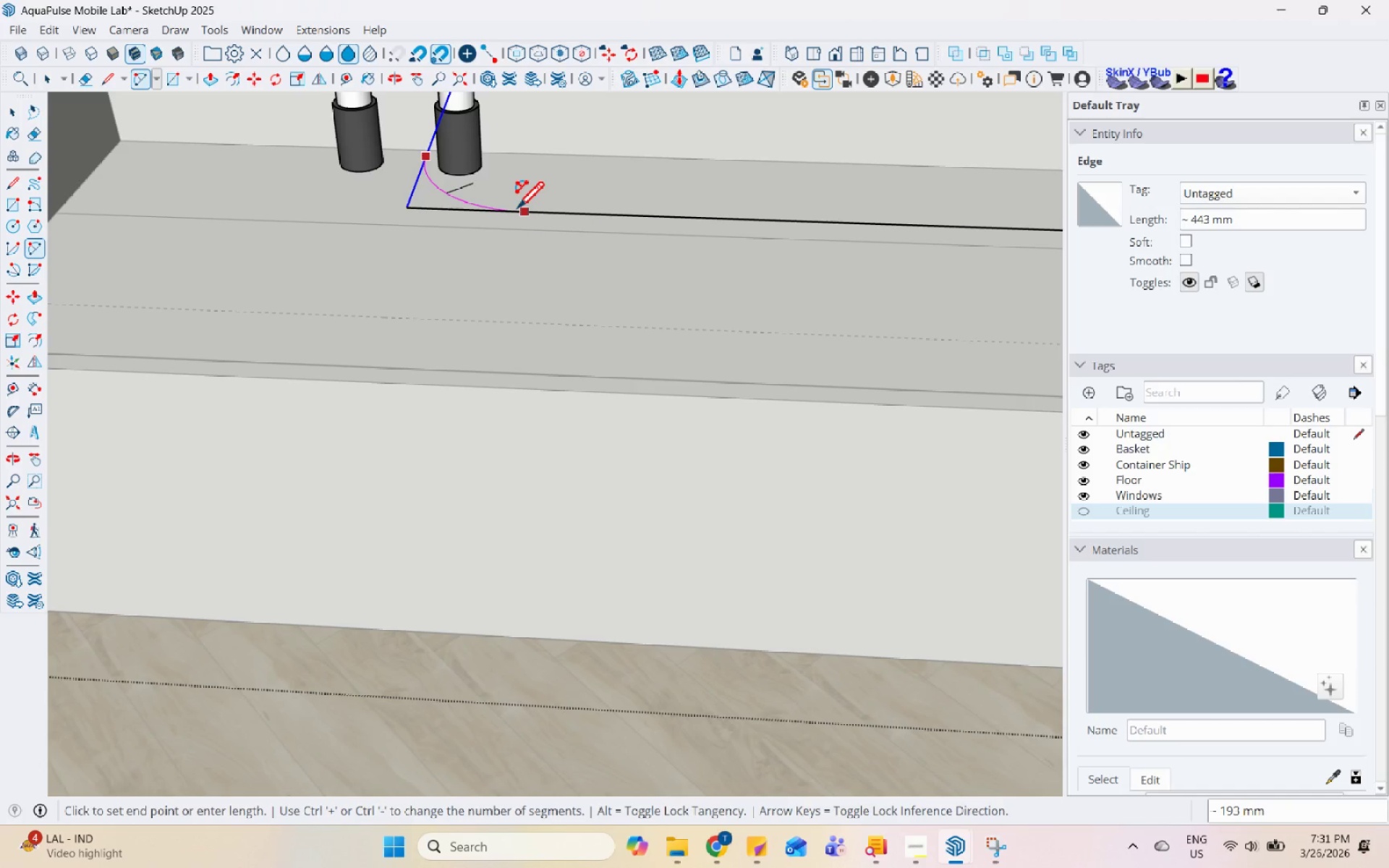 
left_click([517, 210])
 